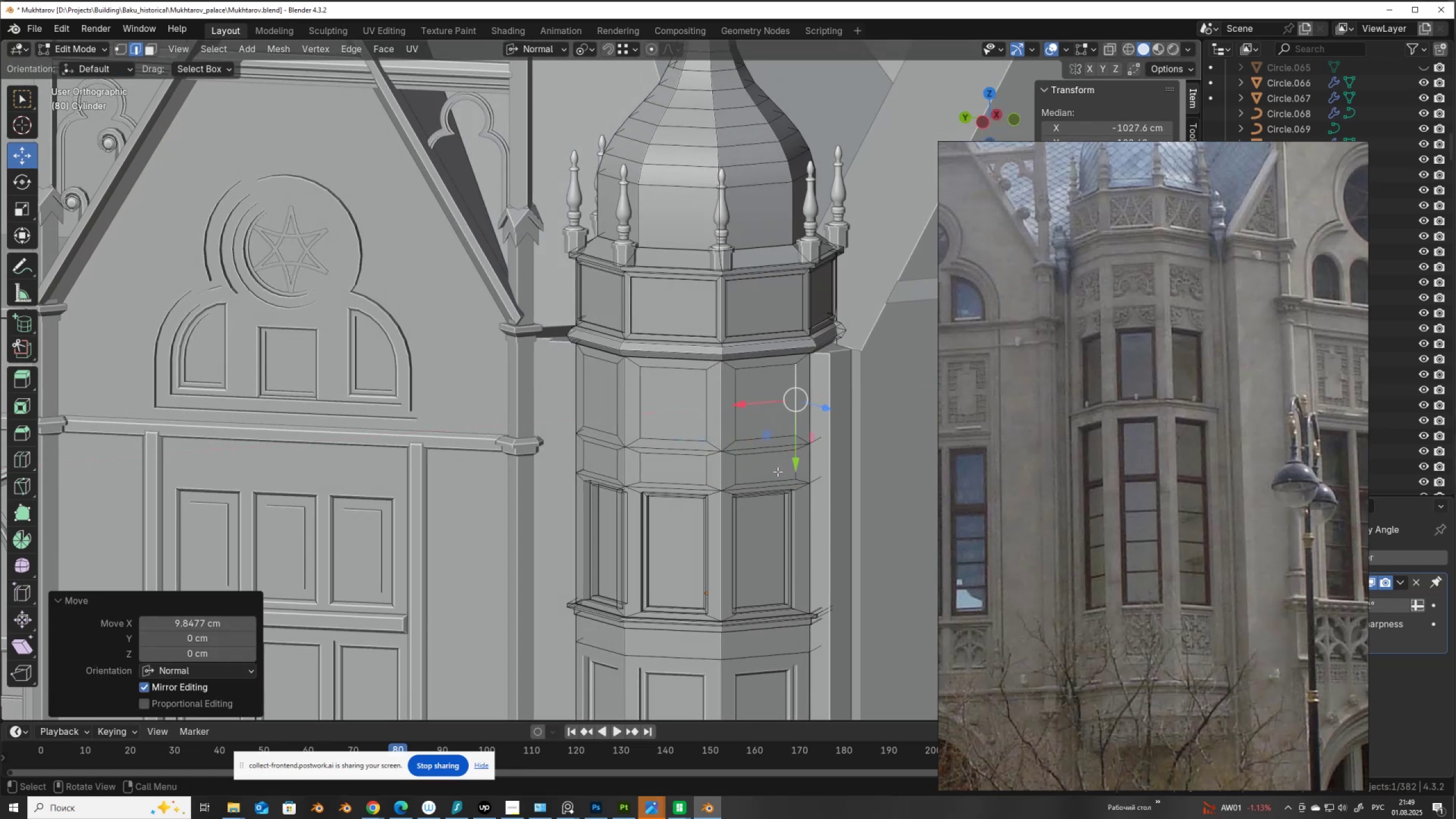 
hold_key(key=ControlLeft, duration=0.6)
 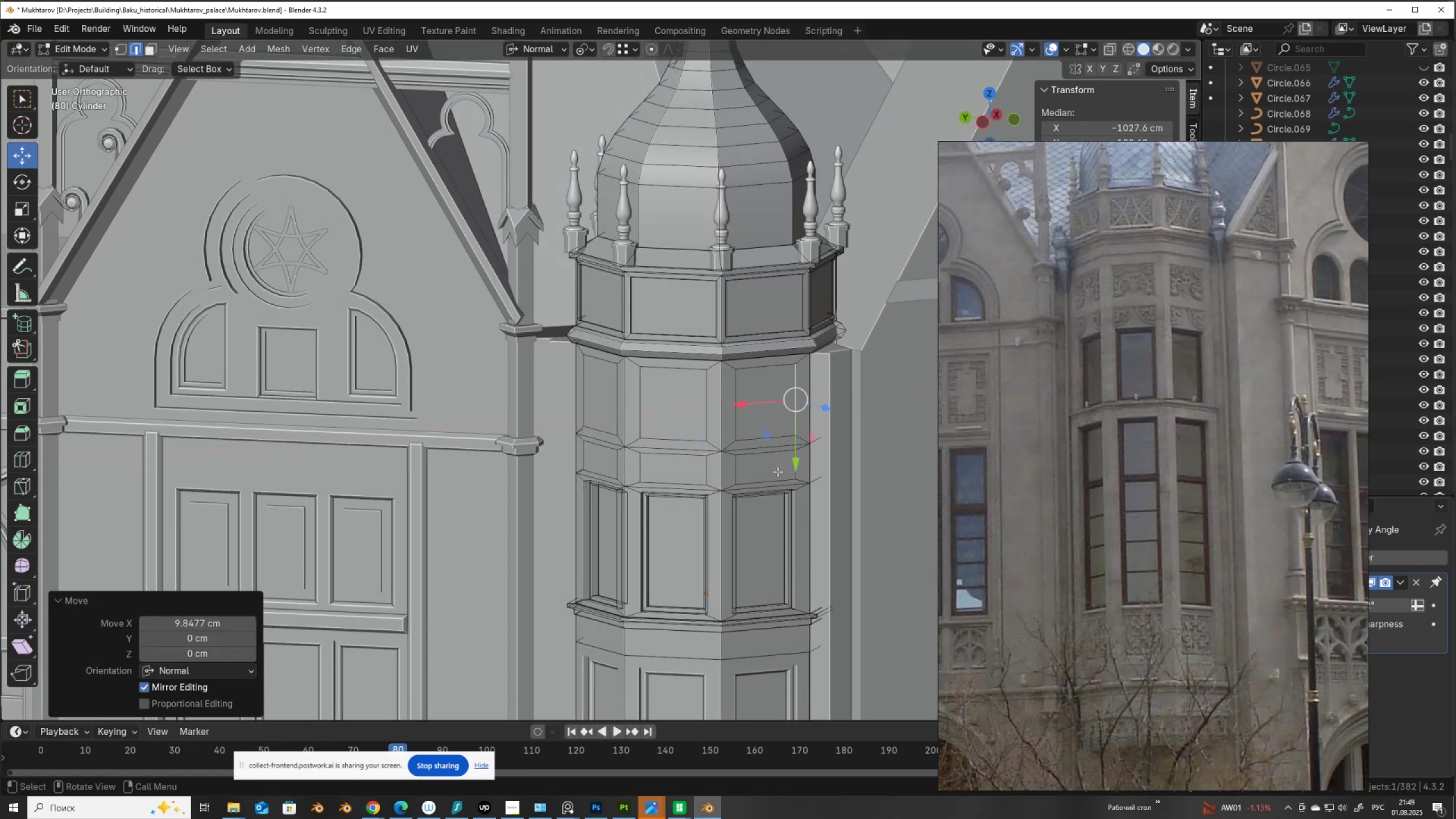 
key(3)
 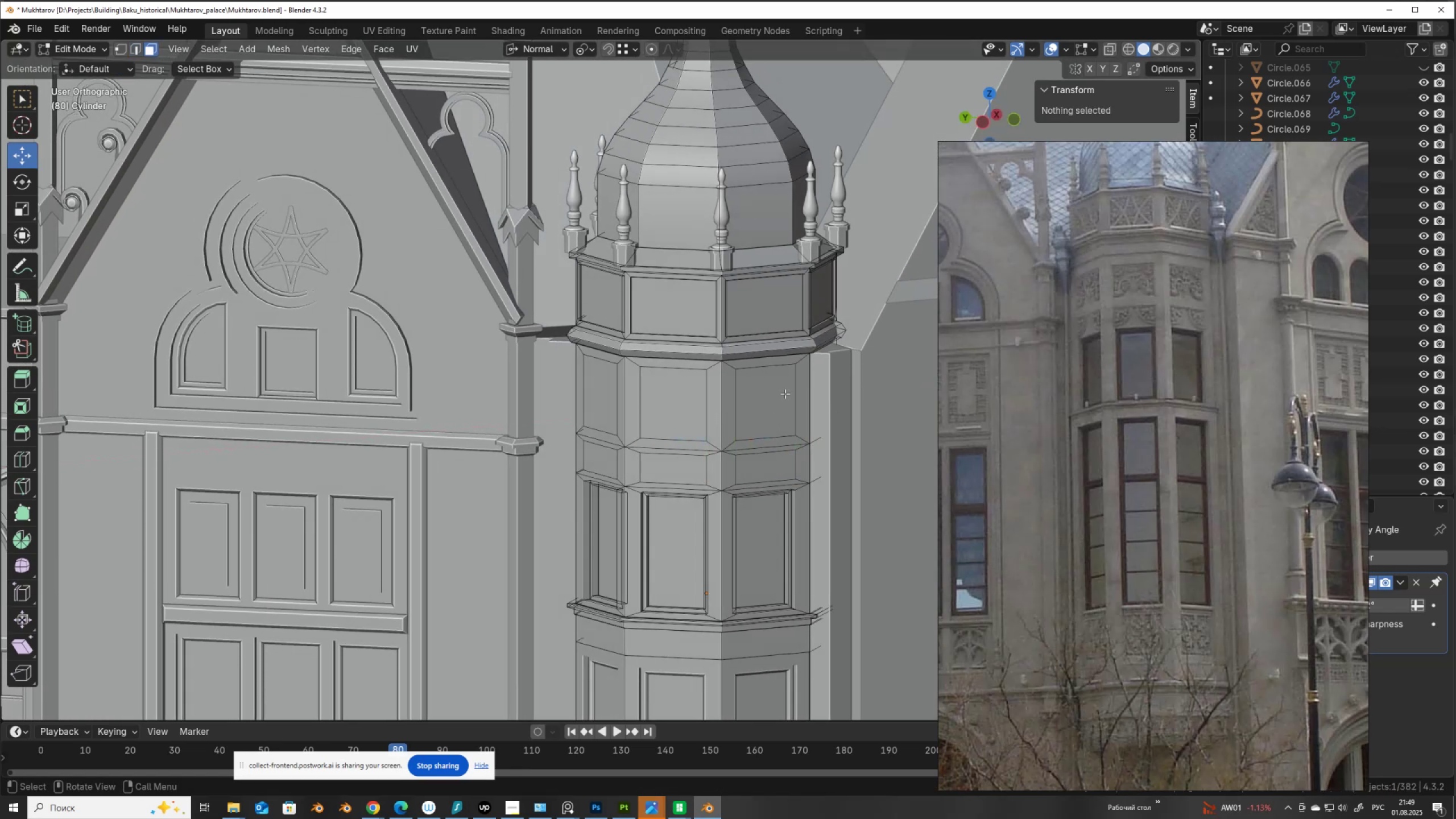 
left_click([779, 396])
 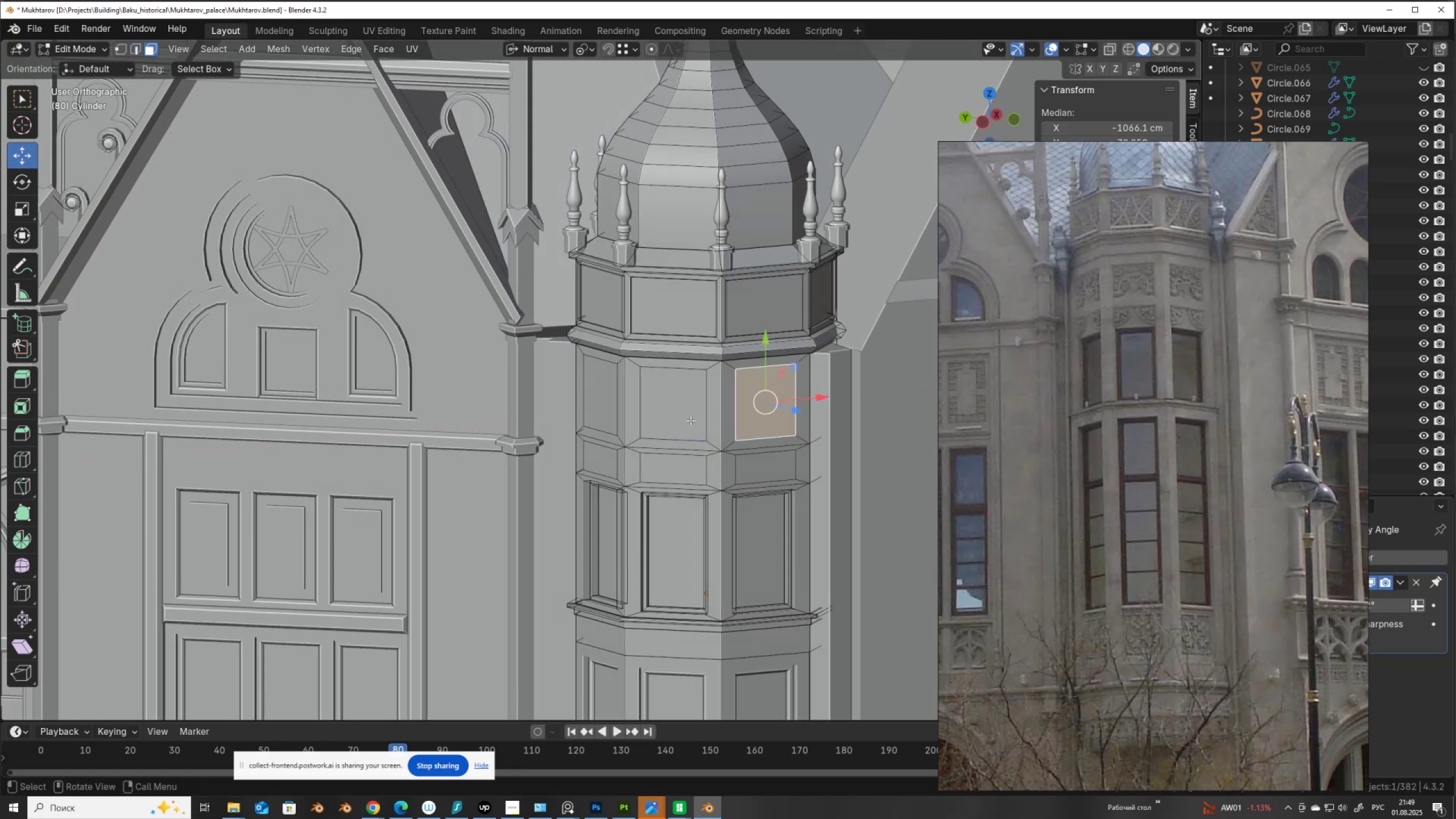 
hold_key(key=ShiftLeft, duration=0.44)
left_click([683, 411])
 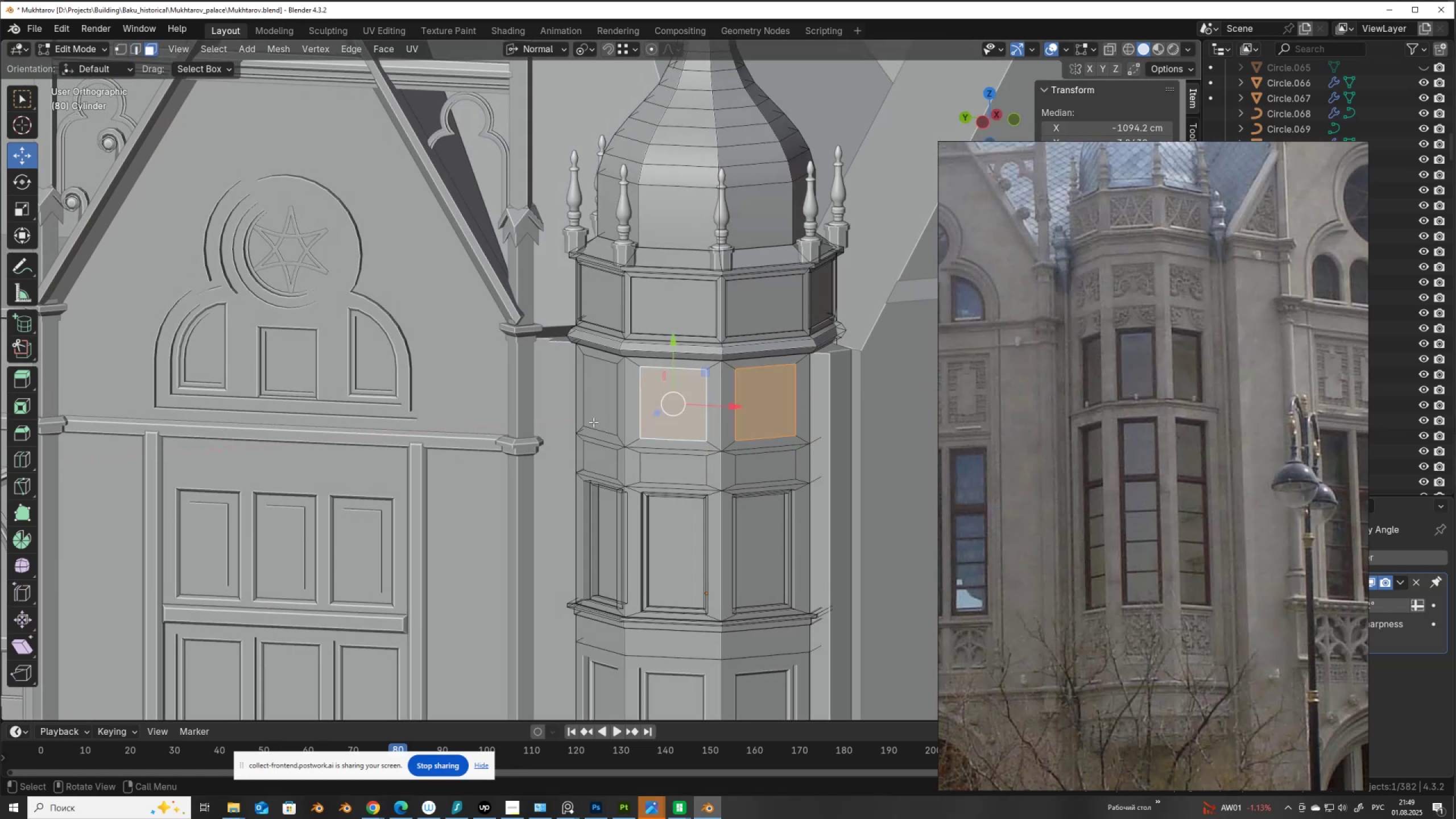 
hold_key(key=ShiftLeft, duration=1.54)
left_click([608, 400])
 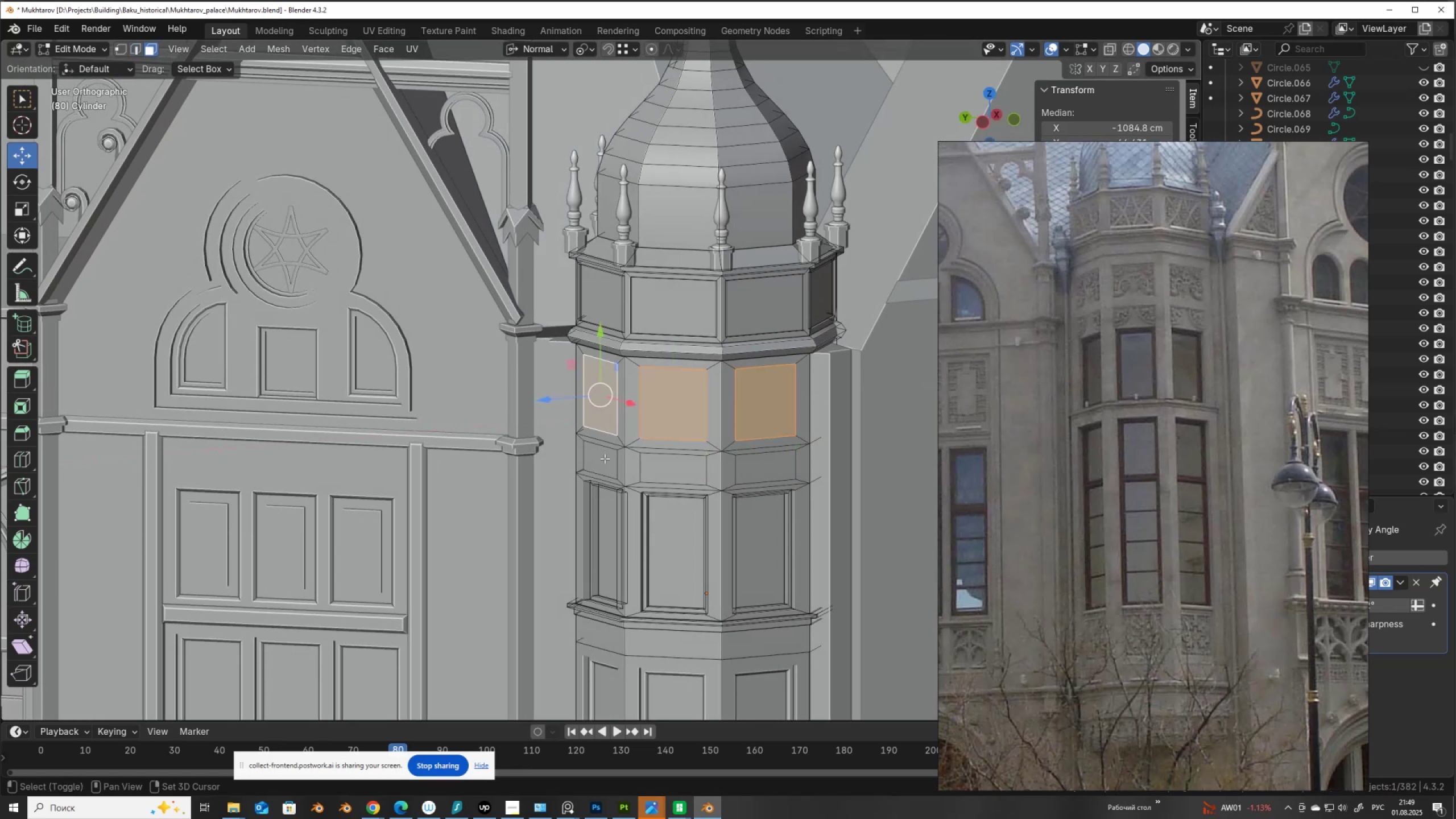 
double_click([605, 458])
 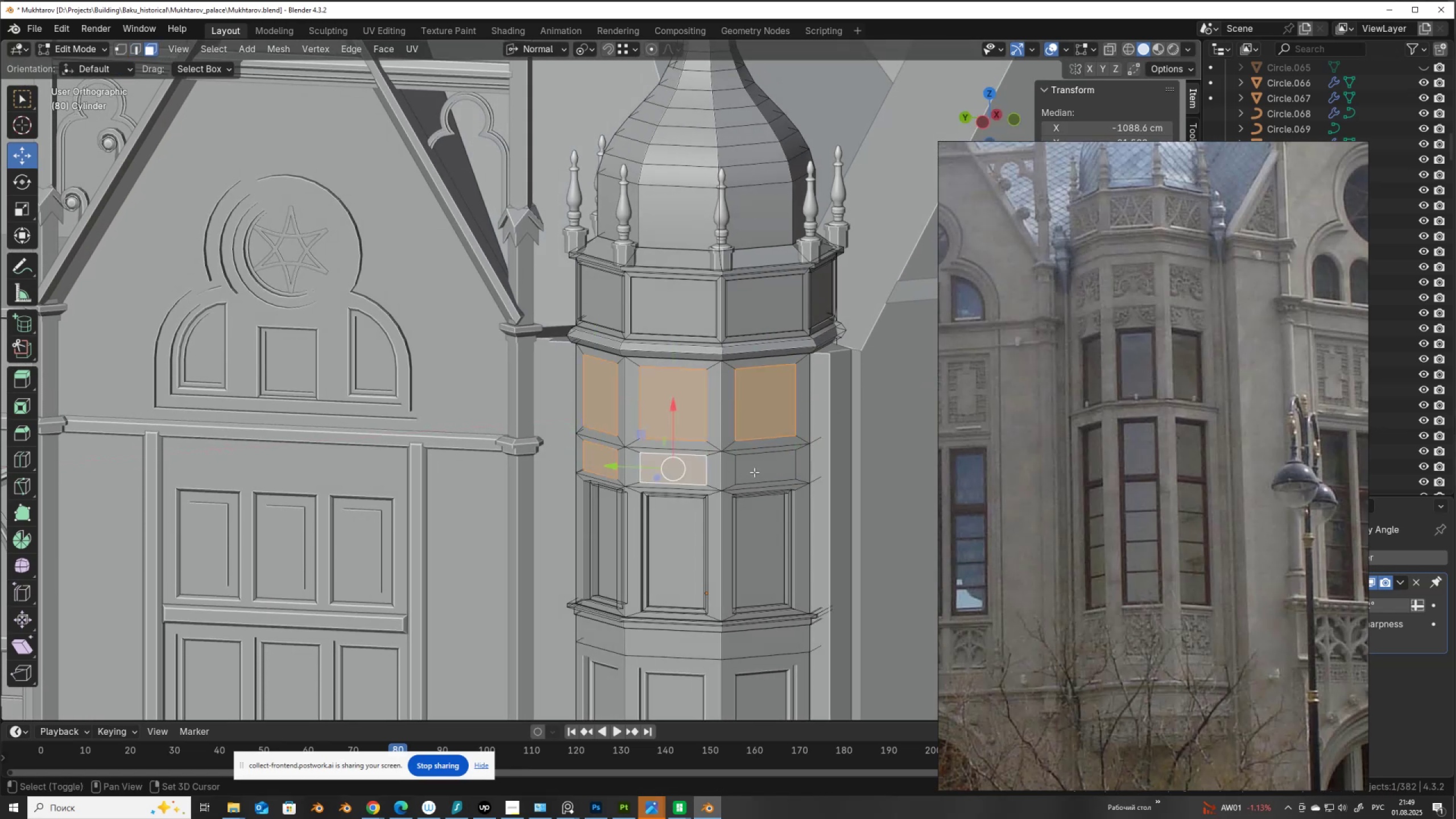 
key(Shift+ShiftLeft)
 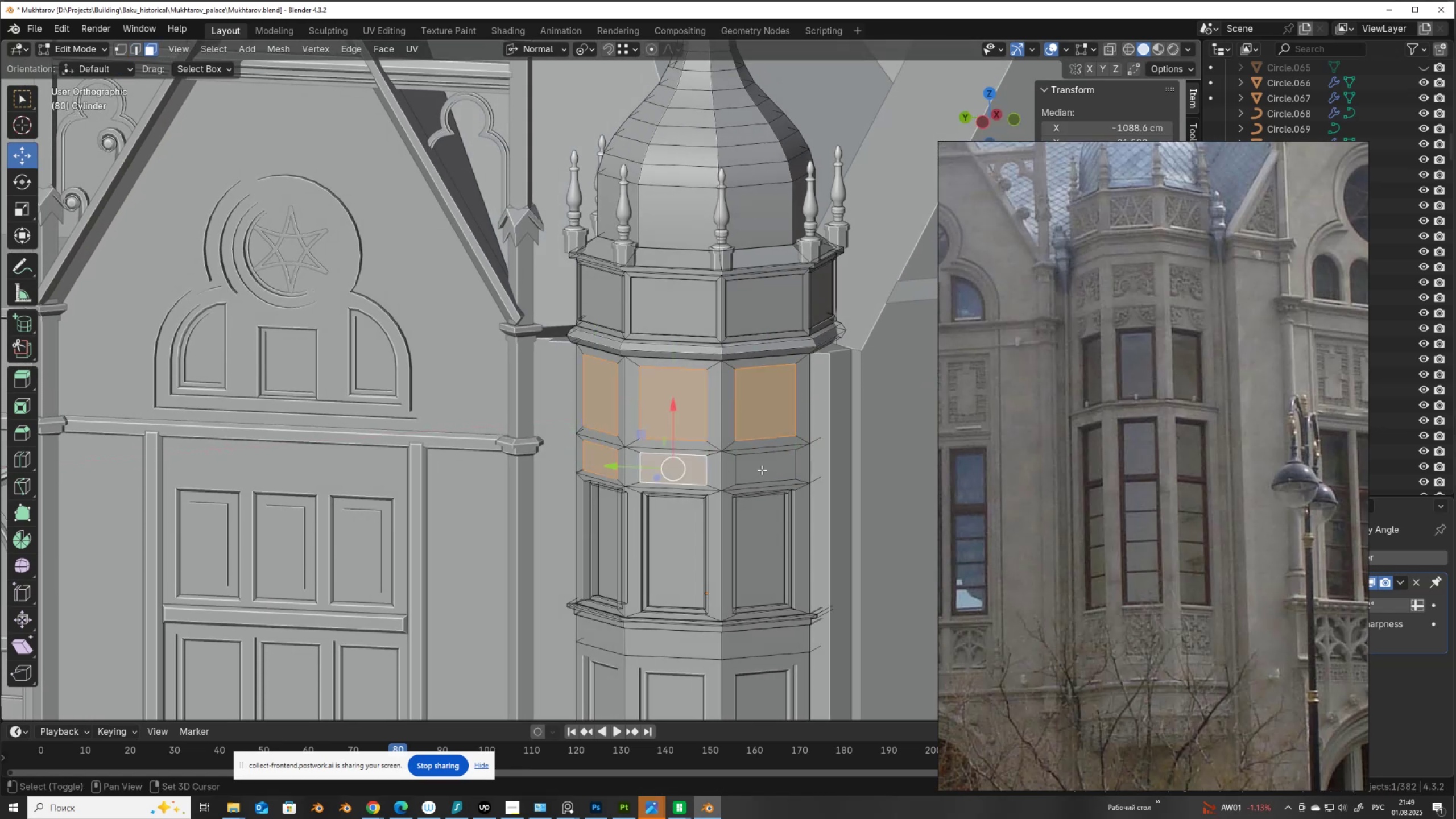 
key(Shift+ShiftLeft)
 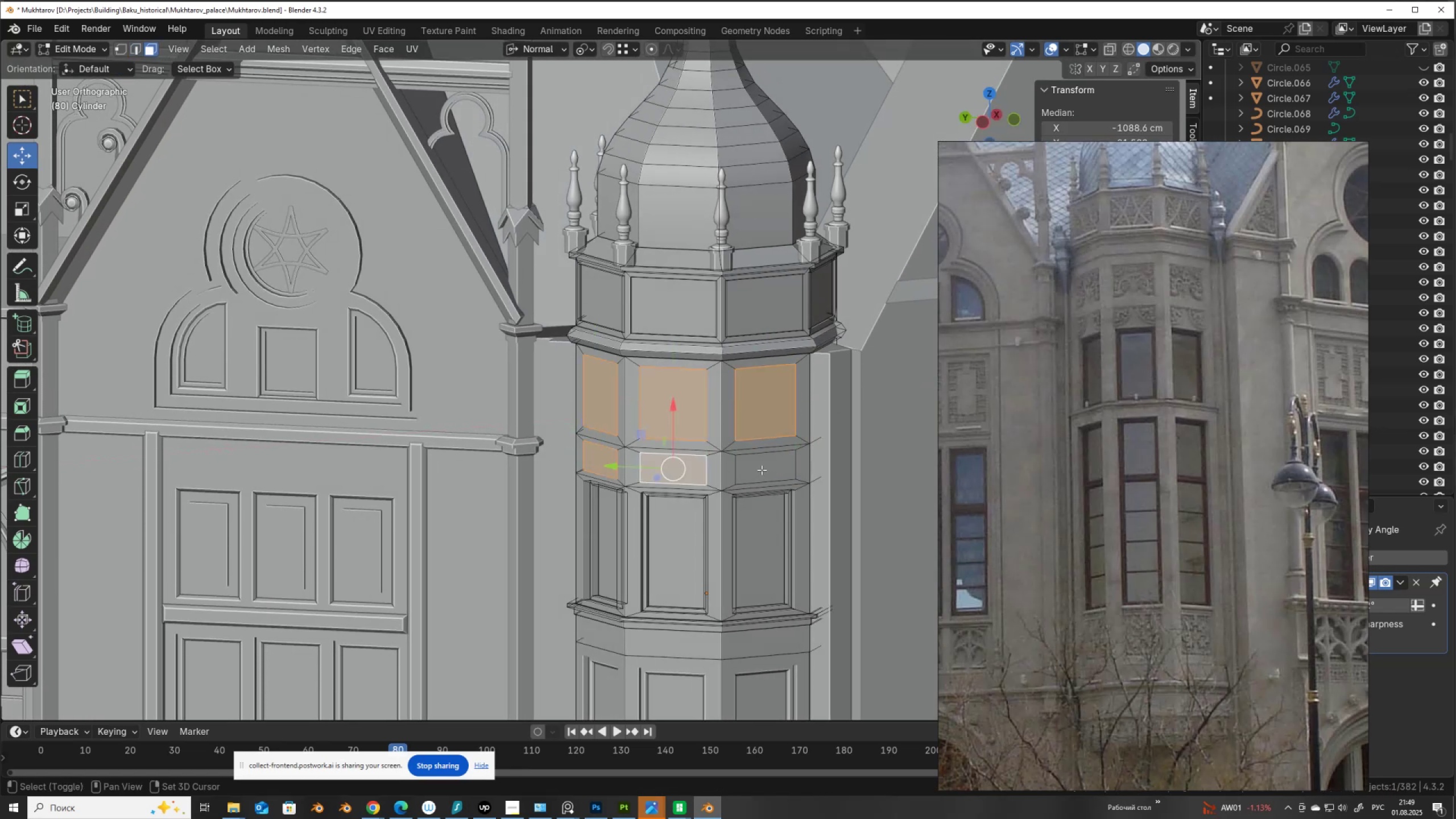 
key(Shift+ShiftLeft)
 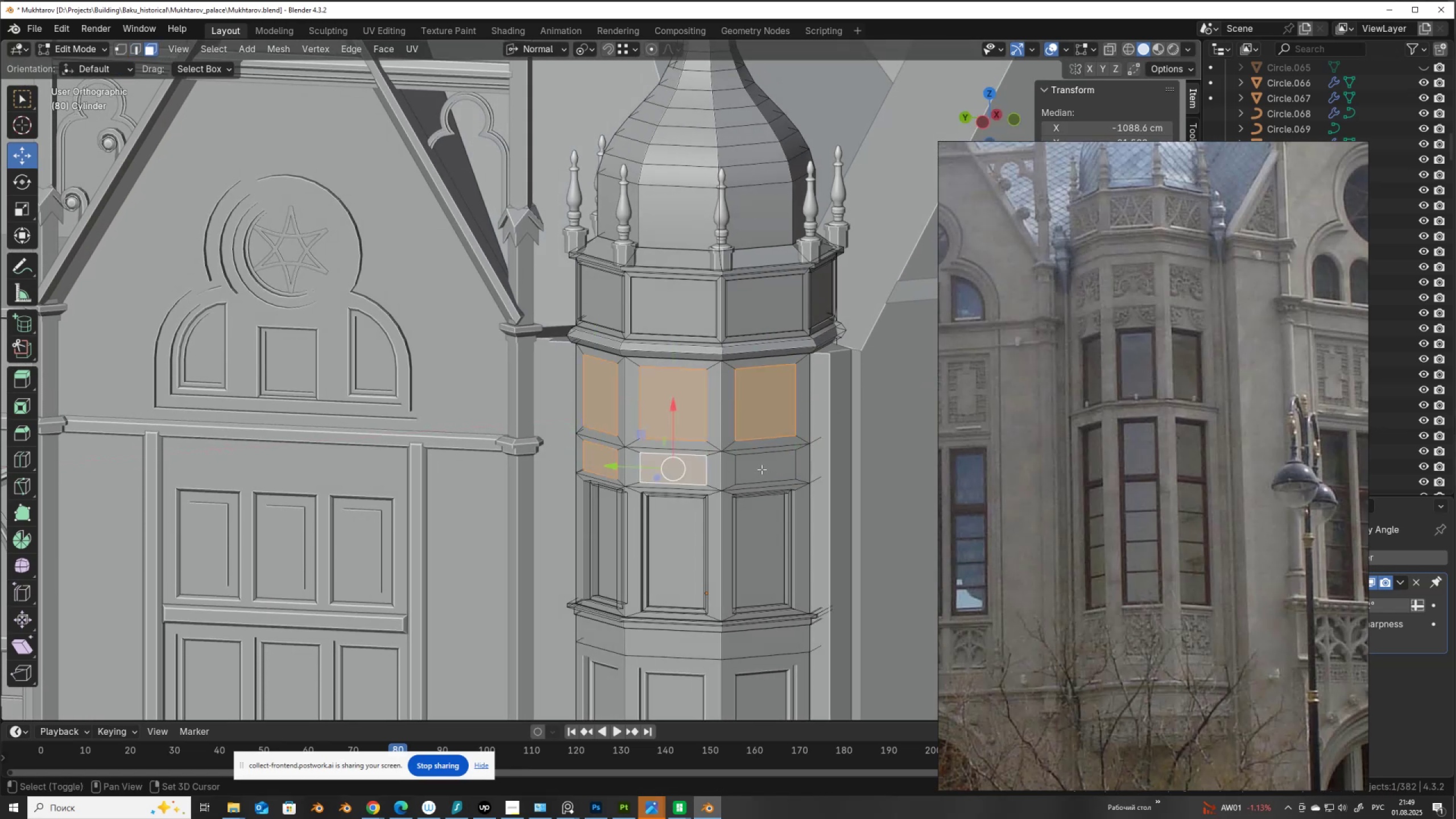 
key(Shift+ShiftLeft)
 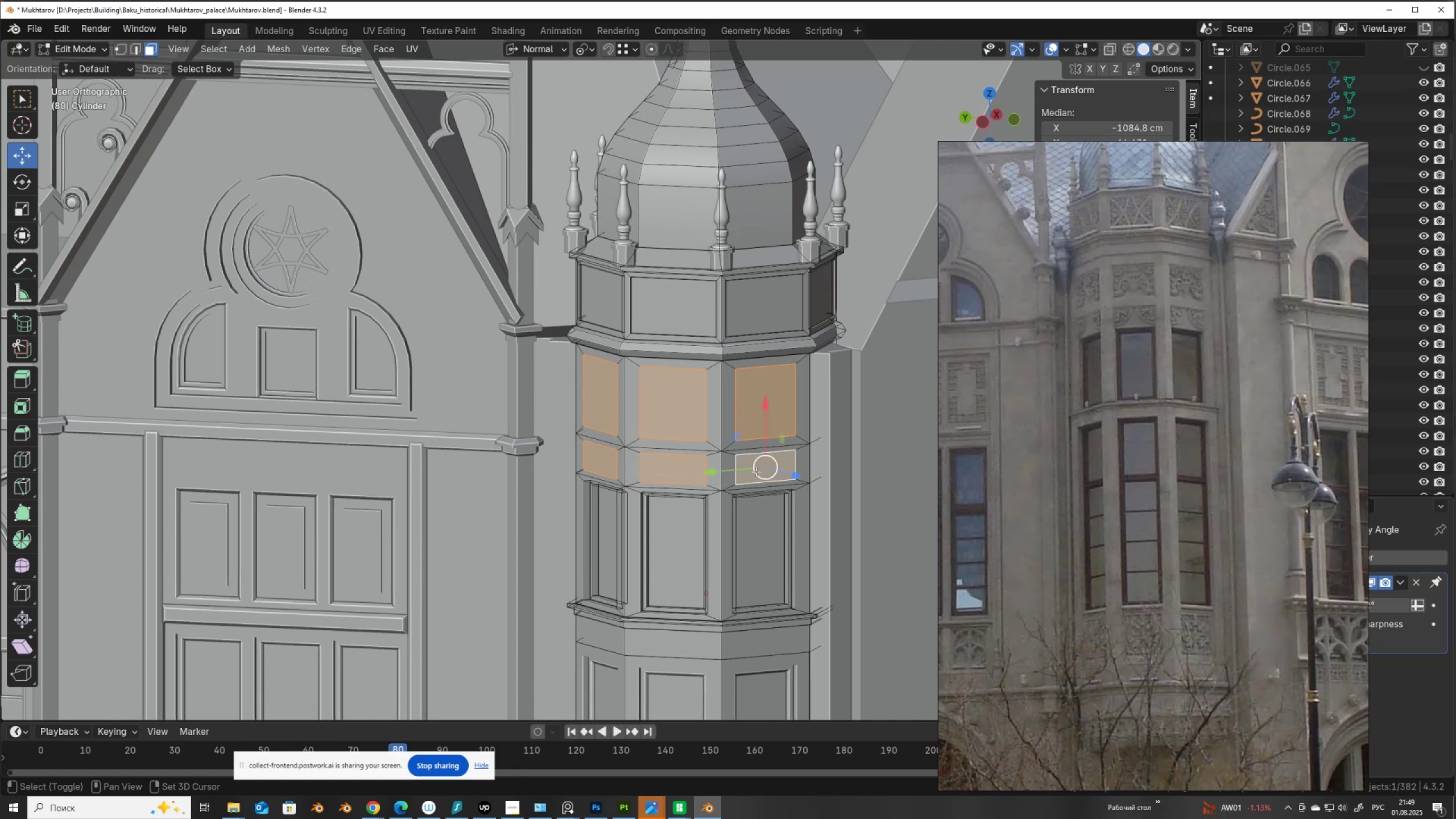 
key(Shift+ShiftLeft)
 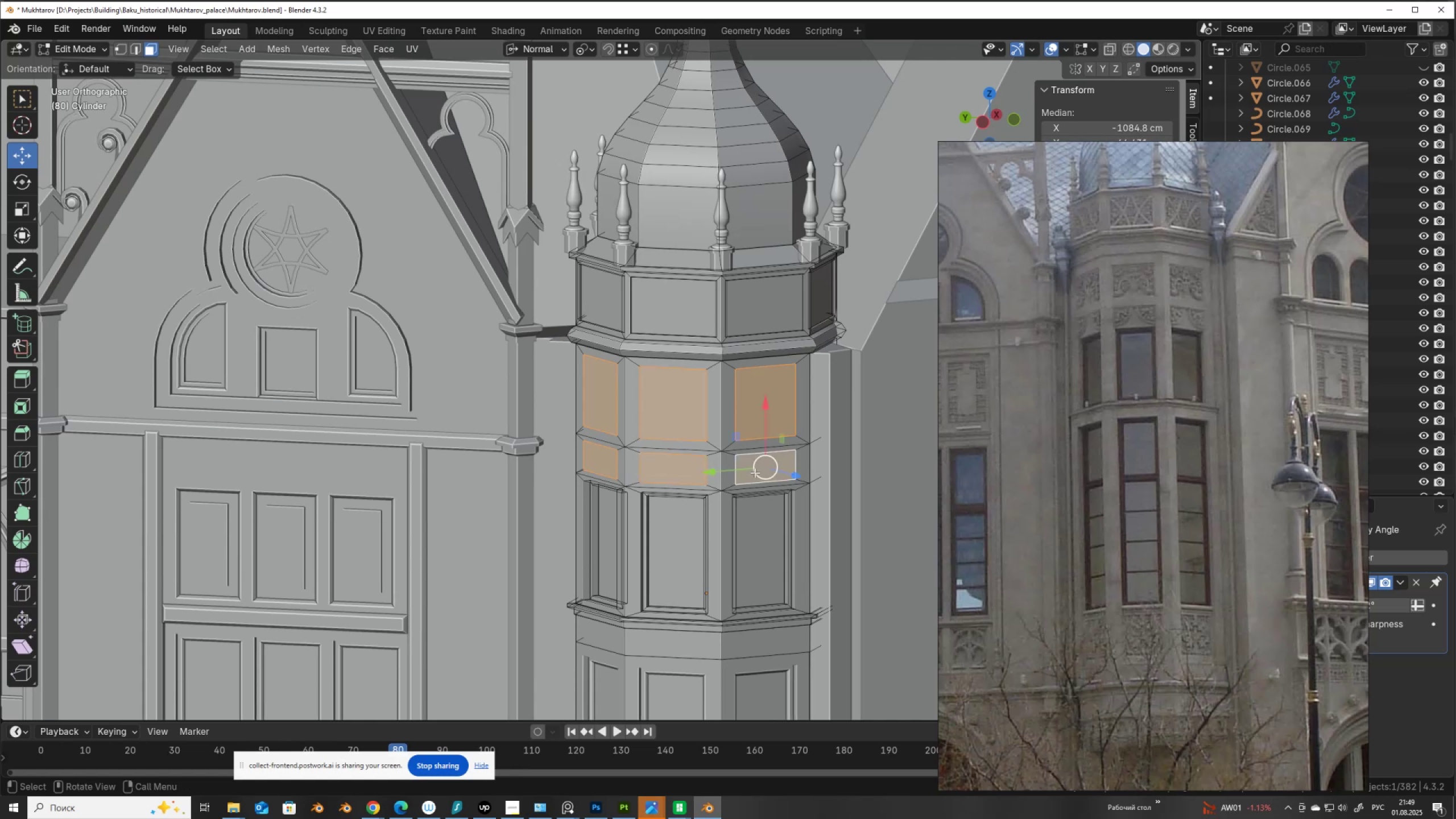 
key(Shift+ShiftLeft)
 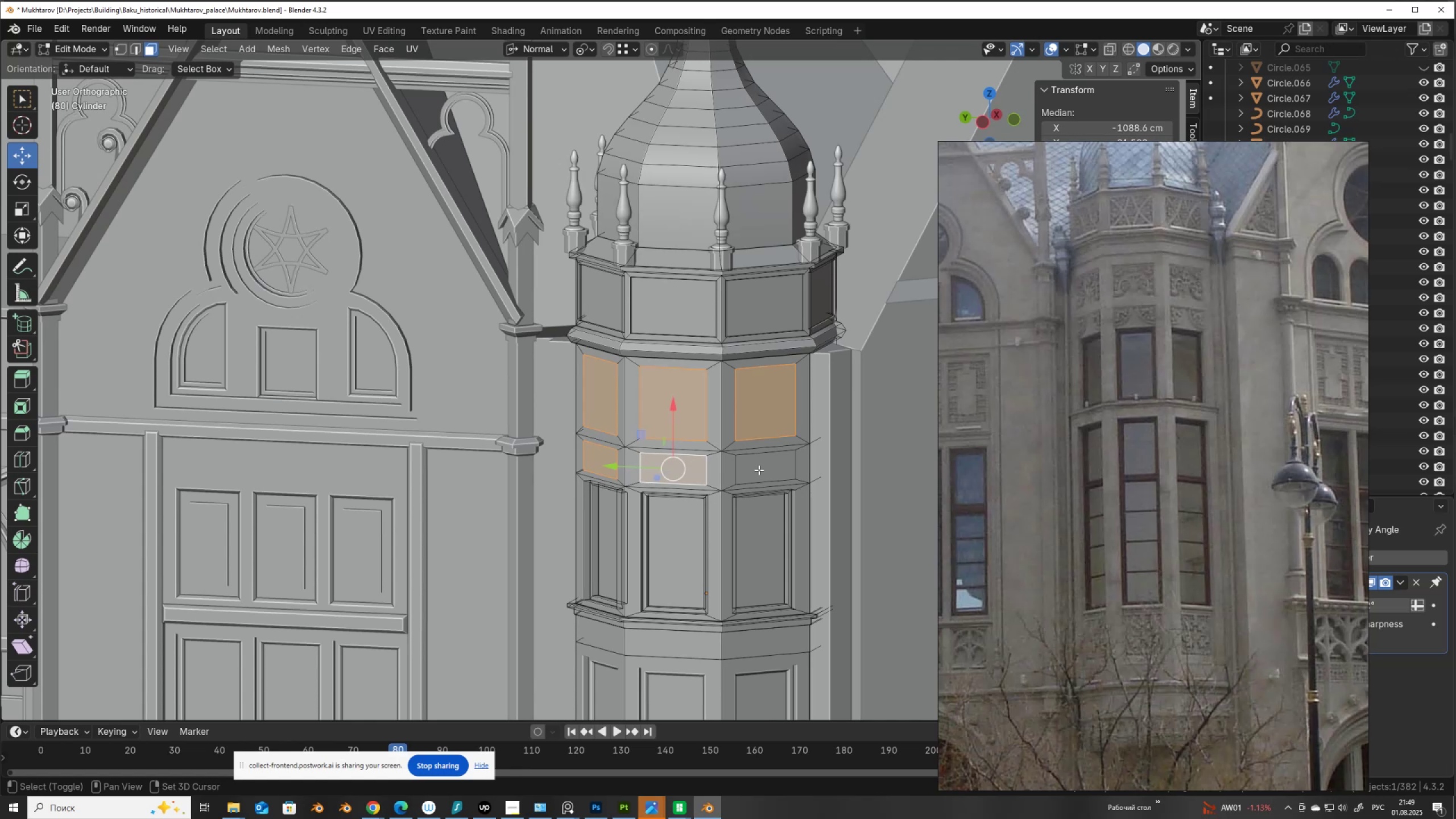 
key(Shift+ShiftLeft)
 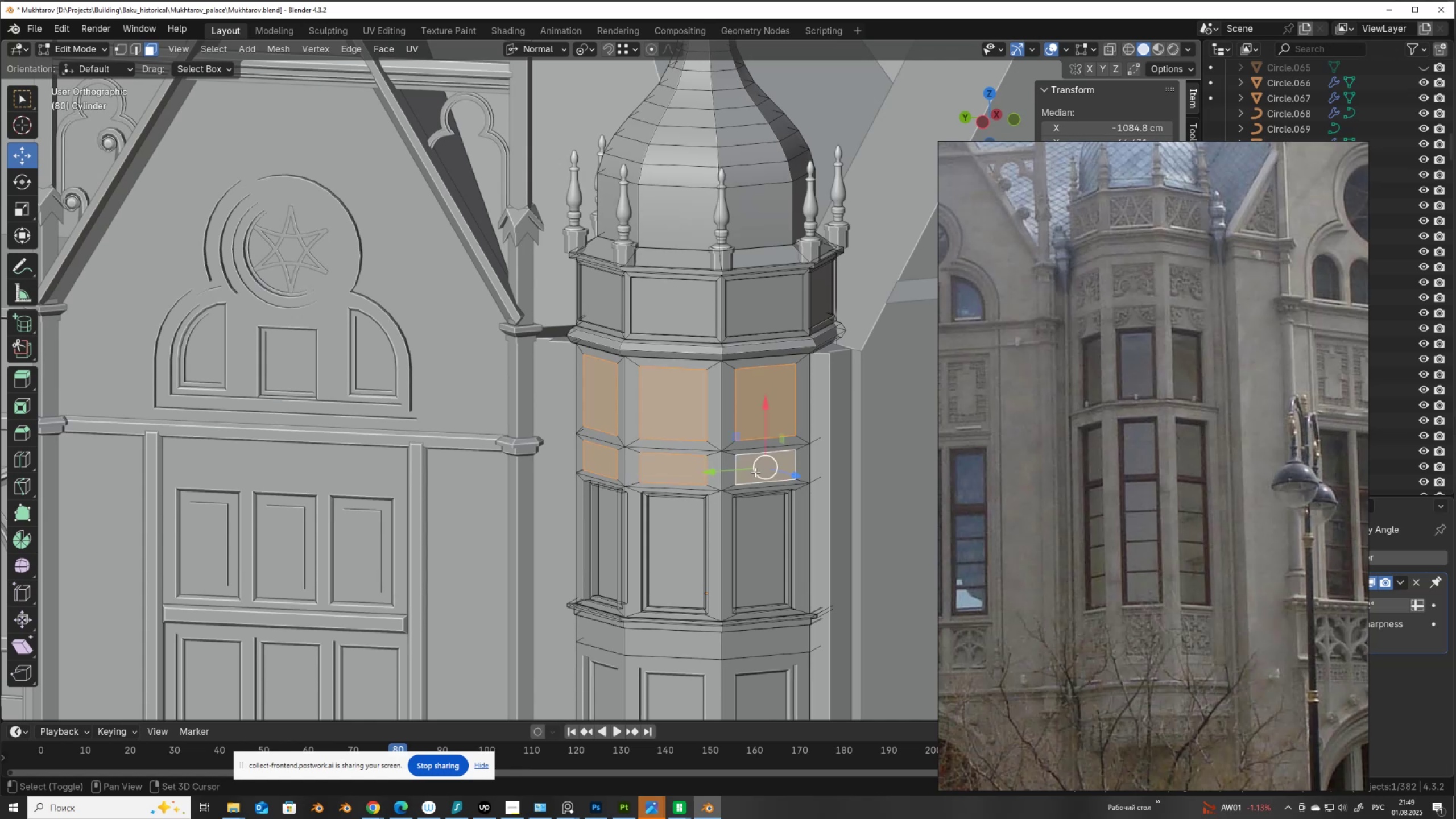 
key(Shift+ShiftLeft)
 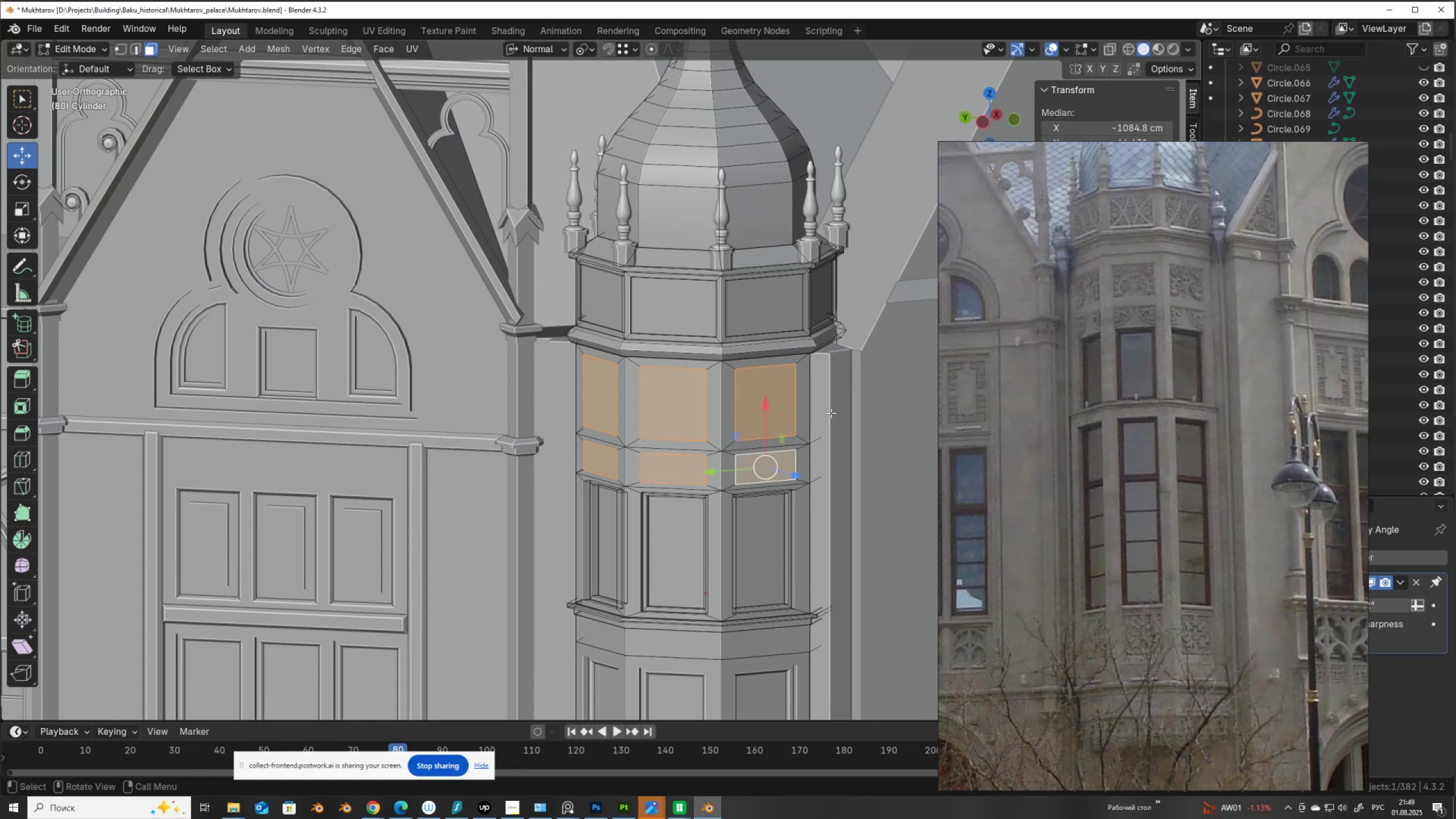 
key(I)
 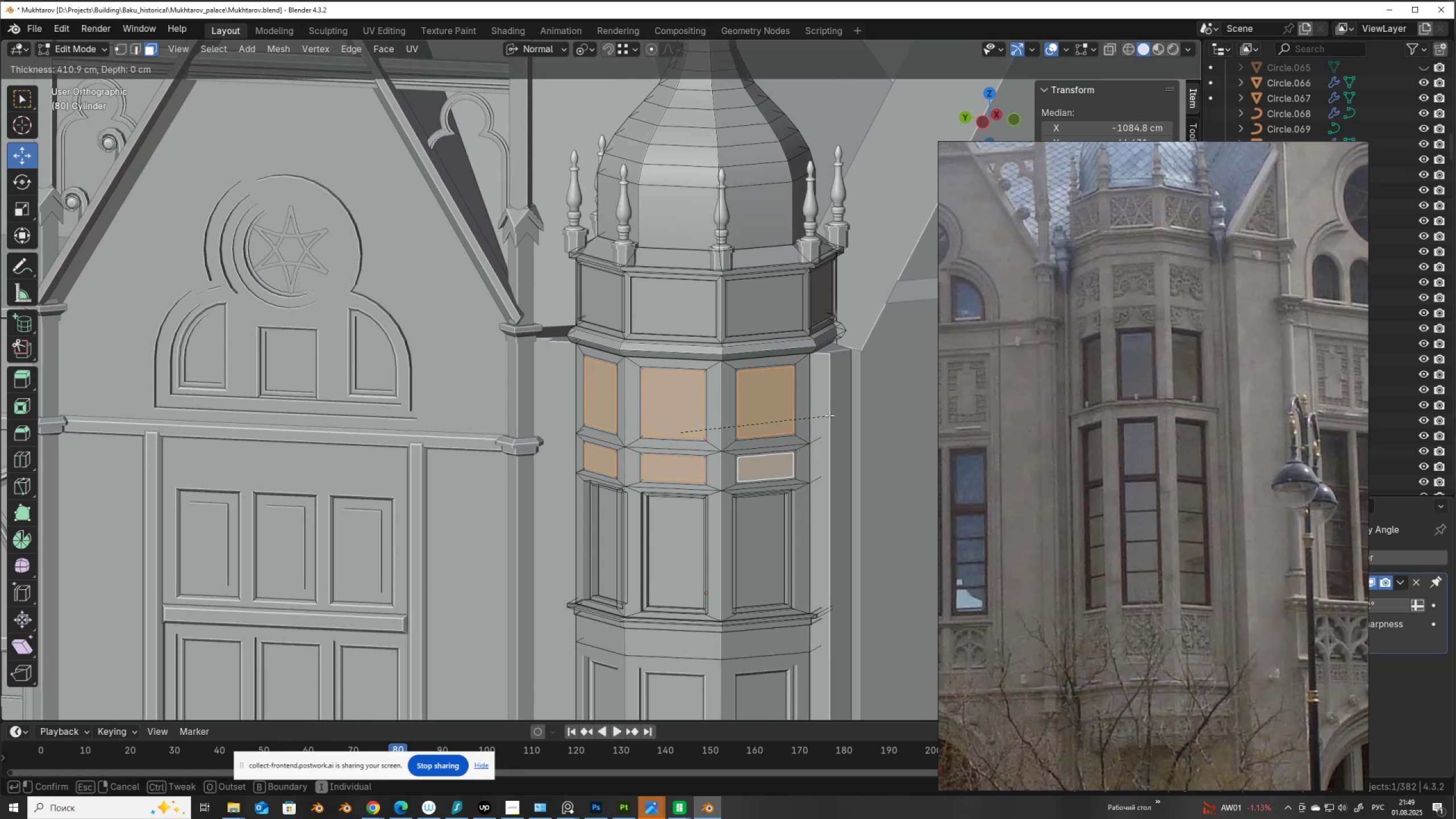 
left_click([829, 415])
 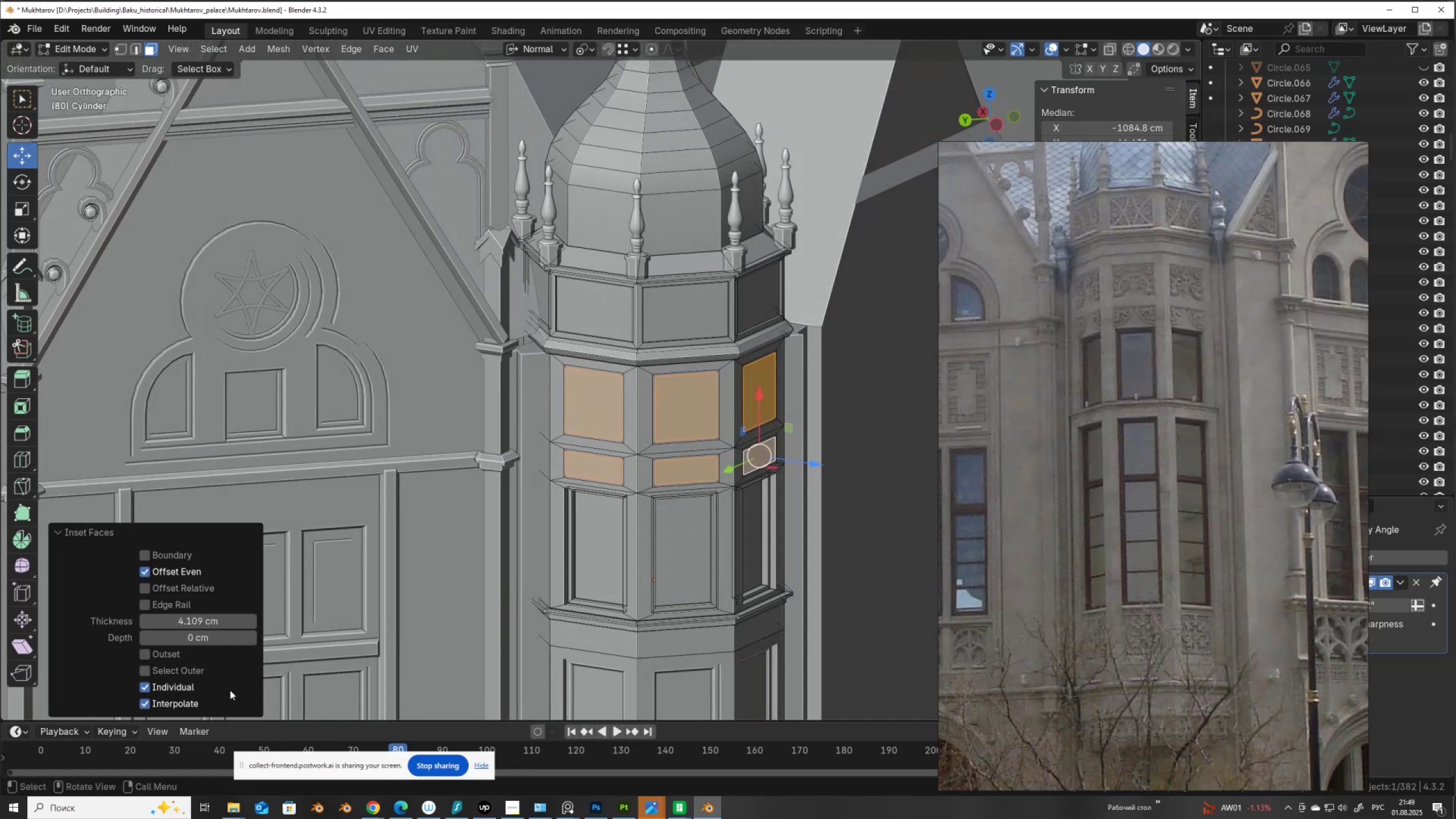 
left_click([211, 638])
 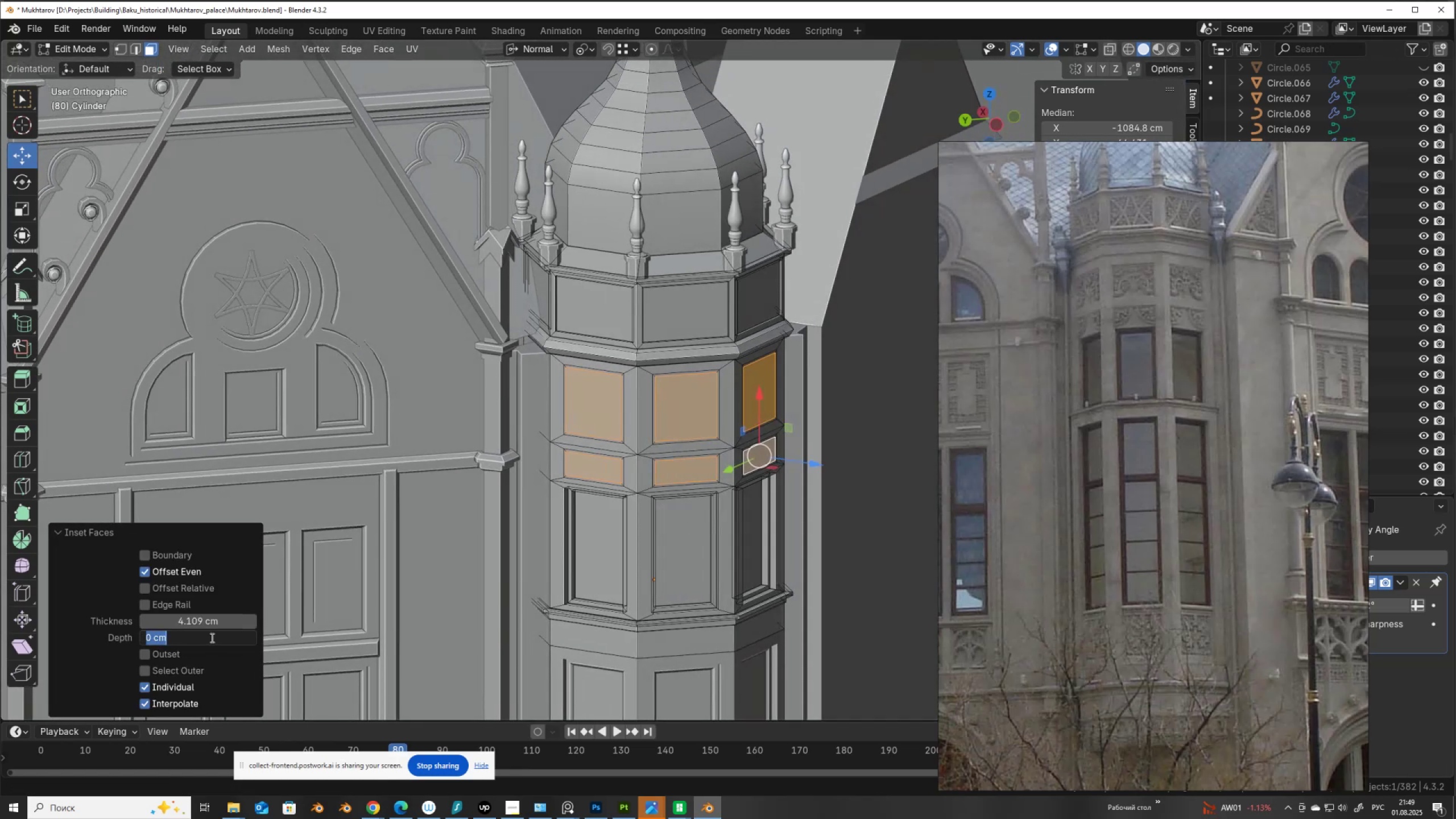 
key(NumpadSubtract)
 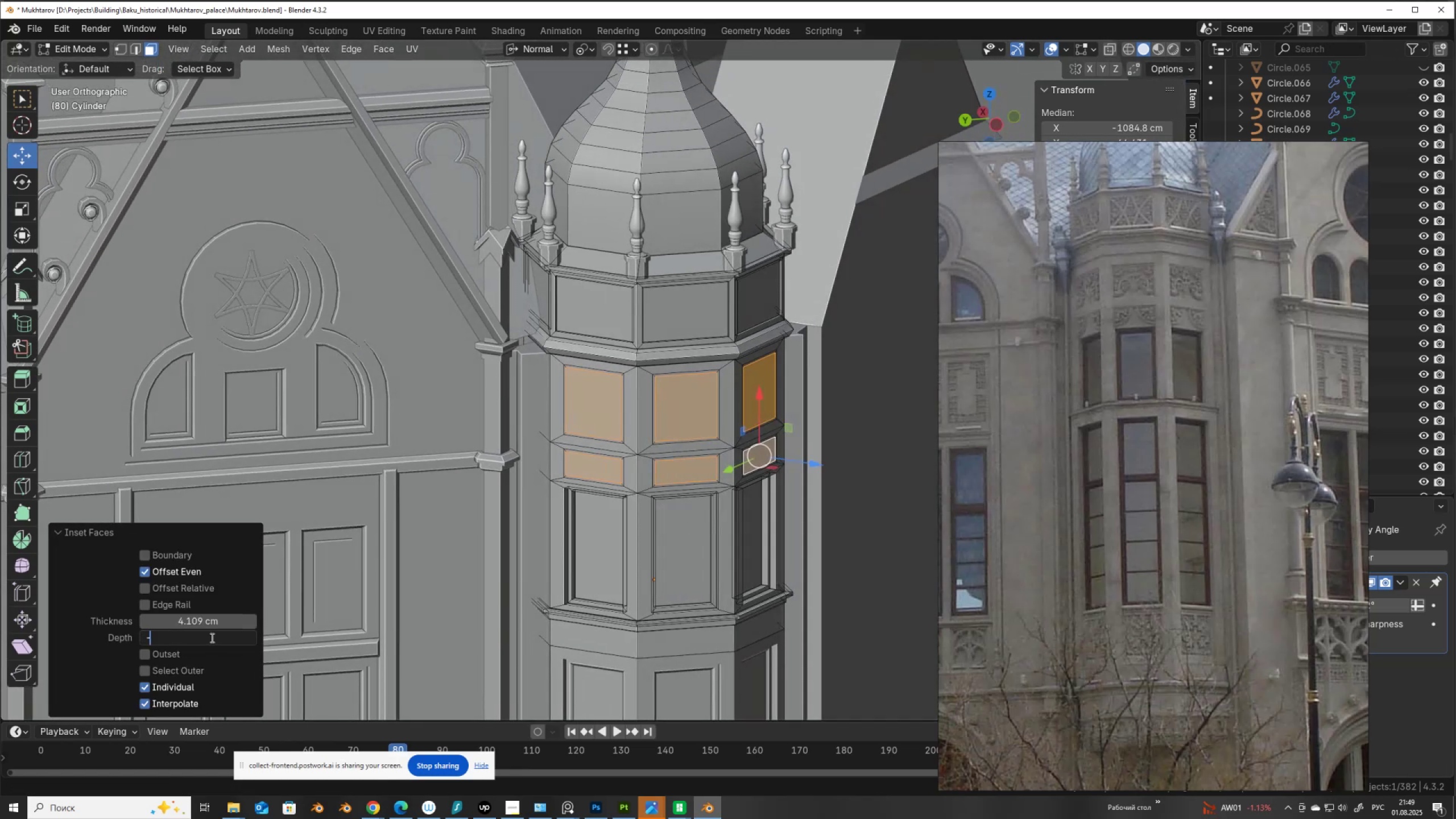 
key(Numpad5)
 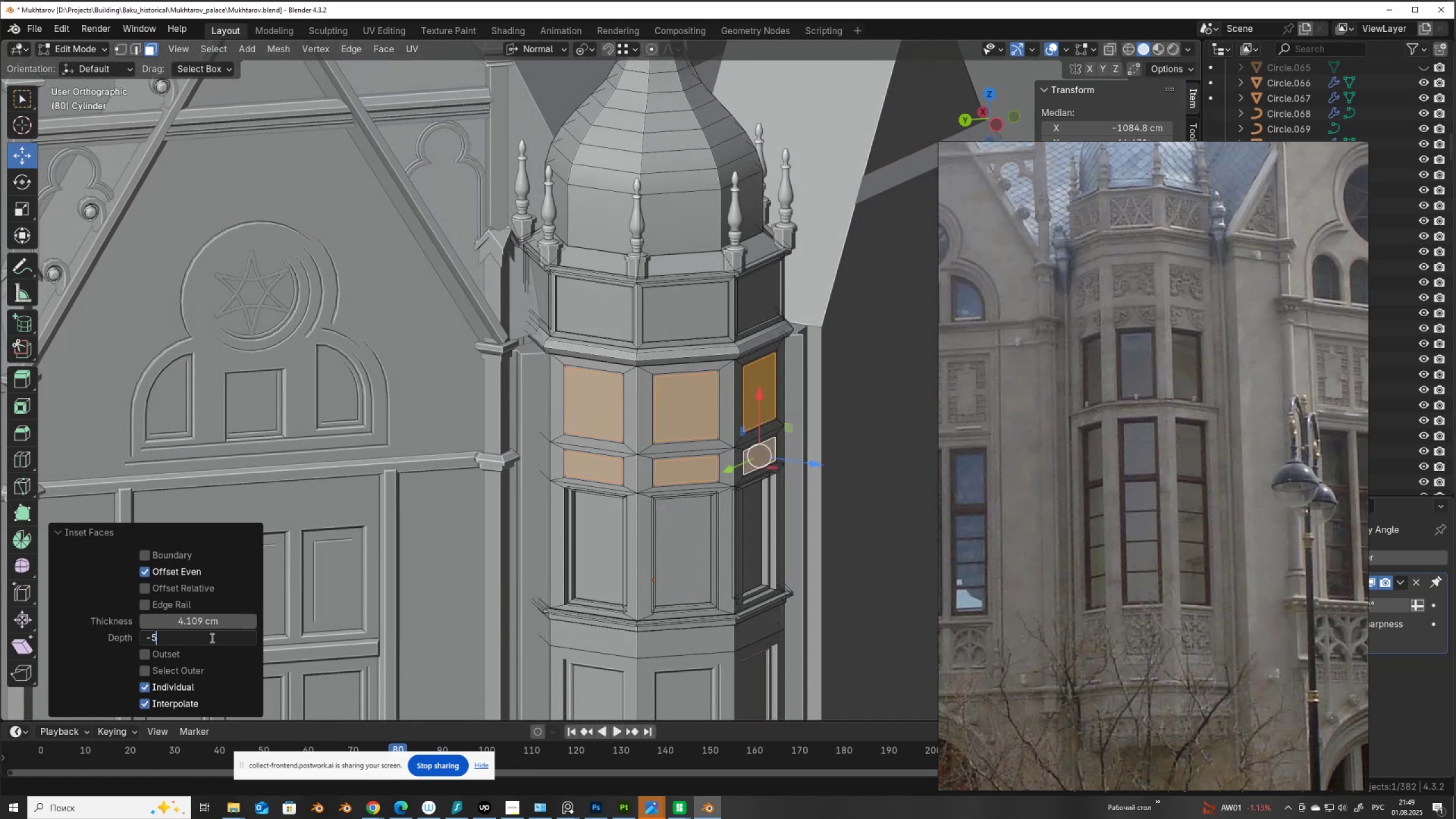 
key(NumpadEnter)
 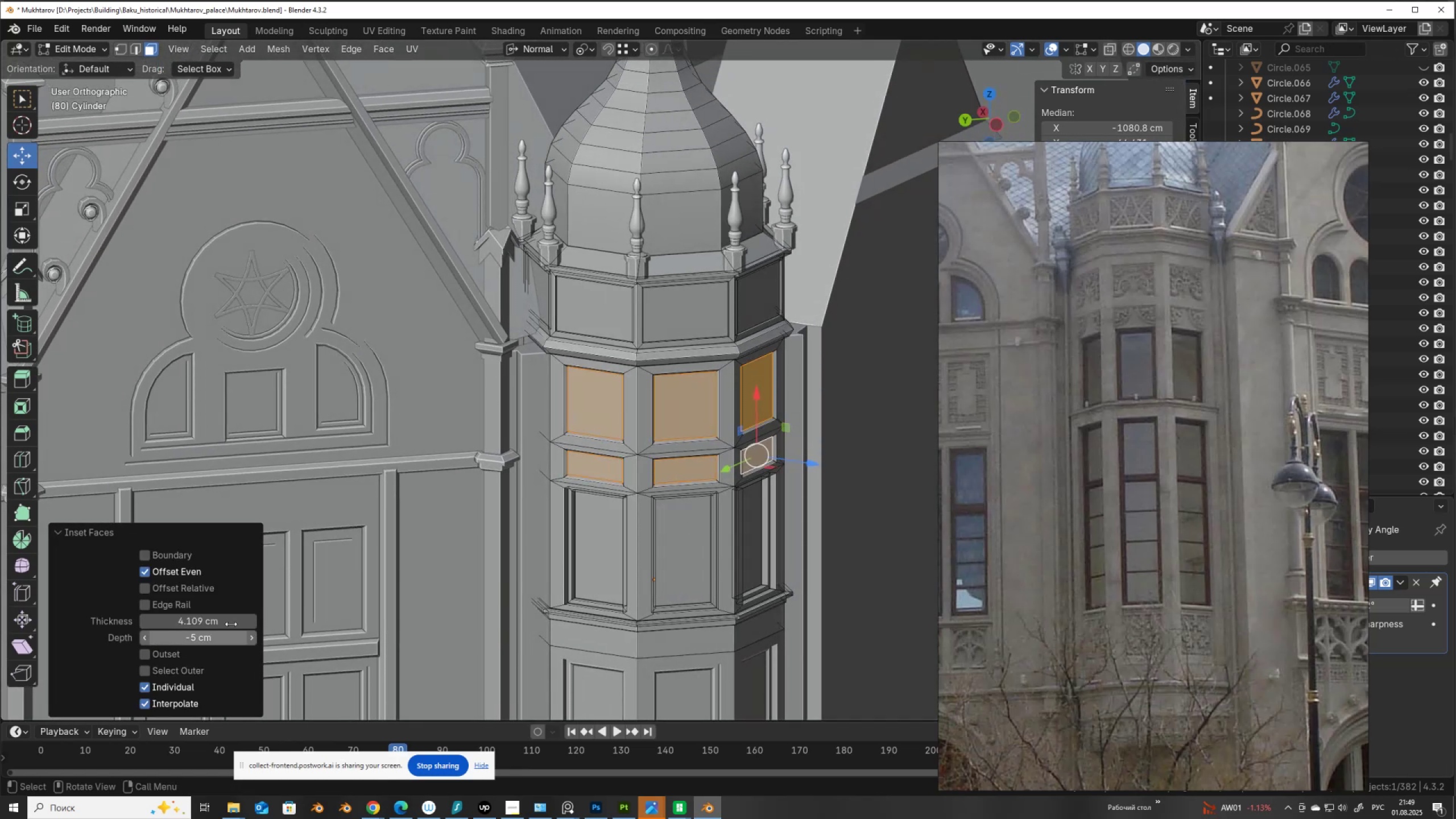 
key(Tab)
 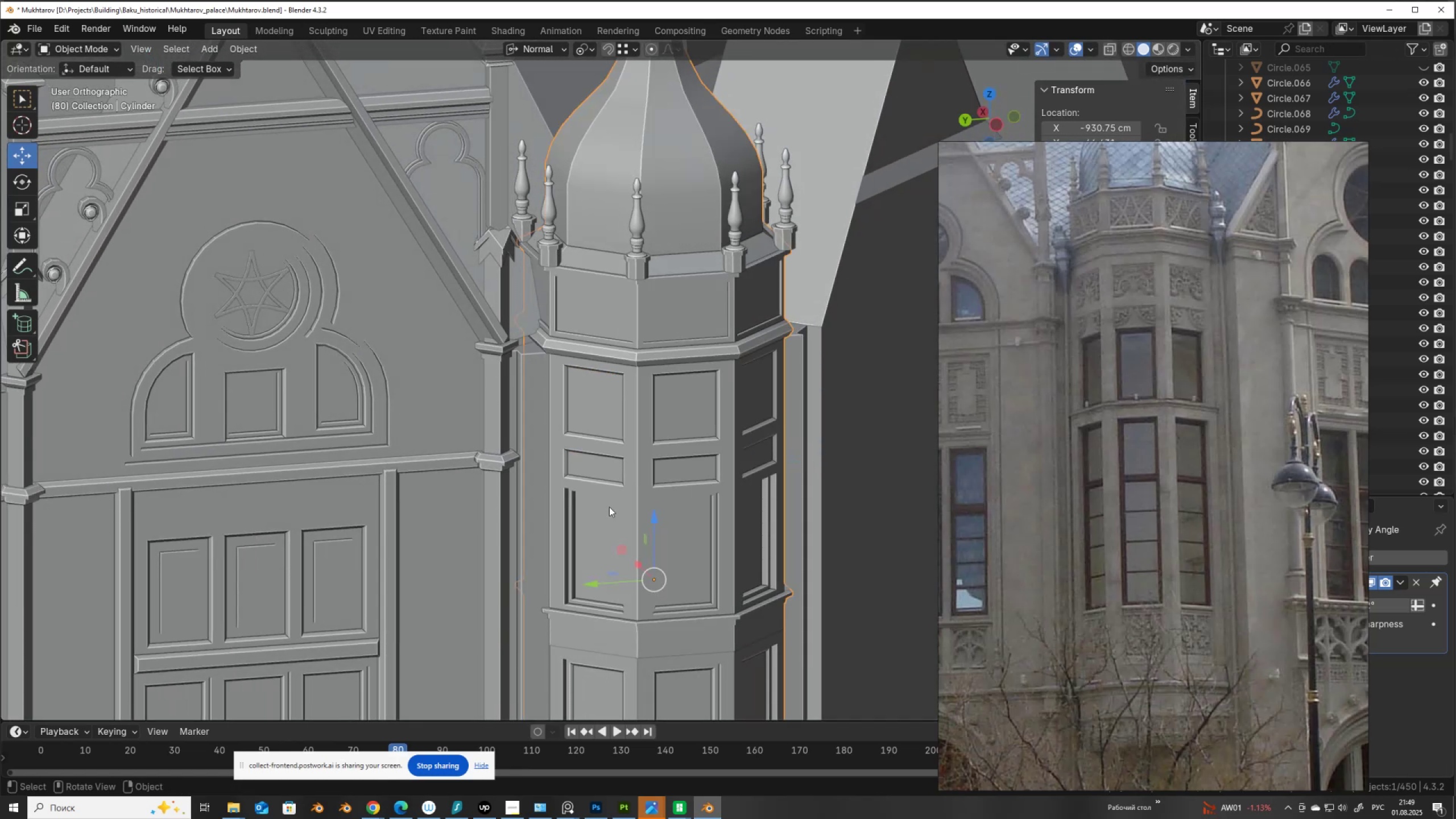 
scroll: coordinate [611, 504], scroll_direction: down, amount: 2.0
 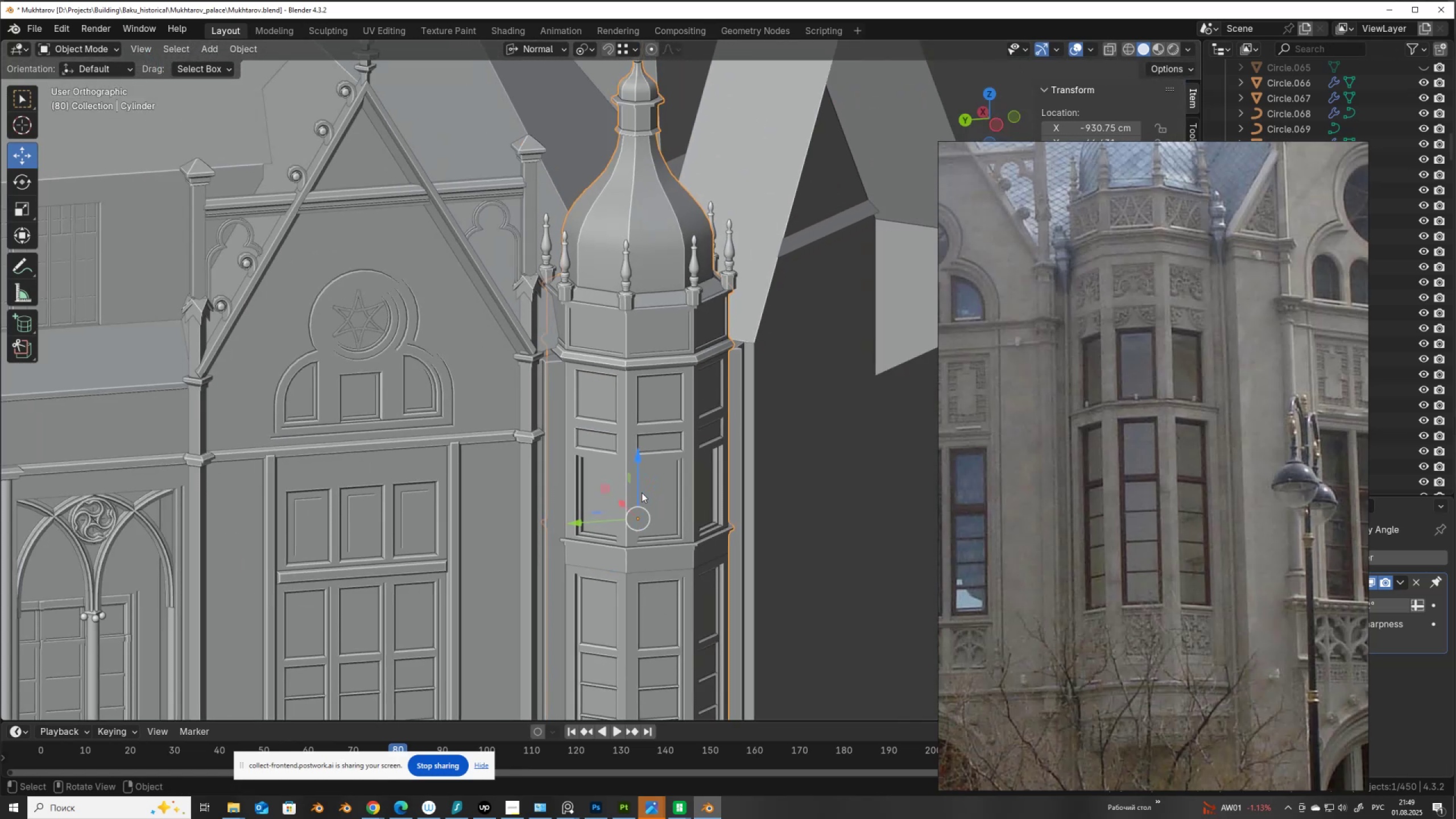 
hold_key(key=ShiftLeft, duration=0.65)
 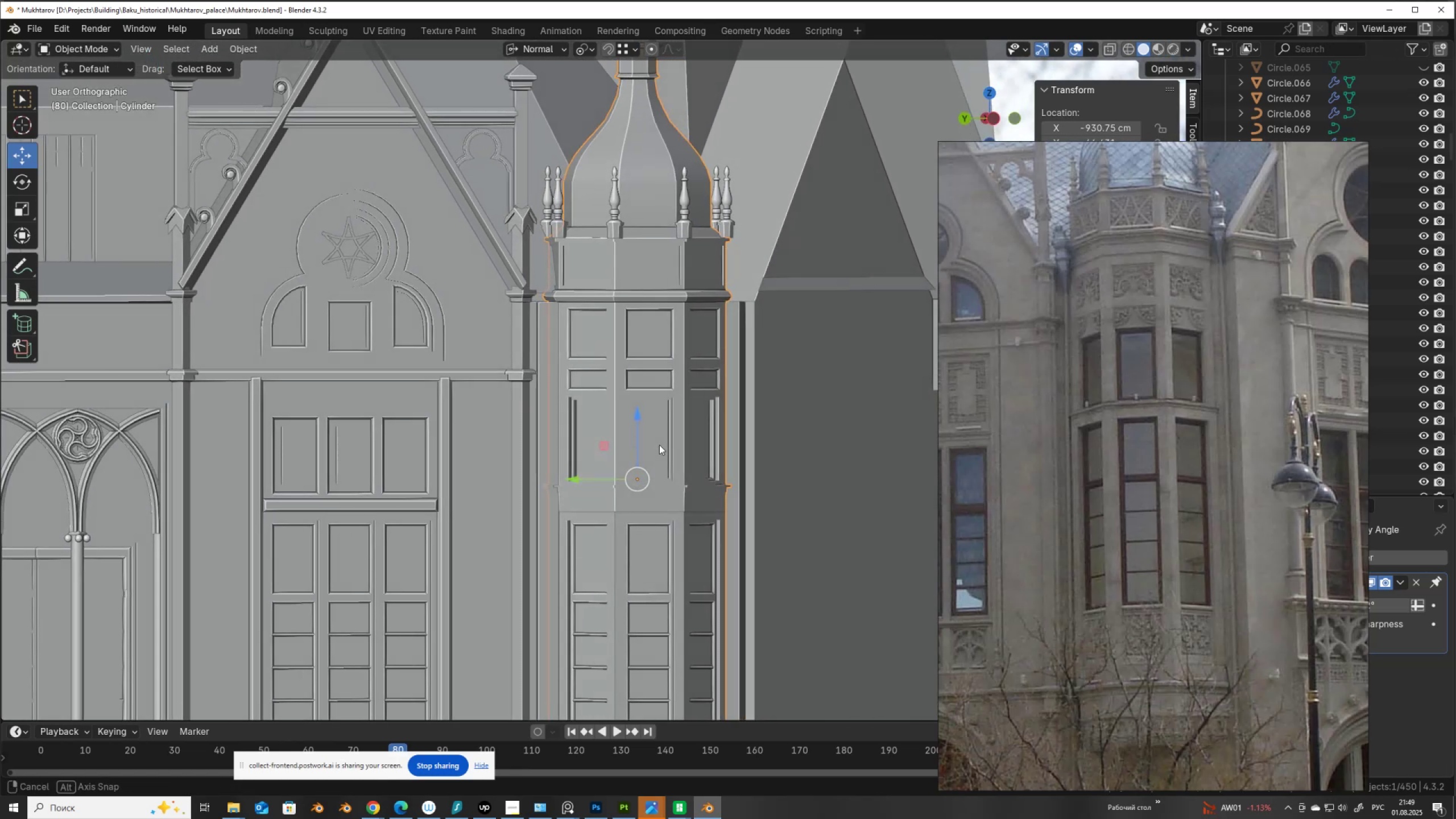 
scroll: coordinate [656, 347], scroll_direction: up, amount: 3.0
 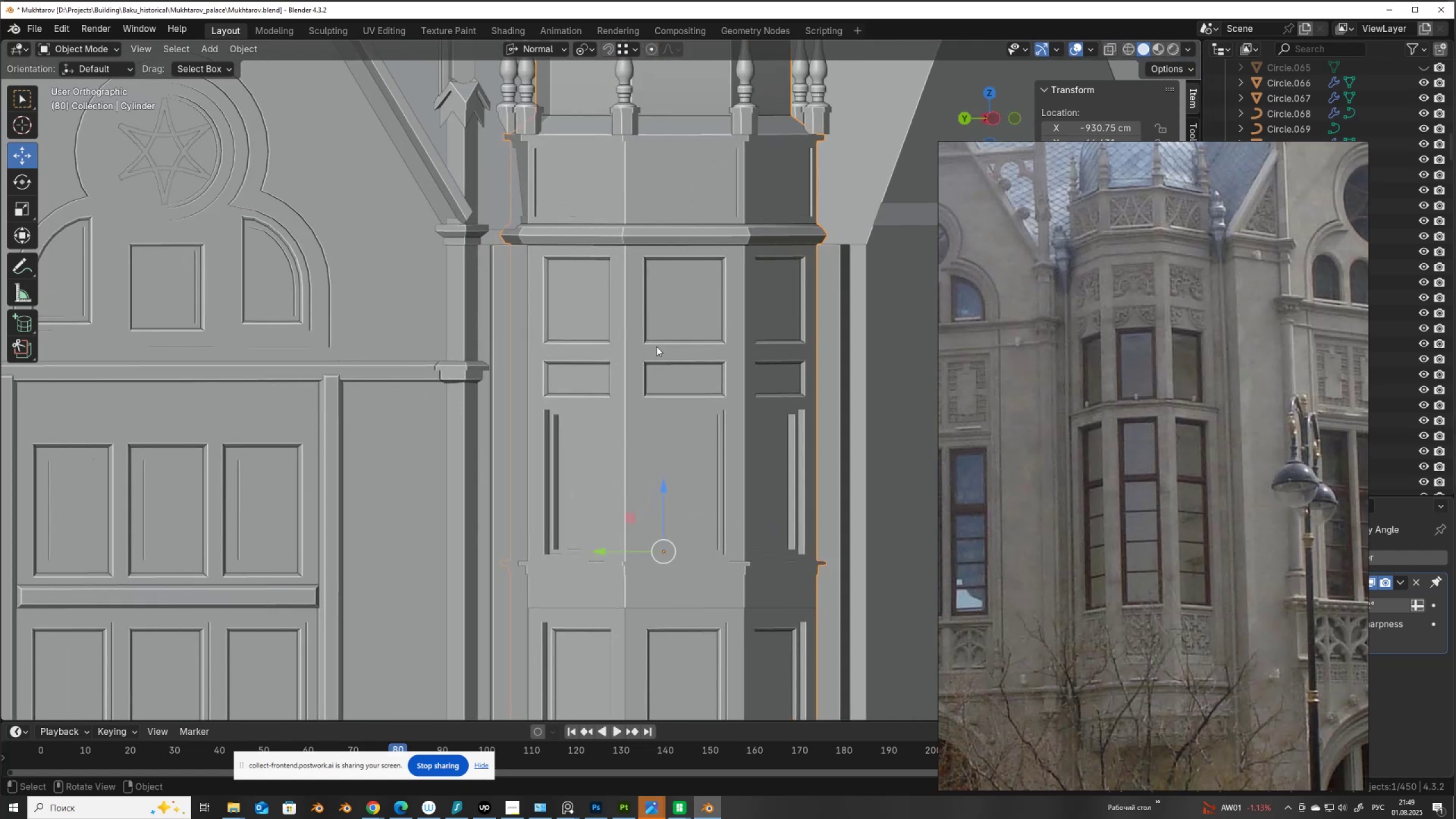 
key(Tab)
 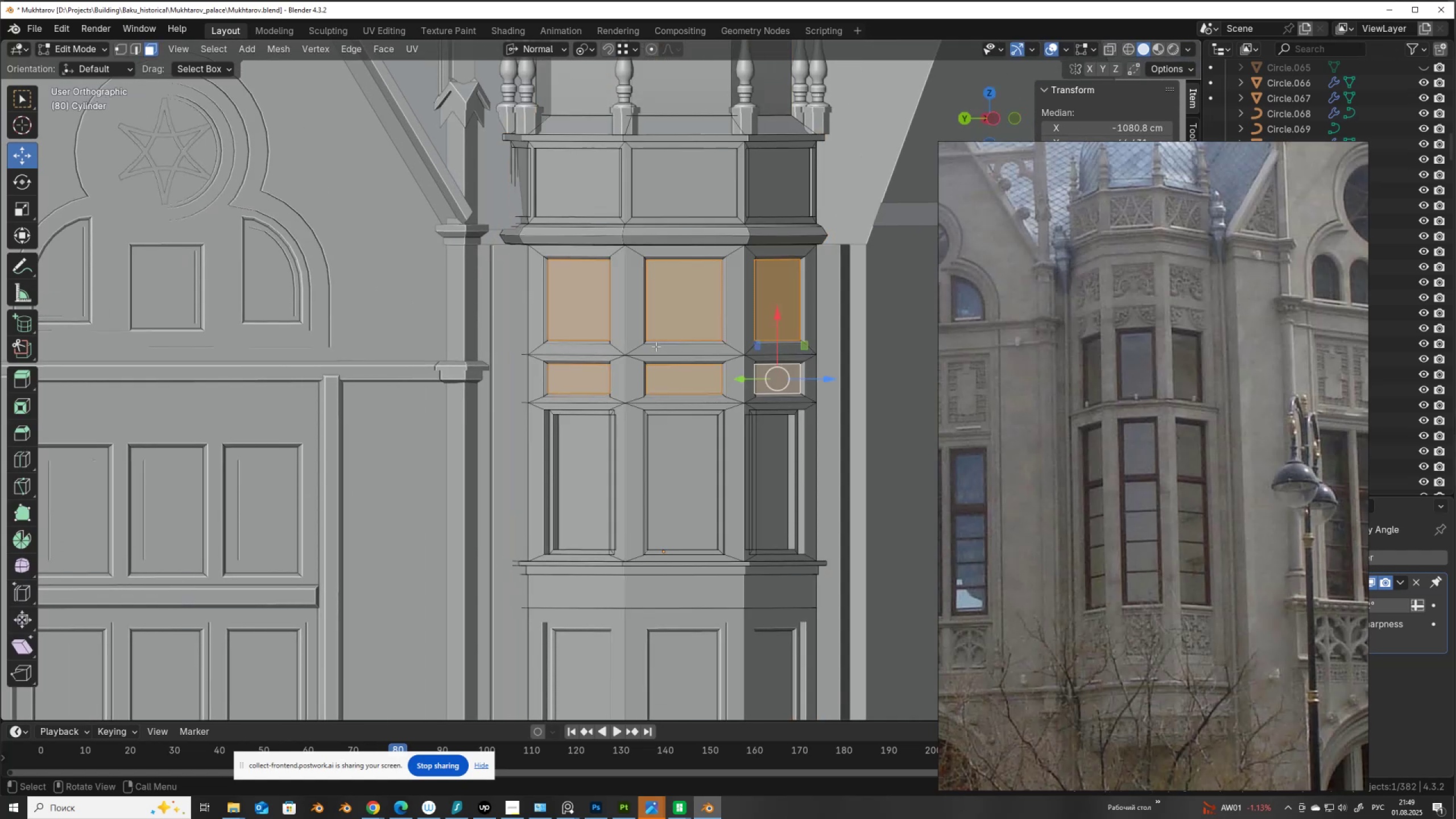 
key(Alt+AltLeft)
 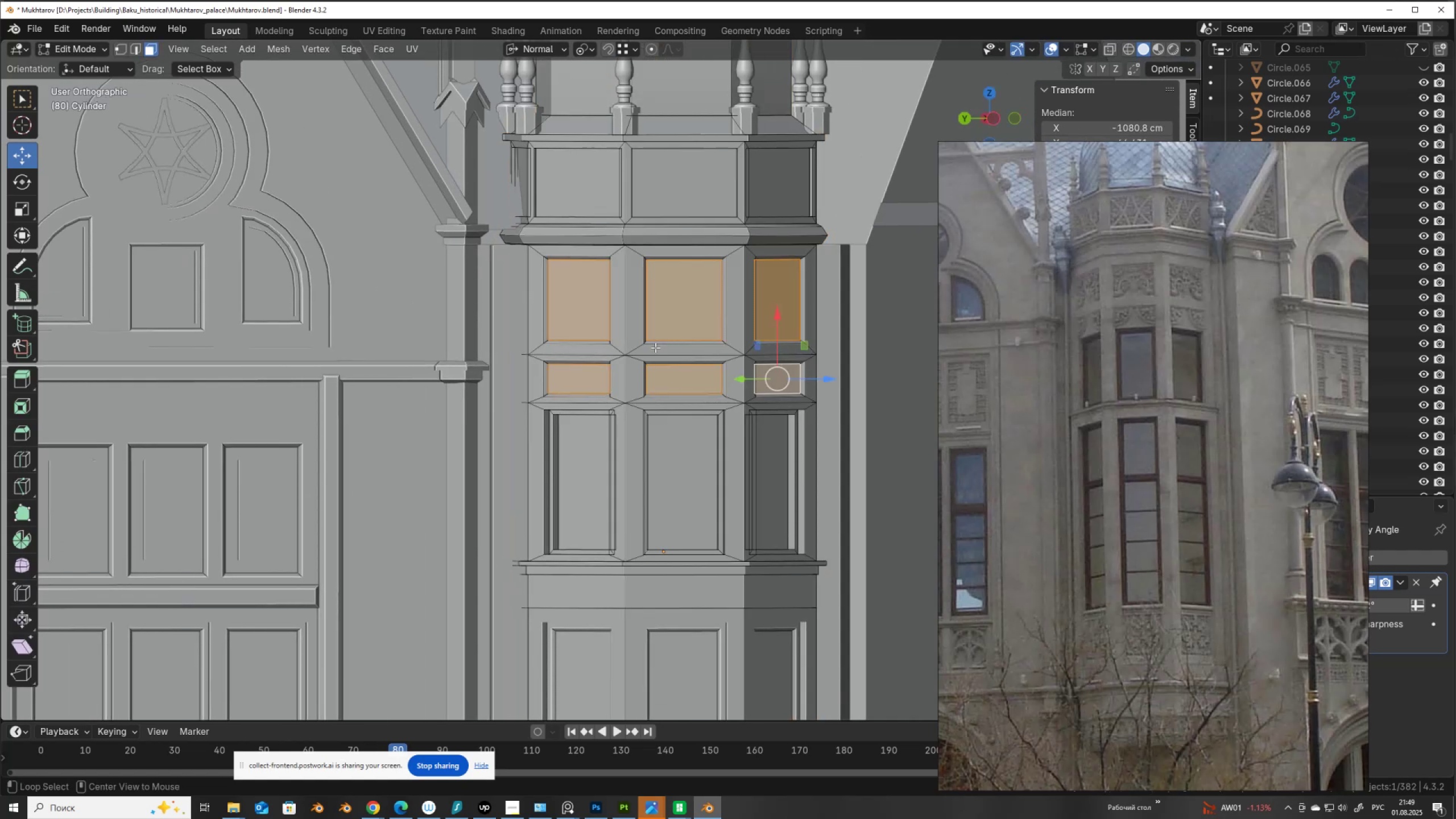 
key(Alt+Z)
 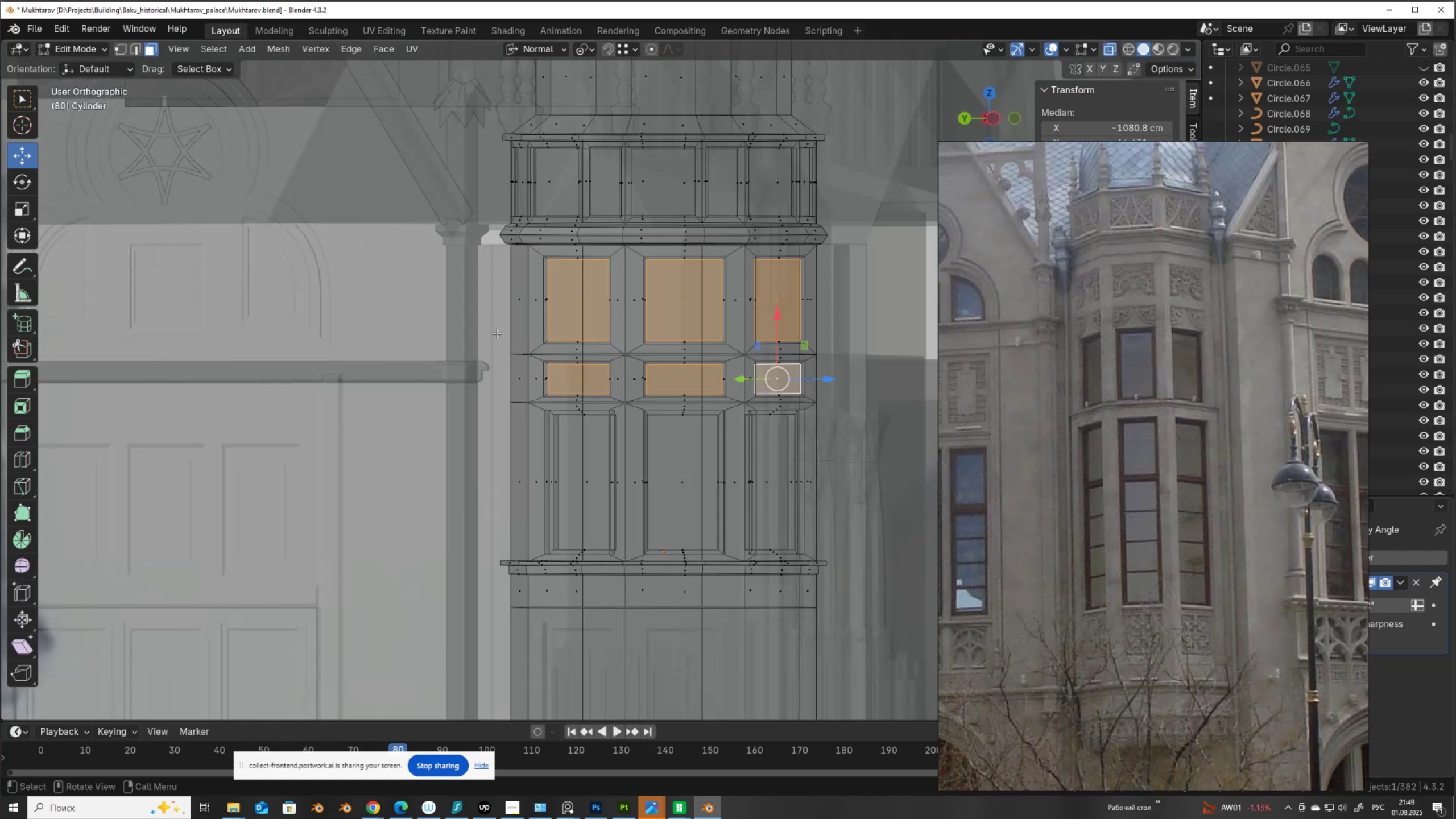 
key(1)
 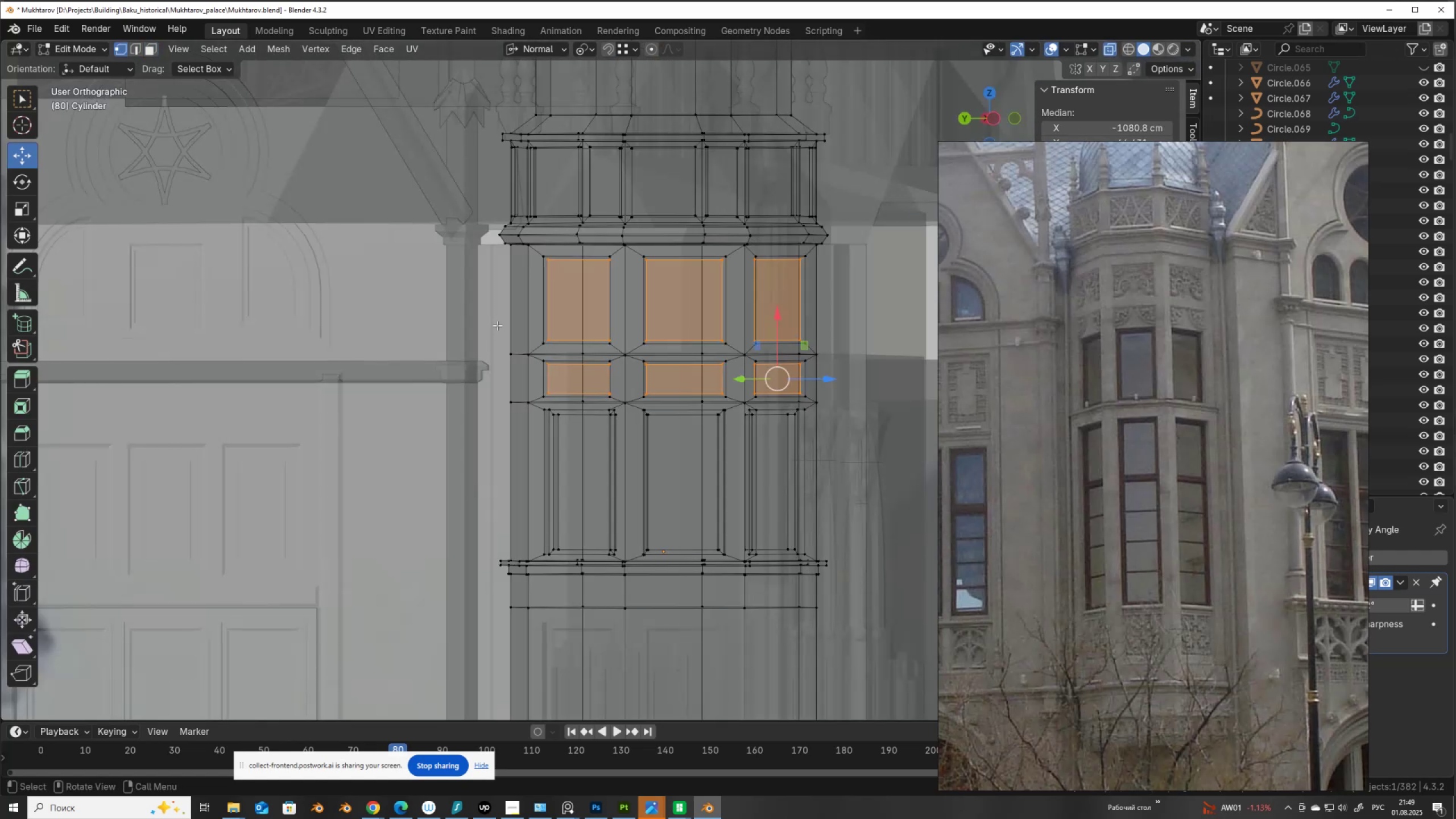 
left_click_drag(start_coordinate=[497, 325], to_coordinate=[818, 348])
 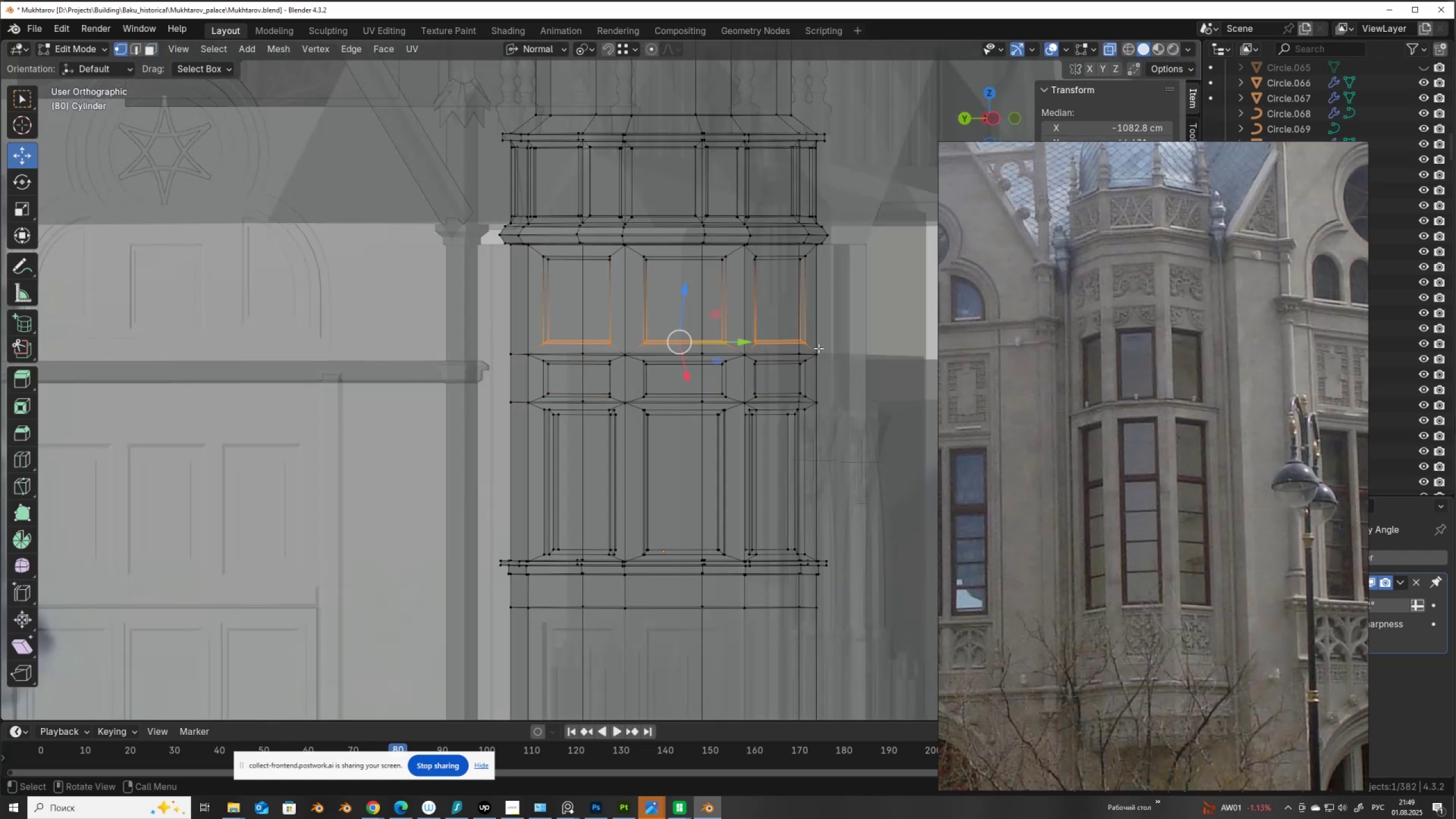 
key(Alt+AltLeft)
 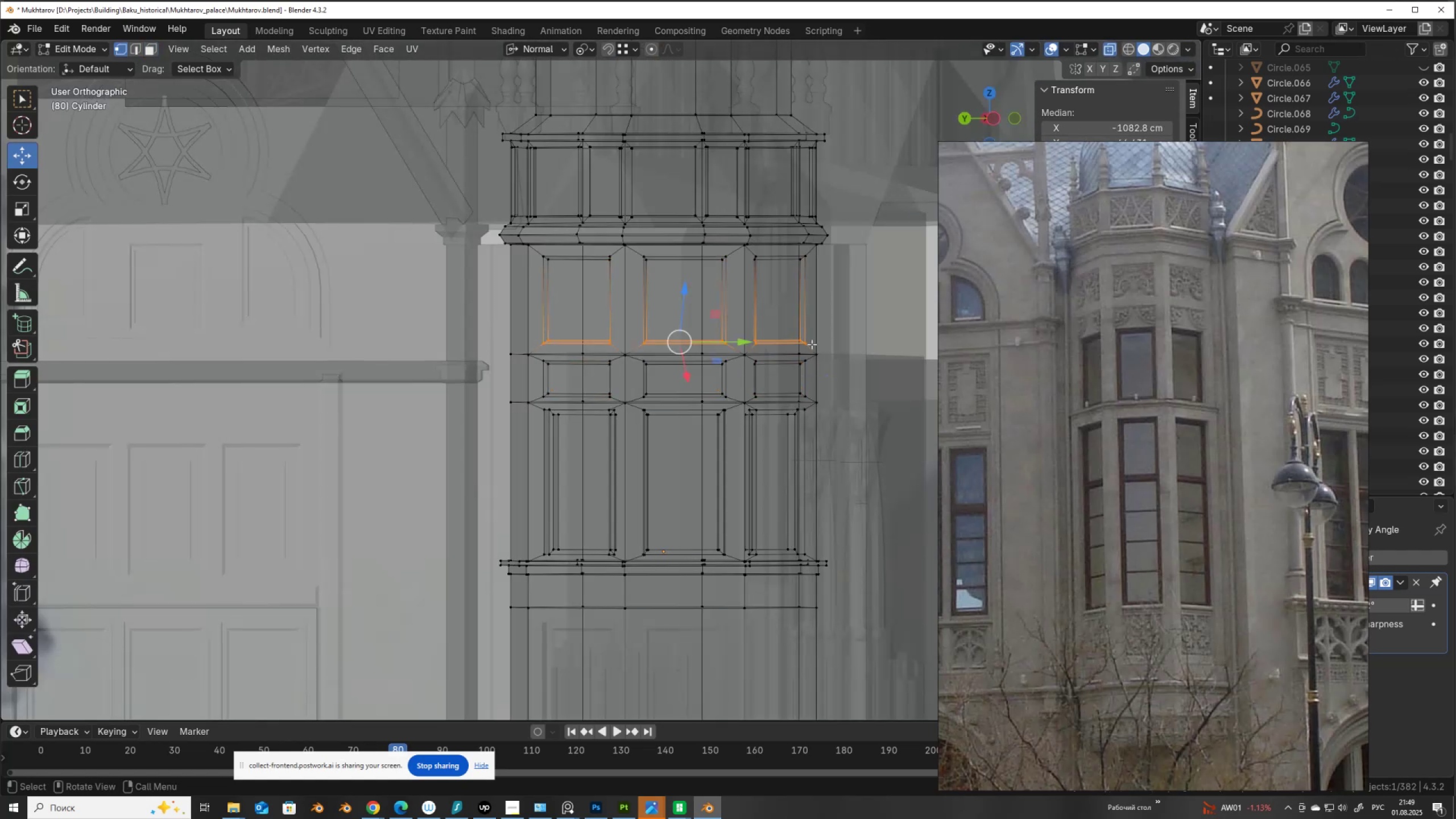 
key(Alt+Z)
 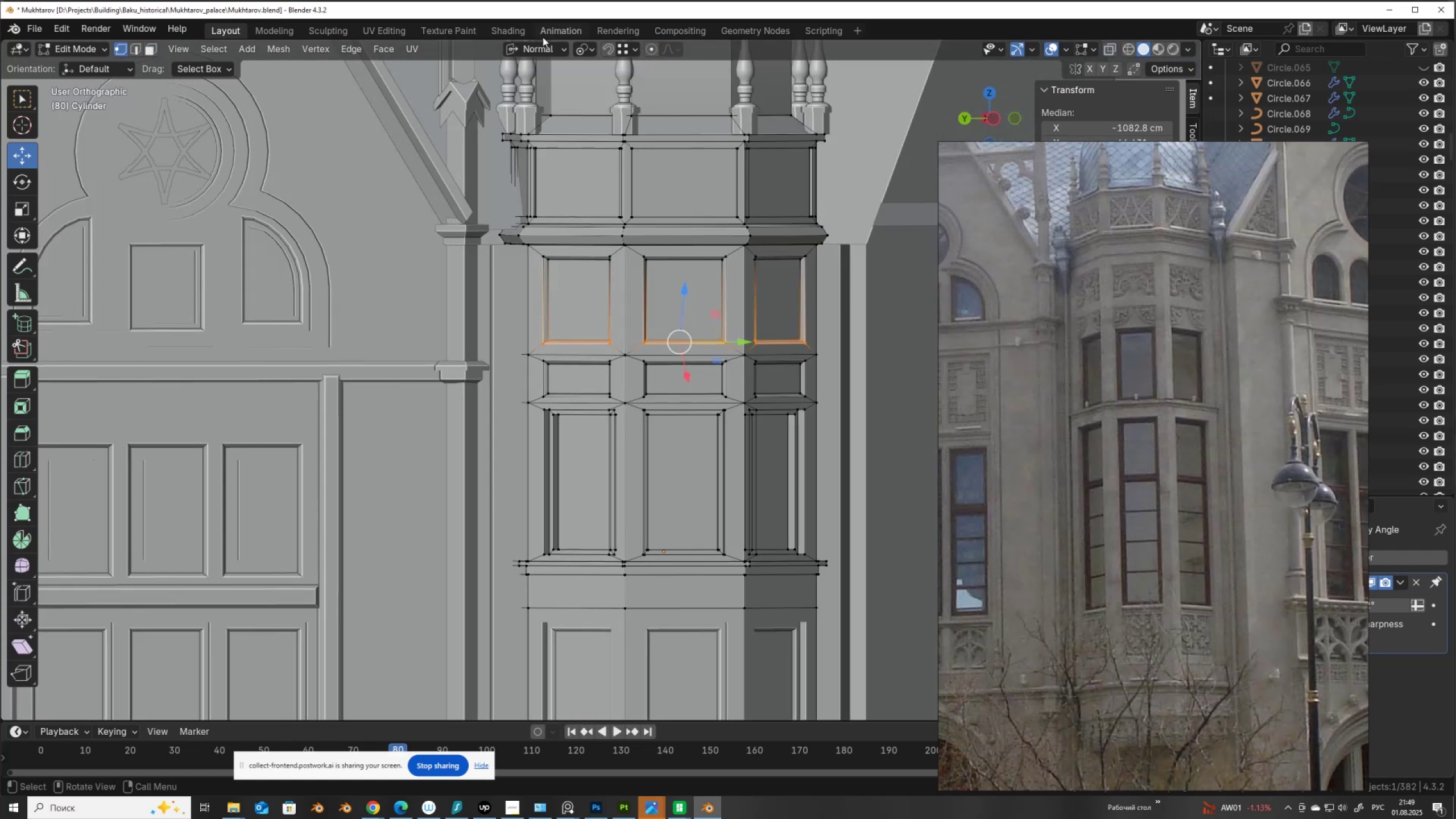 
left_click([539, 48])
 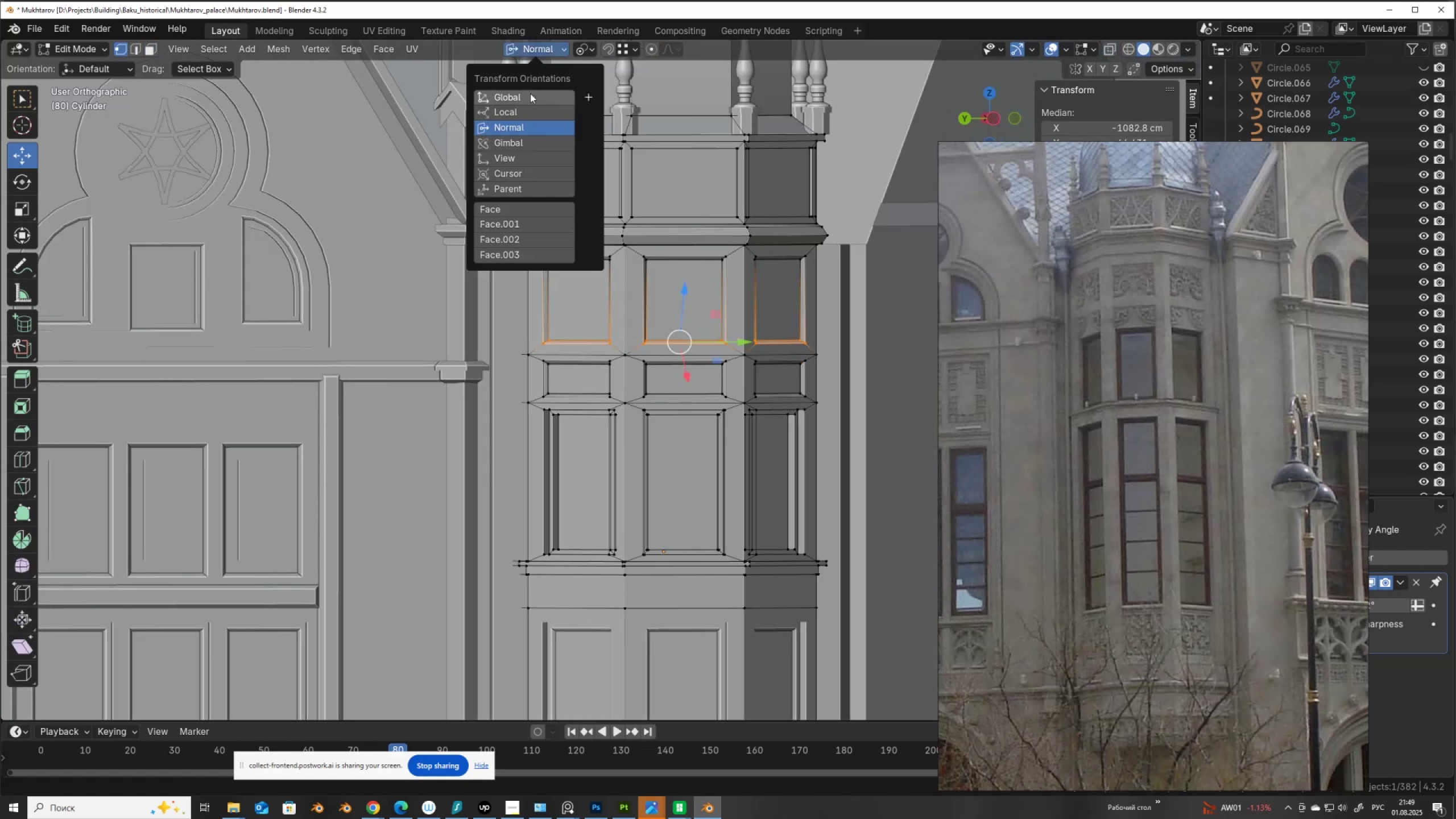 
left_click([530, 93])
 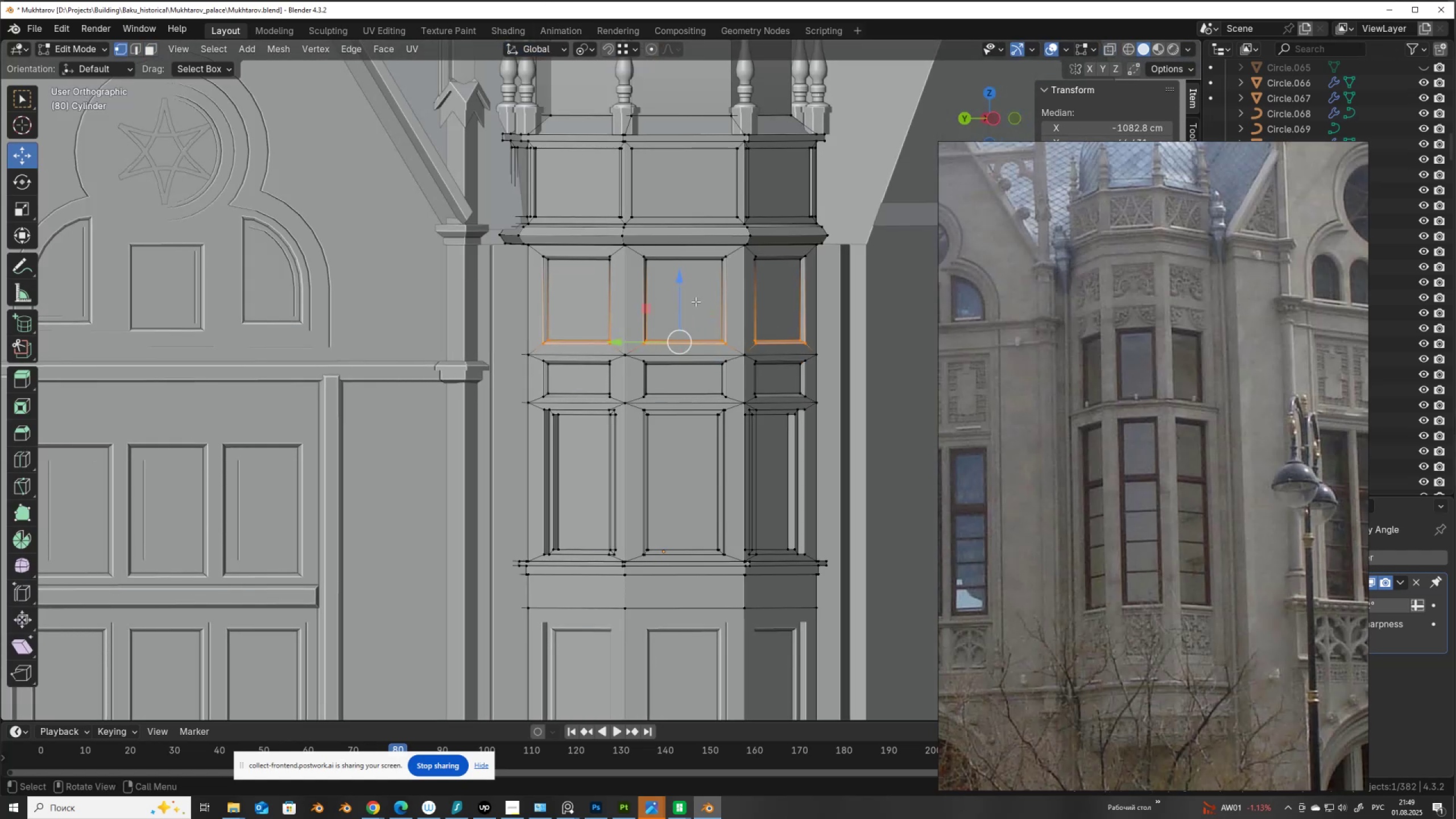 
left_click_drag(start_coordinate=[682, 307], to_coordinate=[680, 293])
 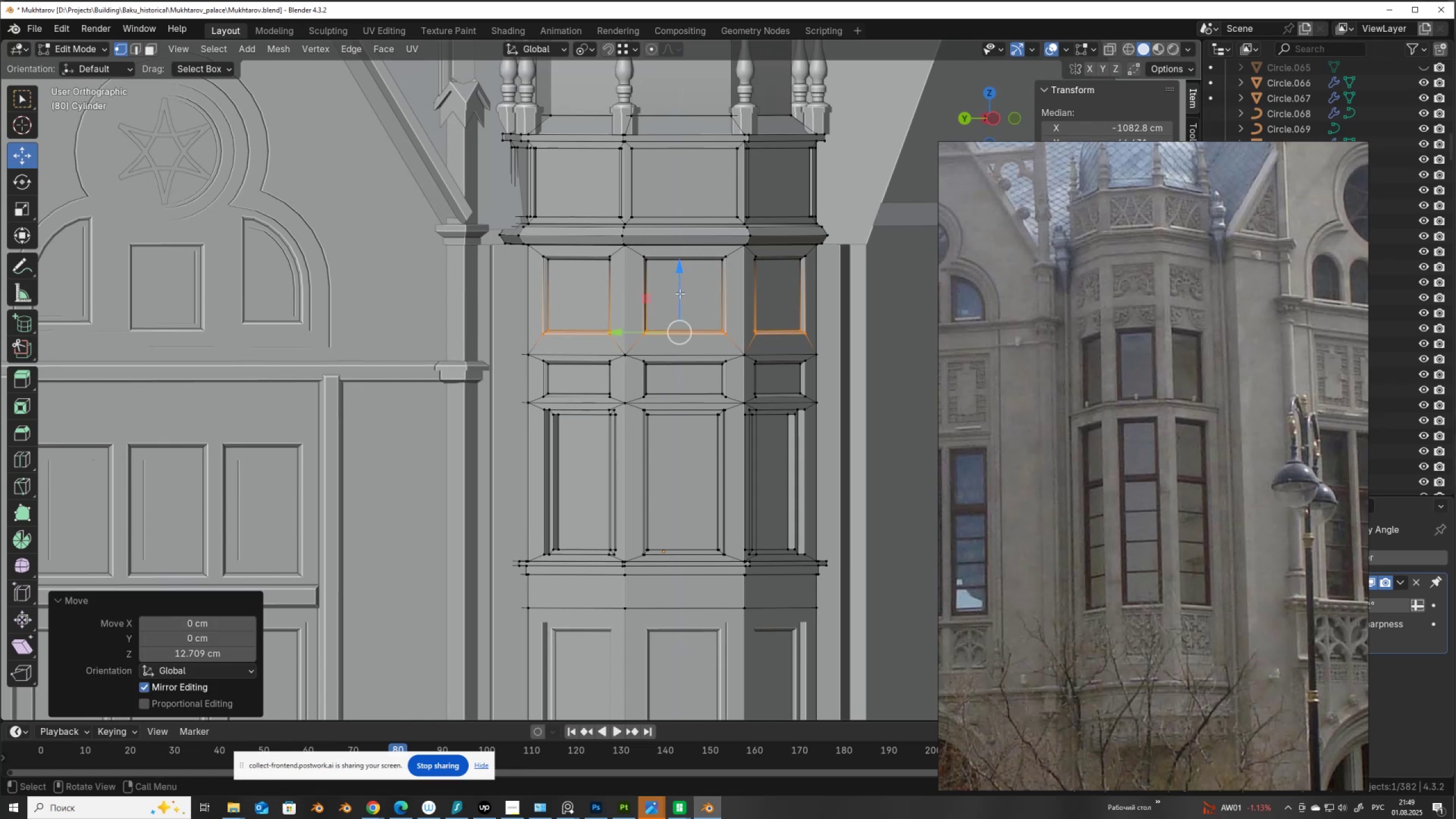 
key(Tab)
 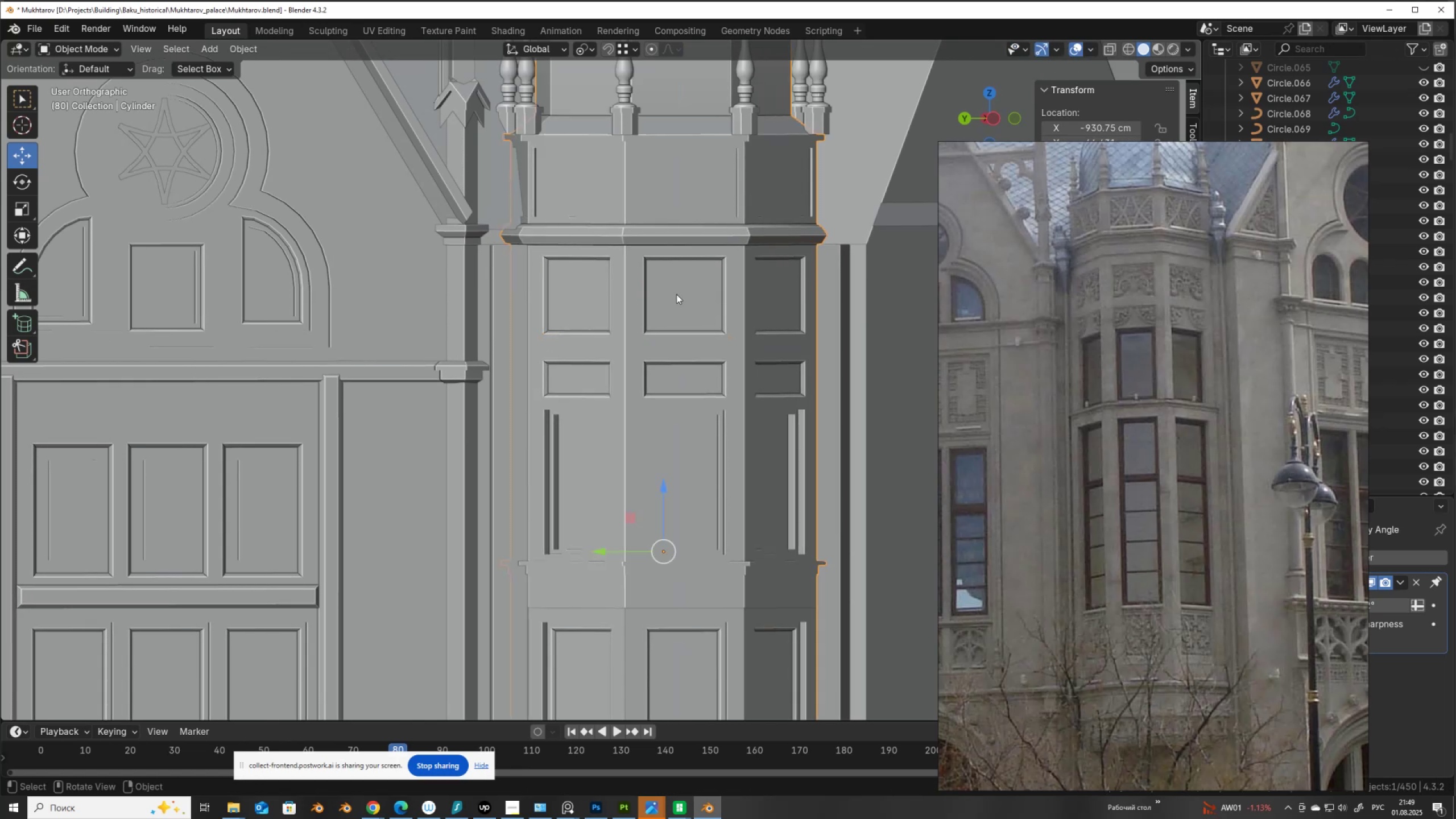 
scroll: coordinate [676, 294], scroll_direction: down, amount: 3.0
 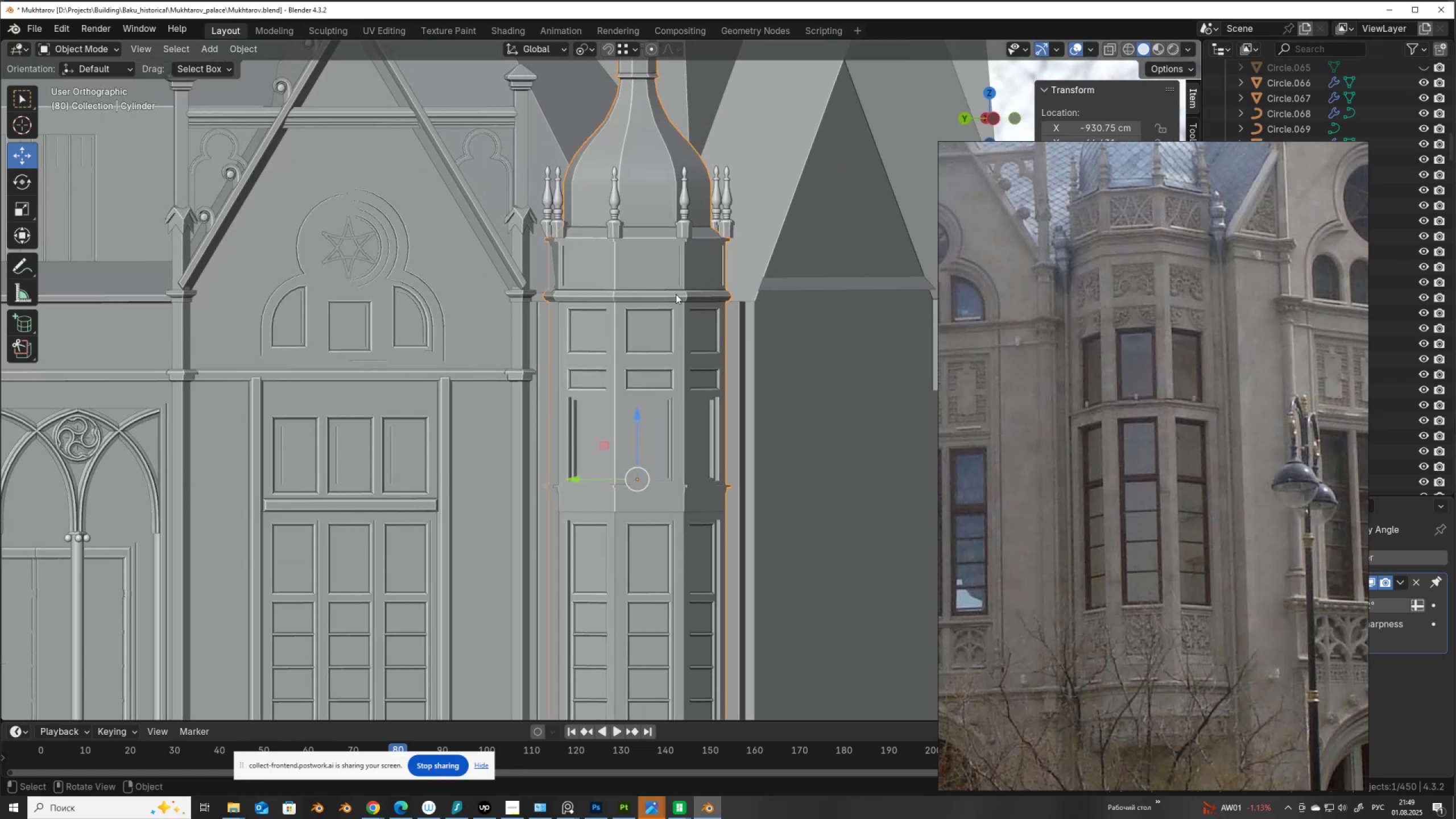 
key(Control+S)
 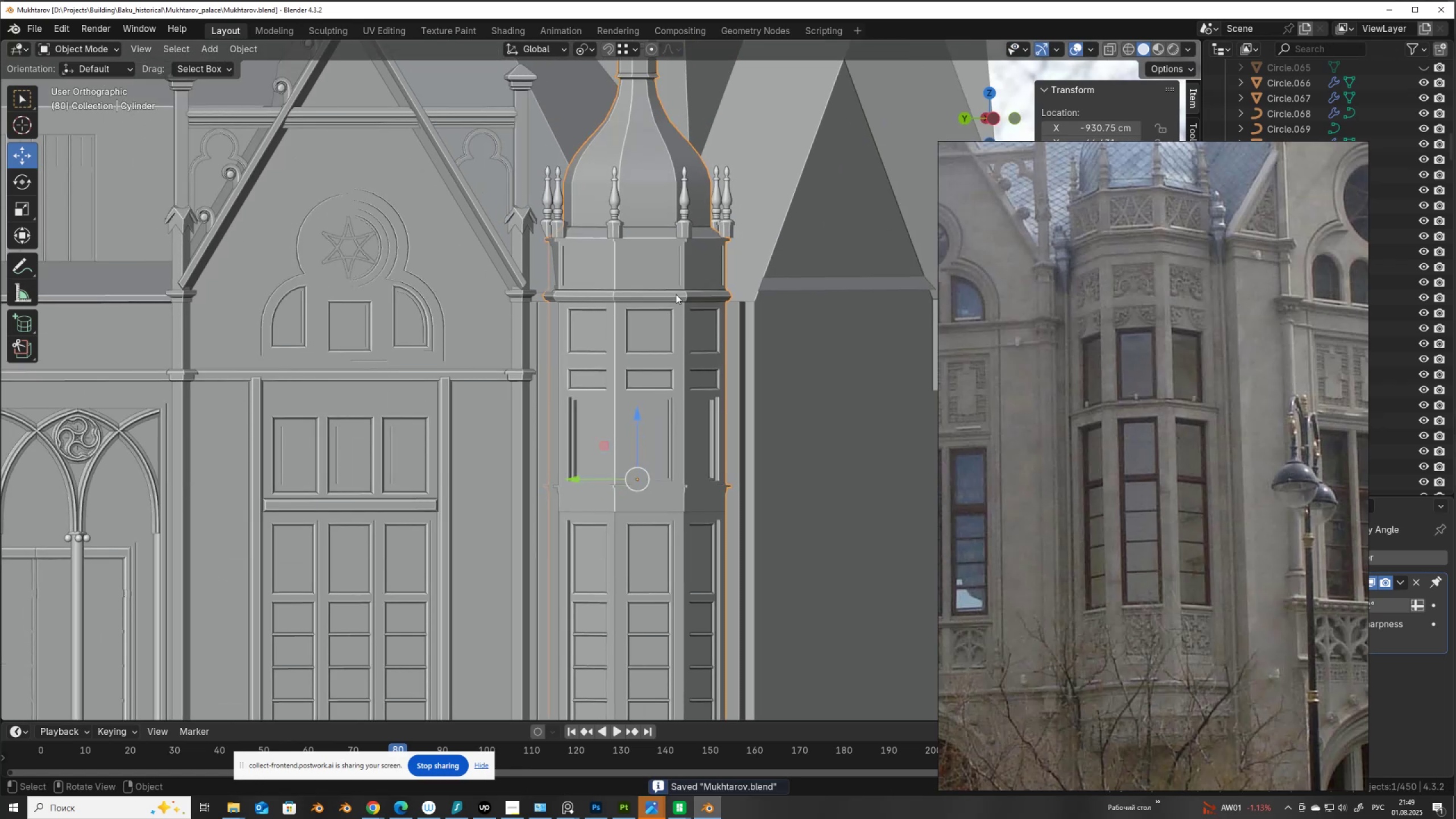 
scroll: coordinate [676, 294], scroll_direction: down, amount: 1.0
 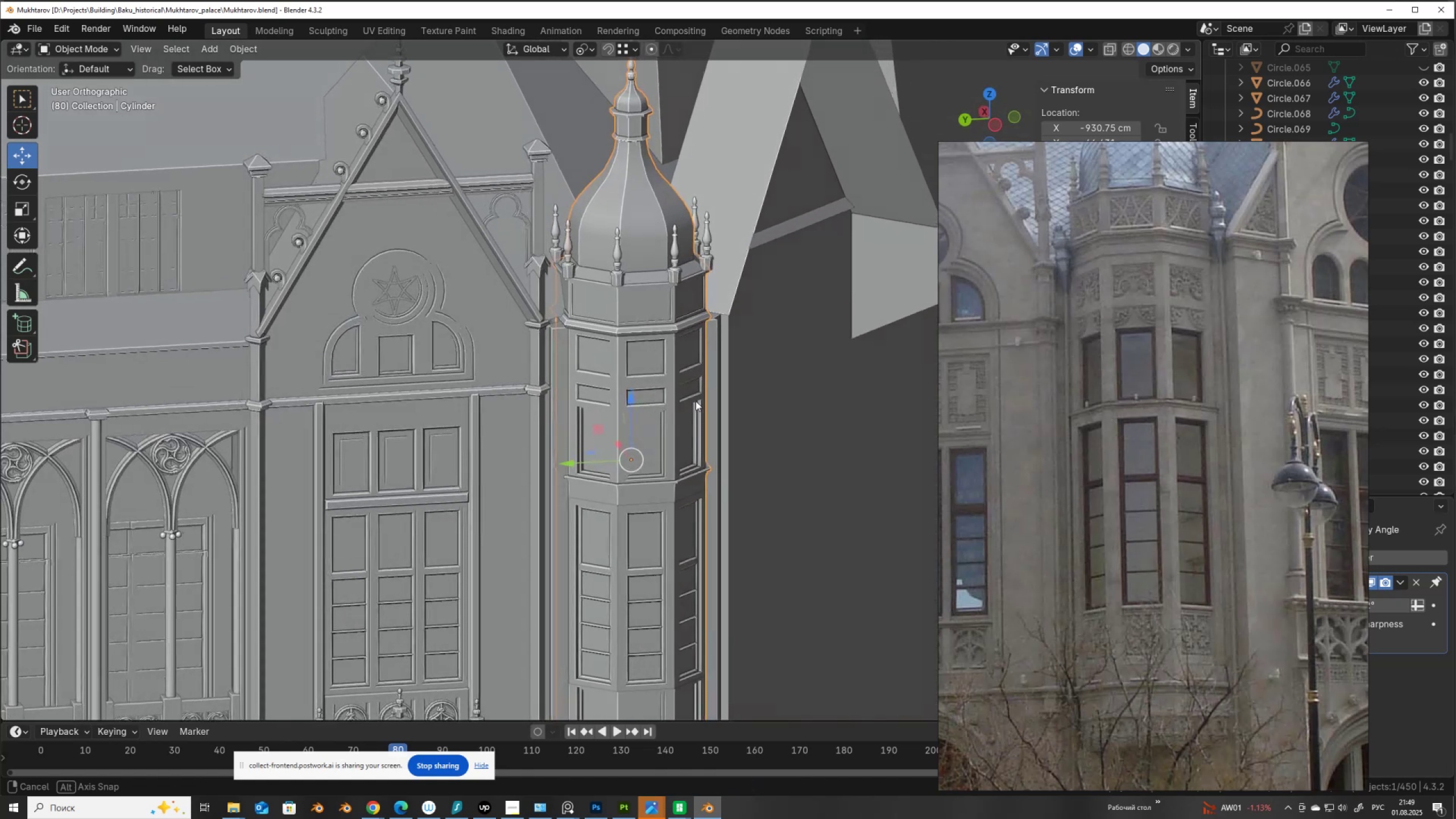 
wait(6.29)
 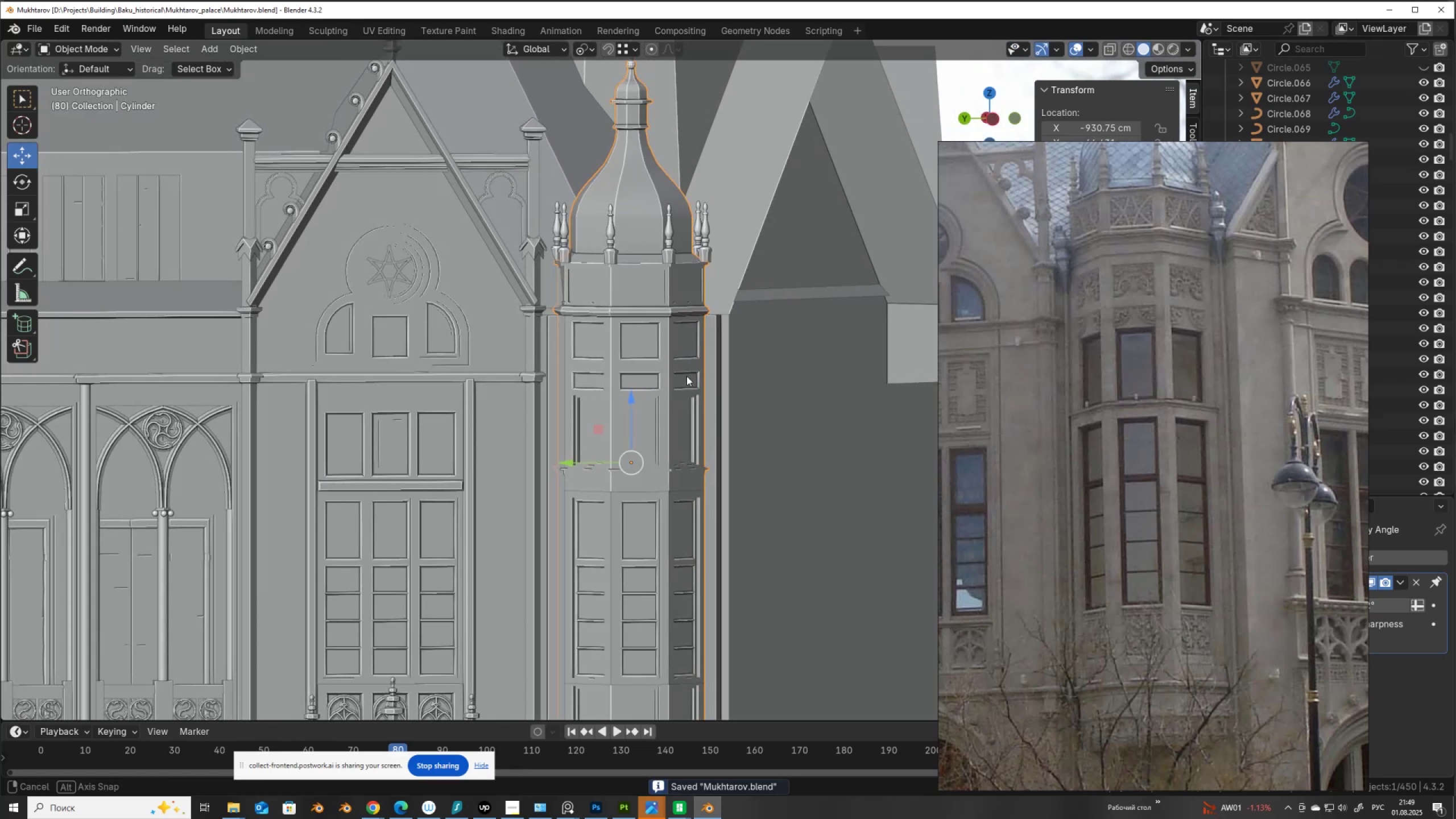 
hold_key(key=ShiftLeft, duration=0.38)
scroll: coordinate [668, 304], scroll_direction: up, amount: 6.0
 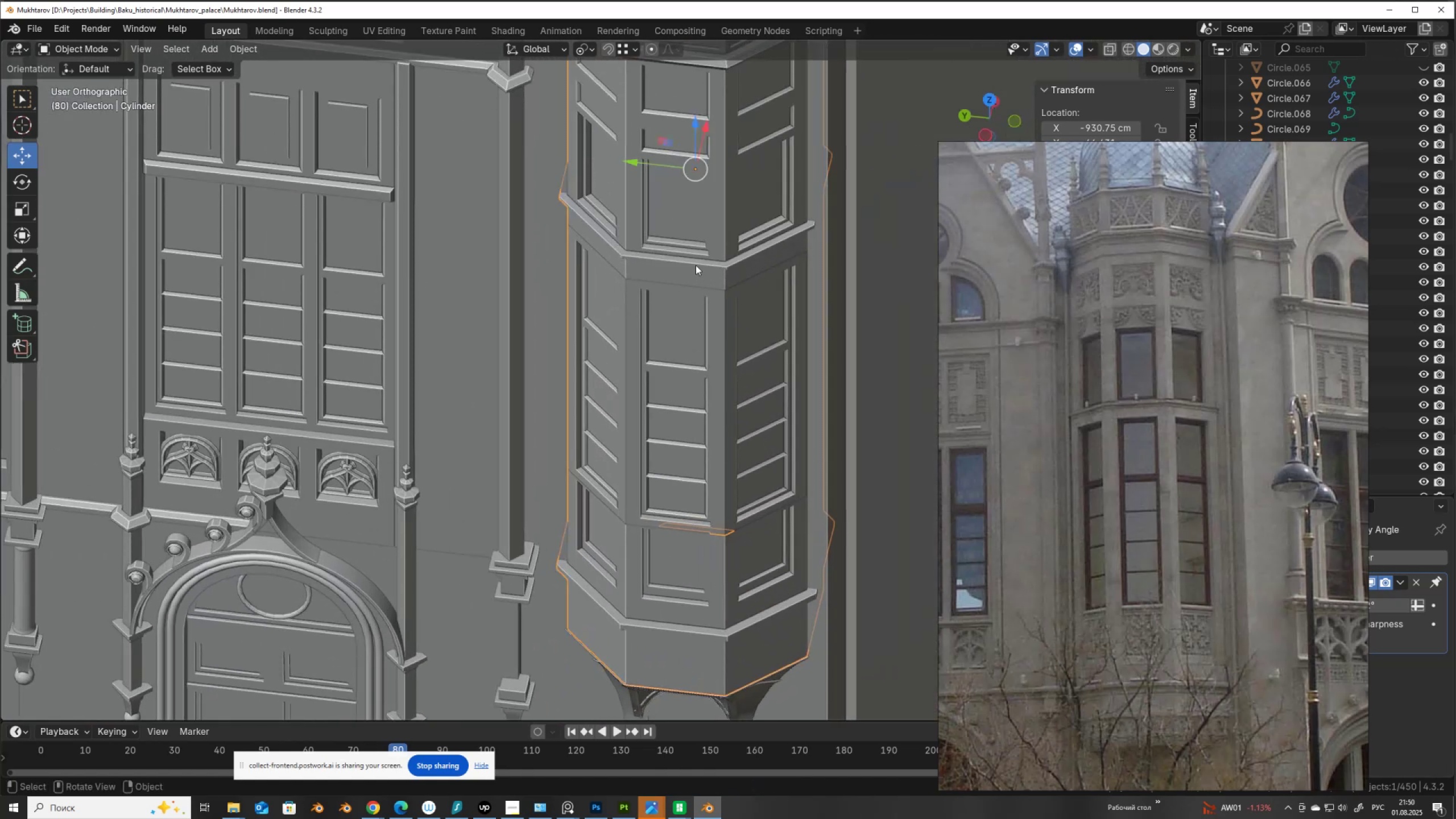 
left_click([696, 265])
 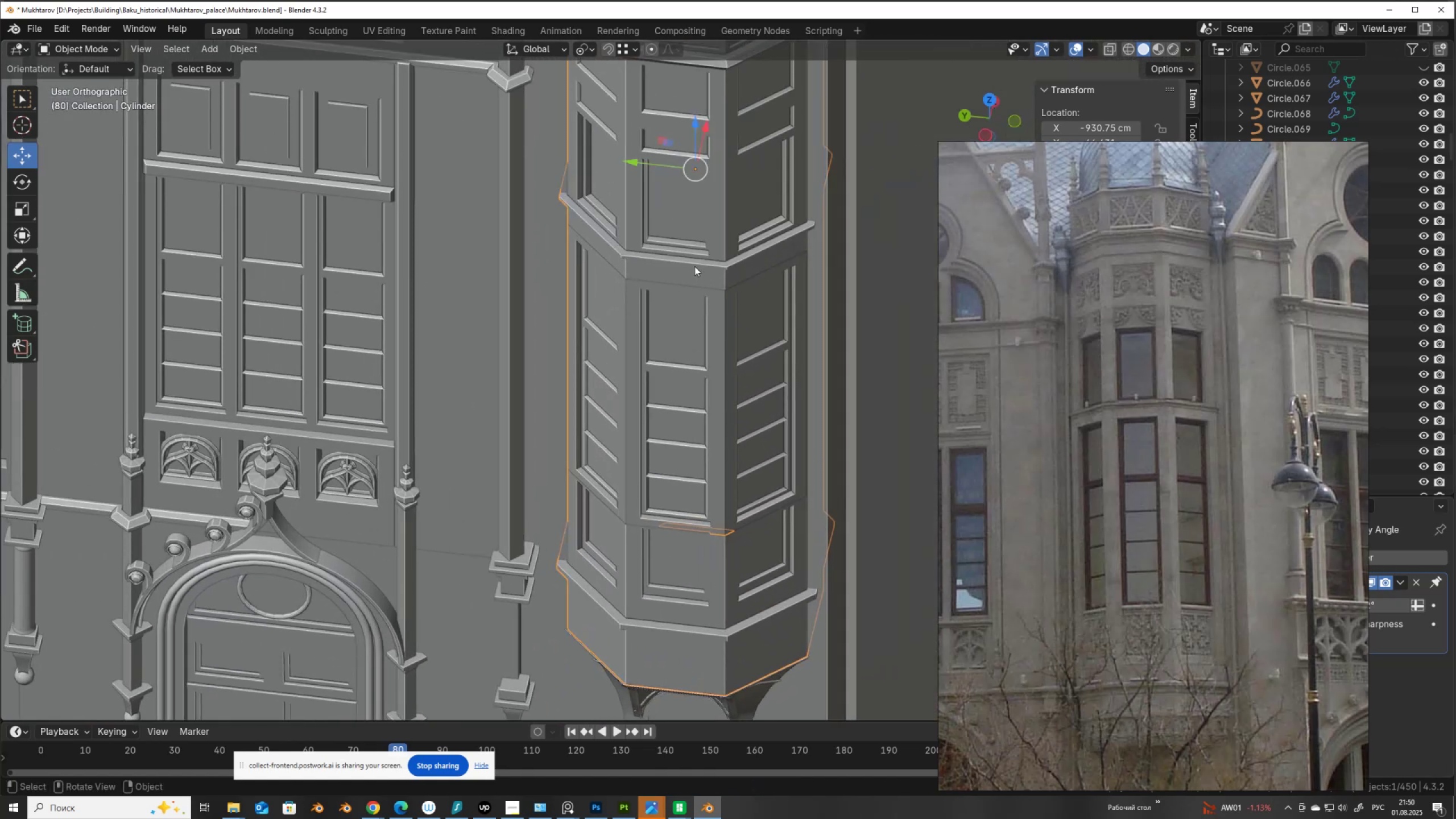 
key(Tab)
 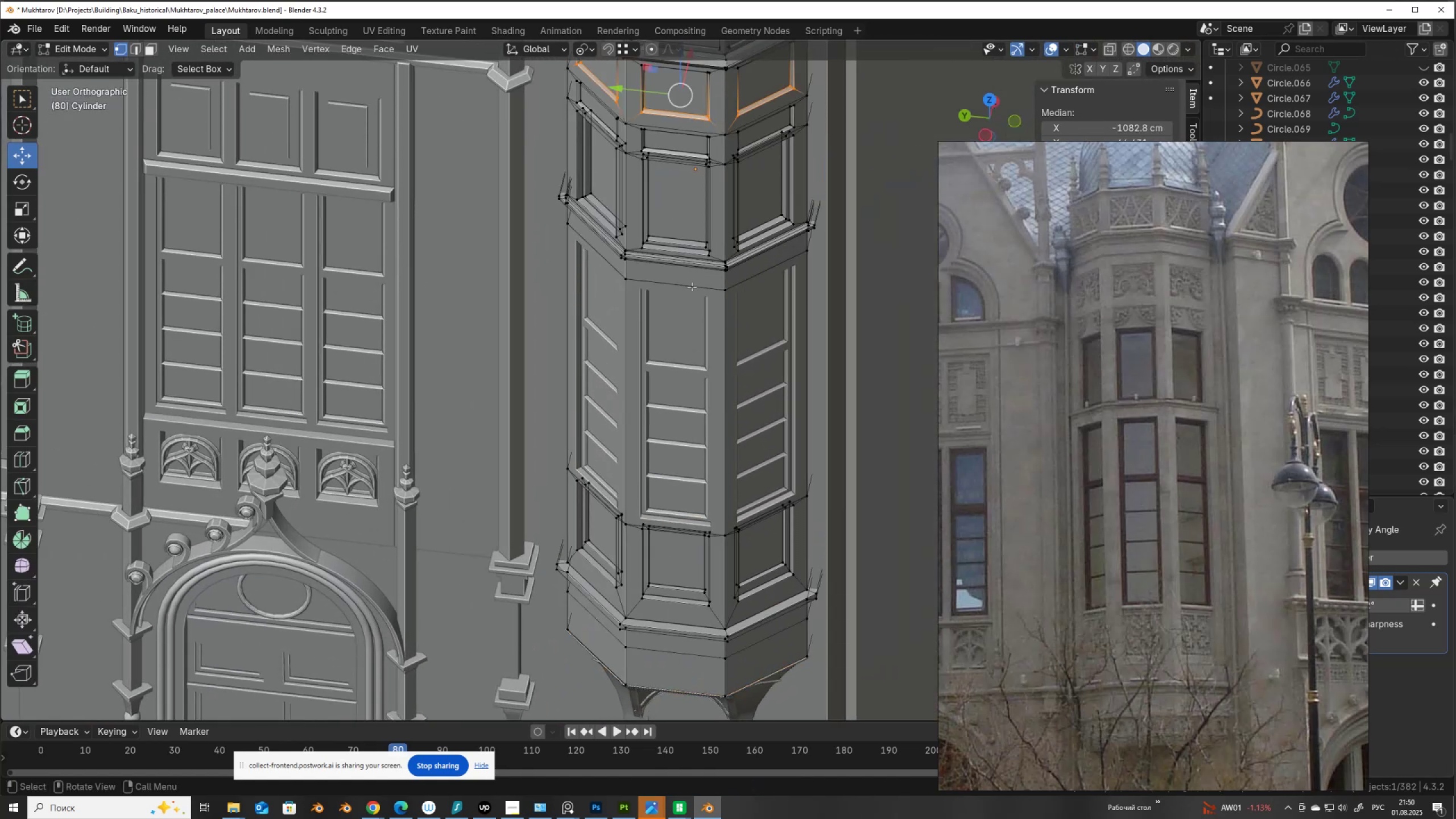 
hold_key(key=ShiftLeft, duration=0.34)
 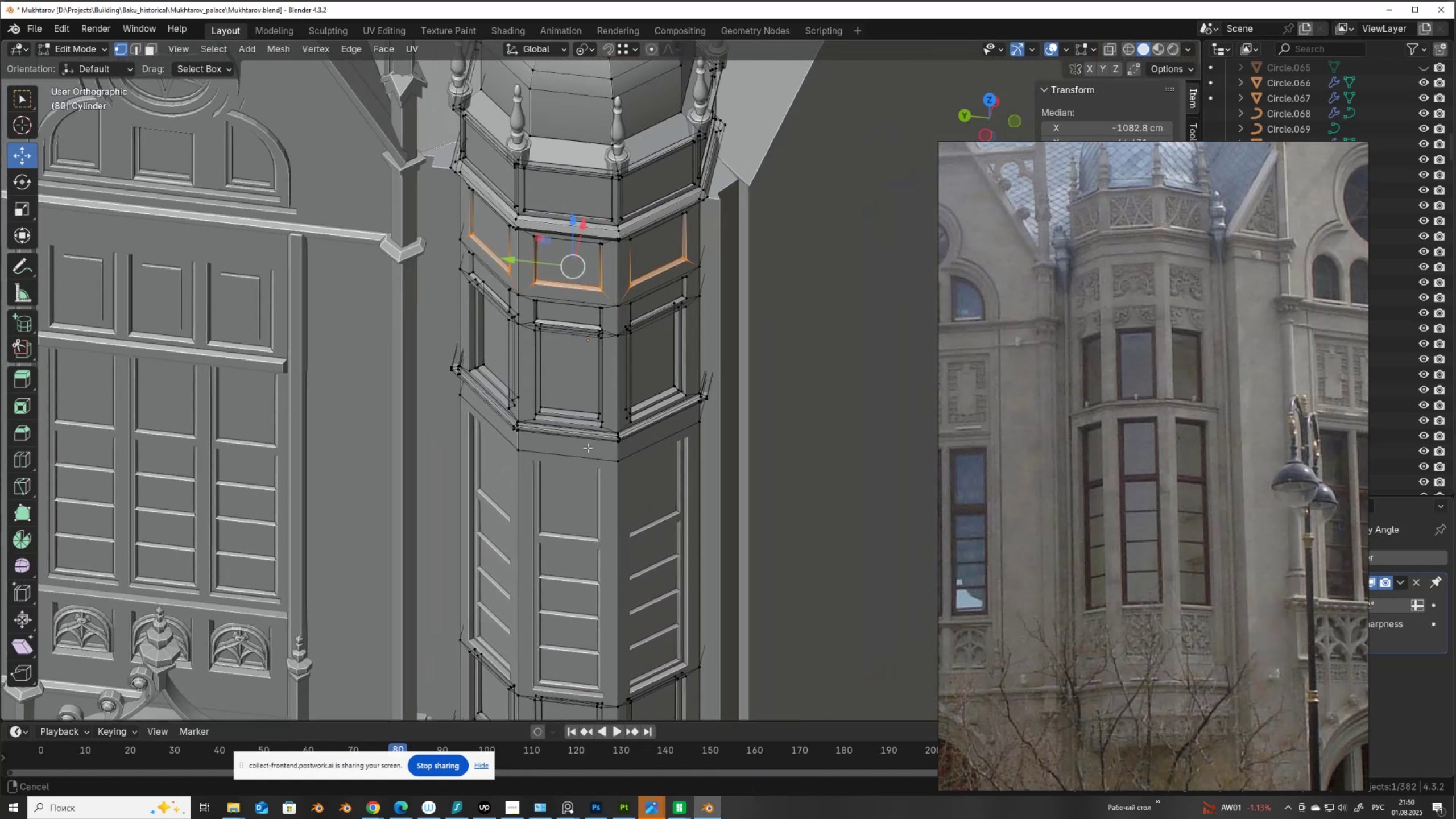 
scroll: coordinate [588, 448], scroll_direction: up, amount: 4.0
 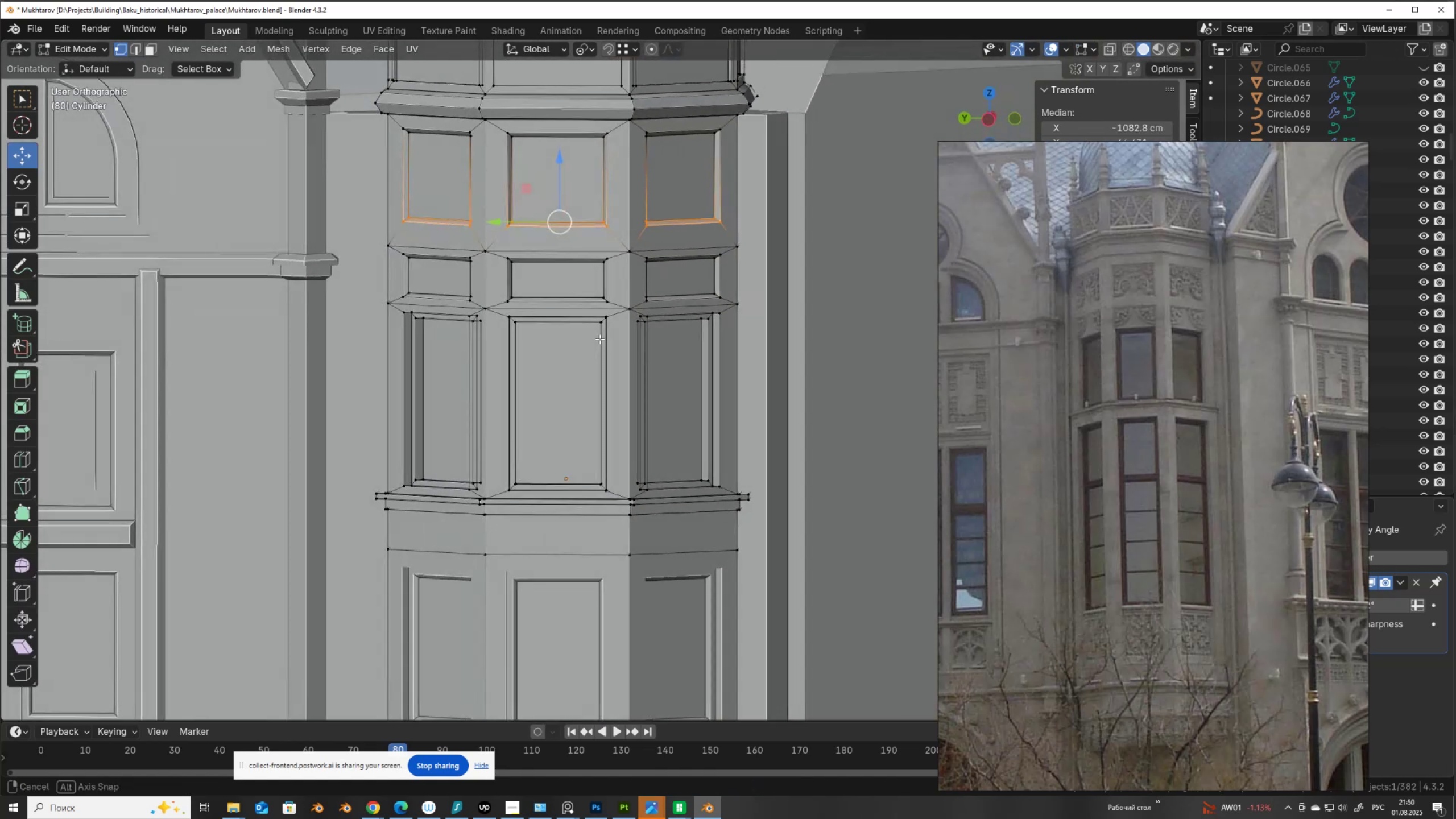 
hold_key(key=AltLeft, duration=0.7)
 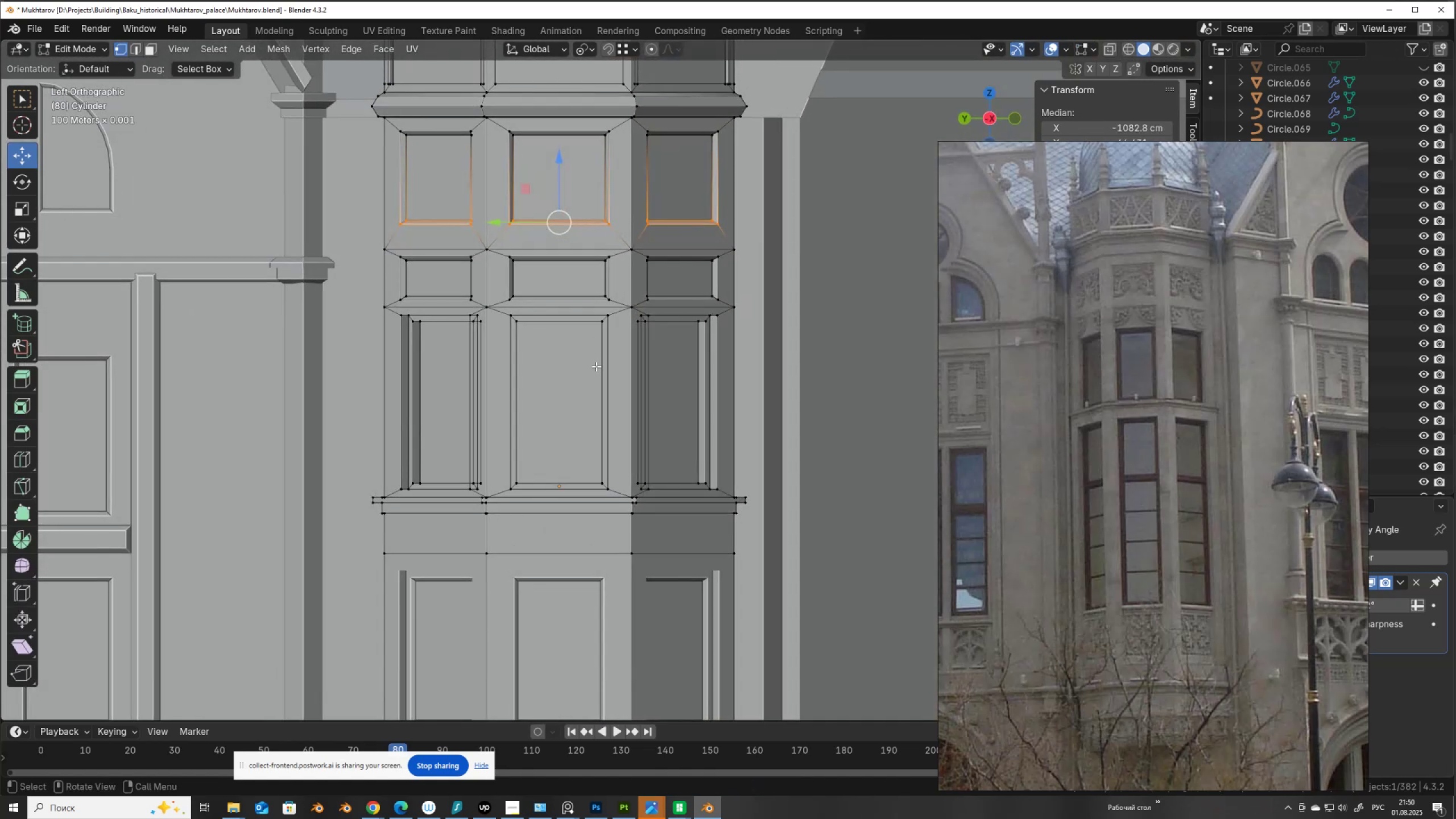 
key(Alt+AltLeft)
 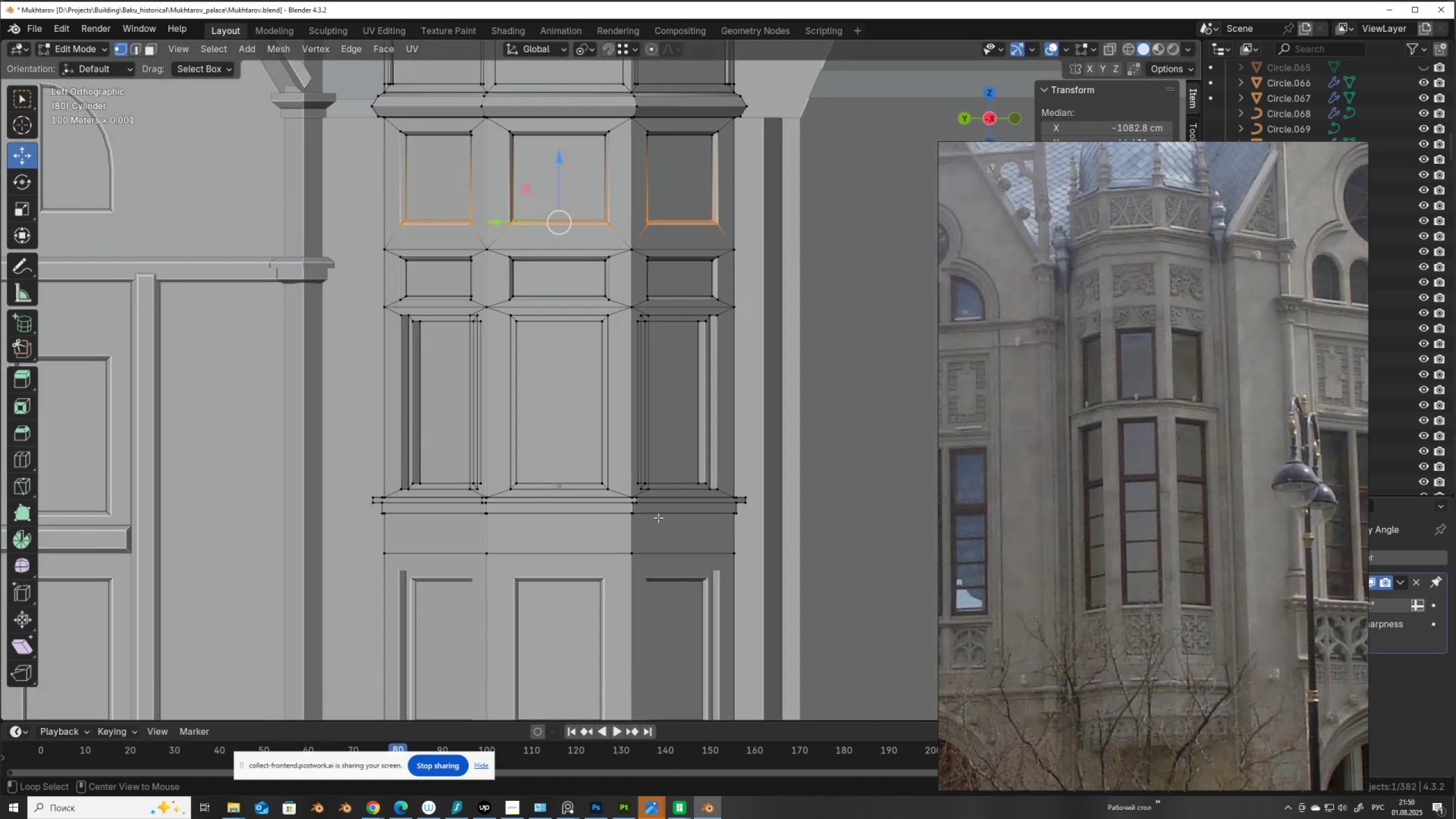 
key(Alt+Z)
 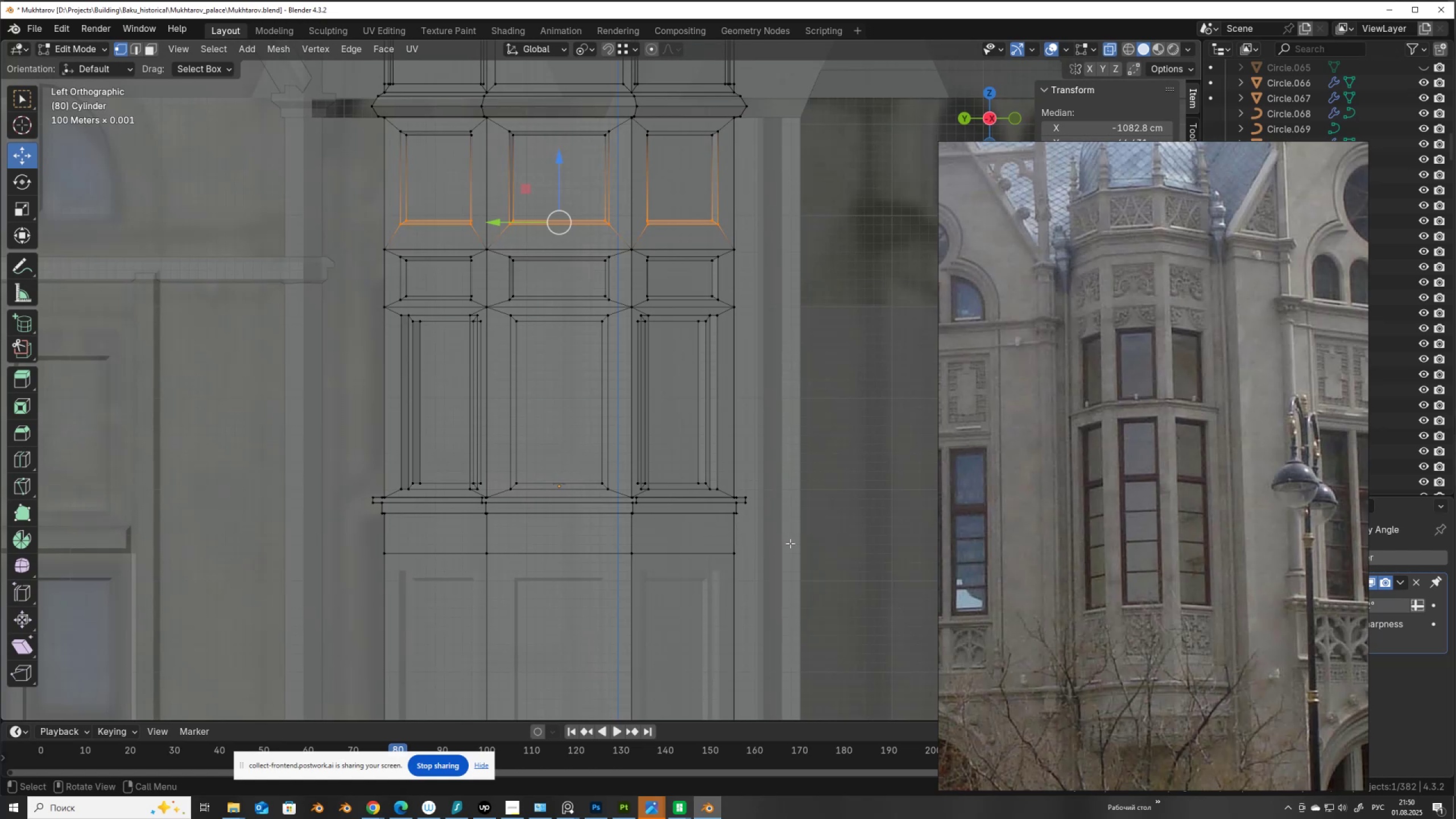 
left_click_drag(start_coordinate=[790, 543], to_coordinate=[341, 500])
 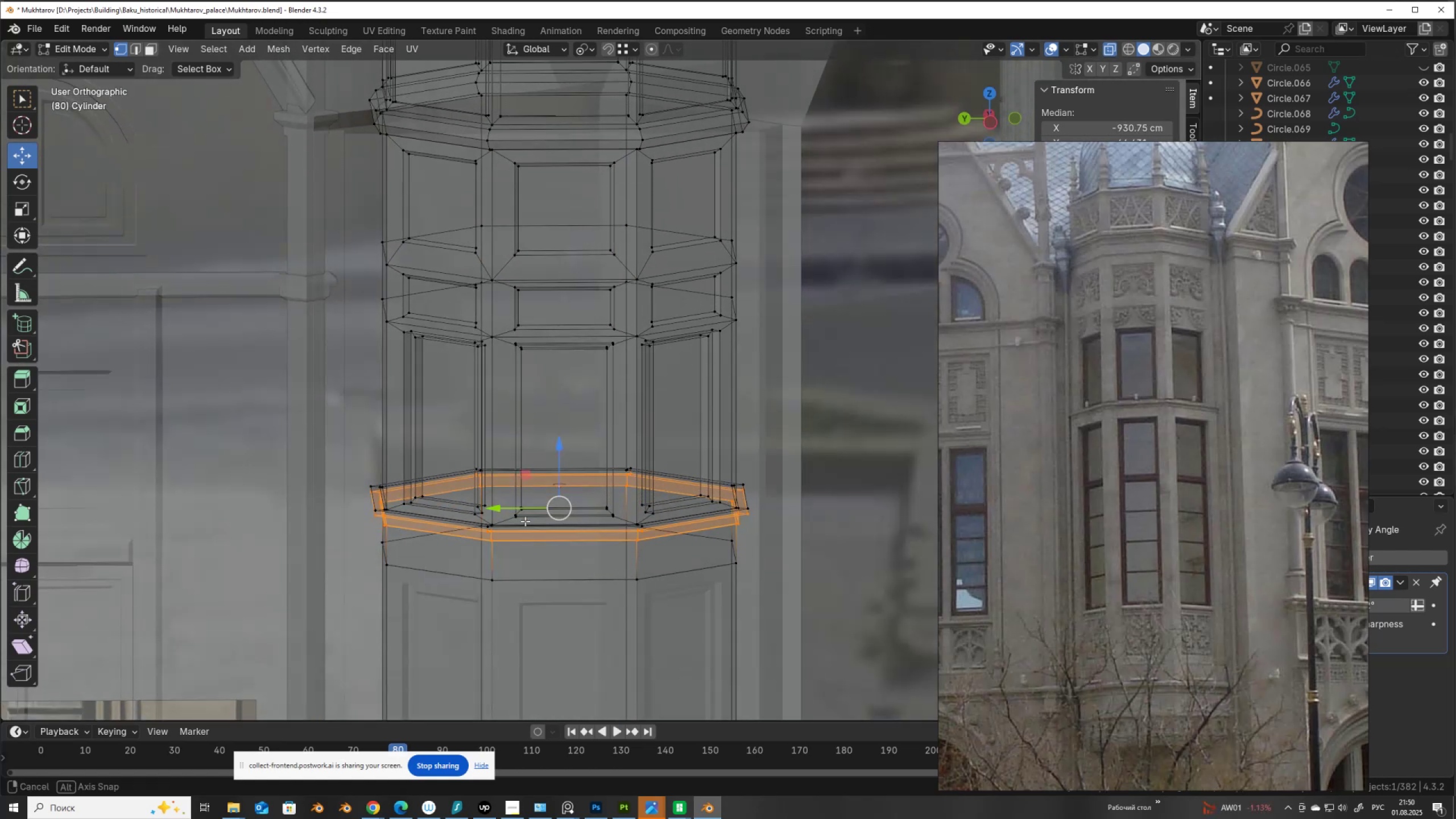 
hold_key(key=ShiftLeft, duration=0.72)
 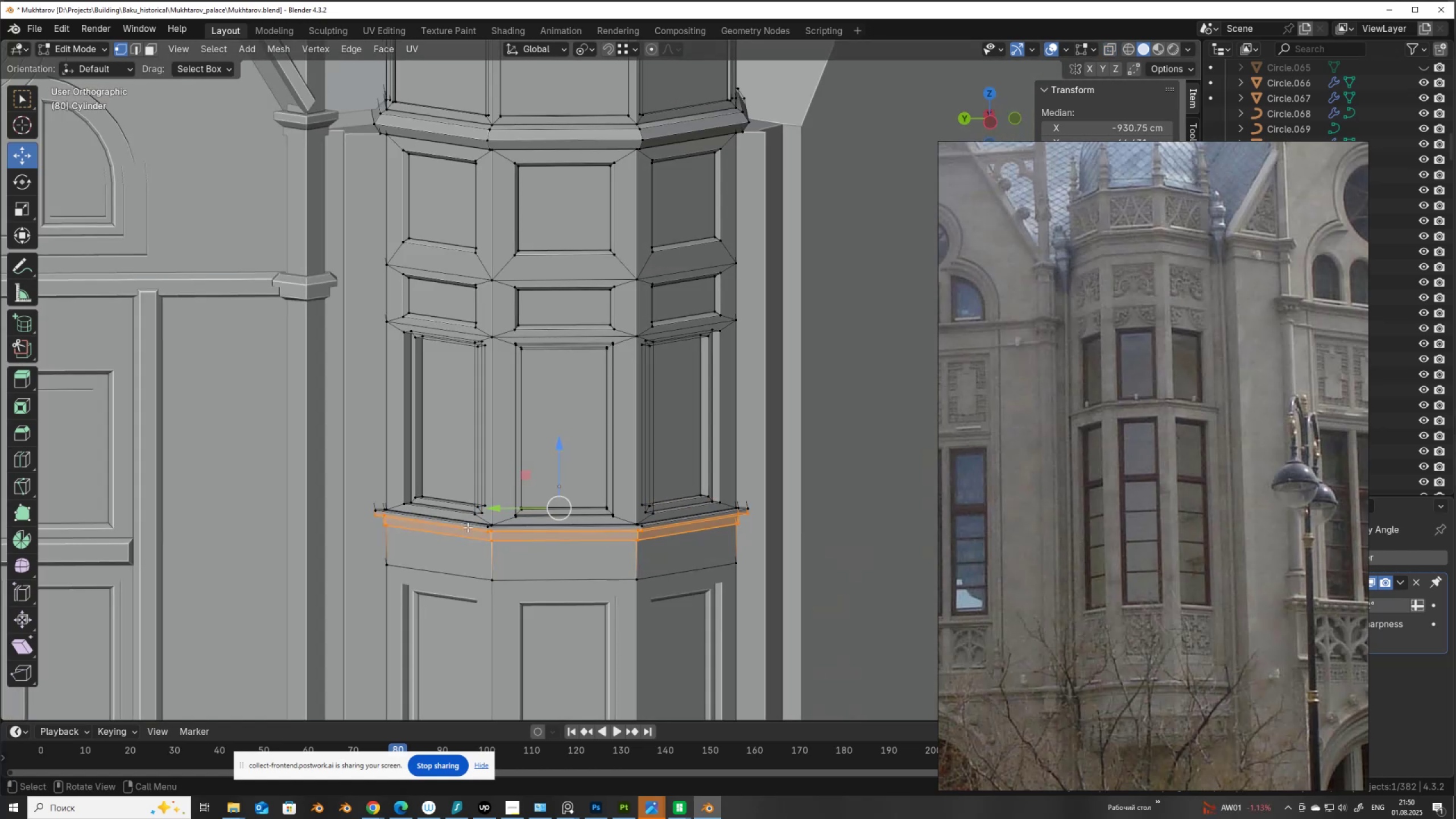 
hold_key(key=AltLeft, duration=0.66)
 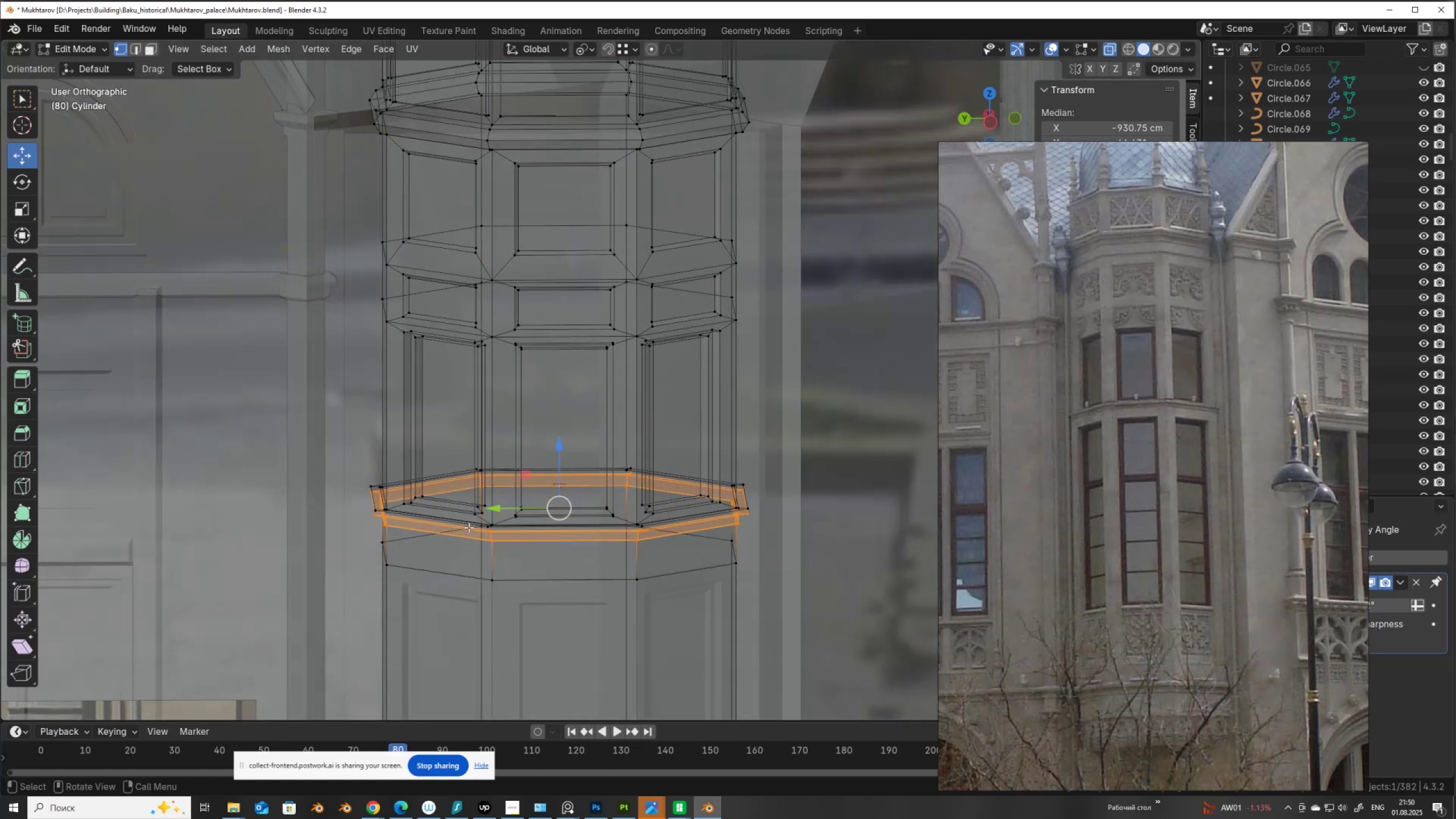 
key(Alt+Shift+AltLeft)
 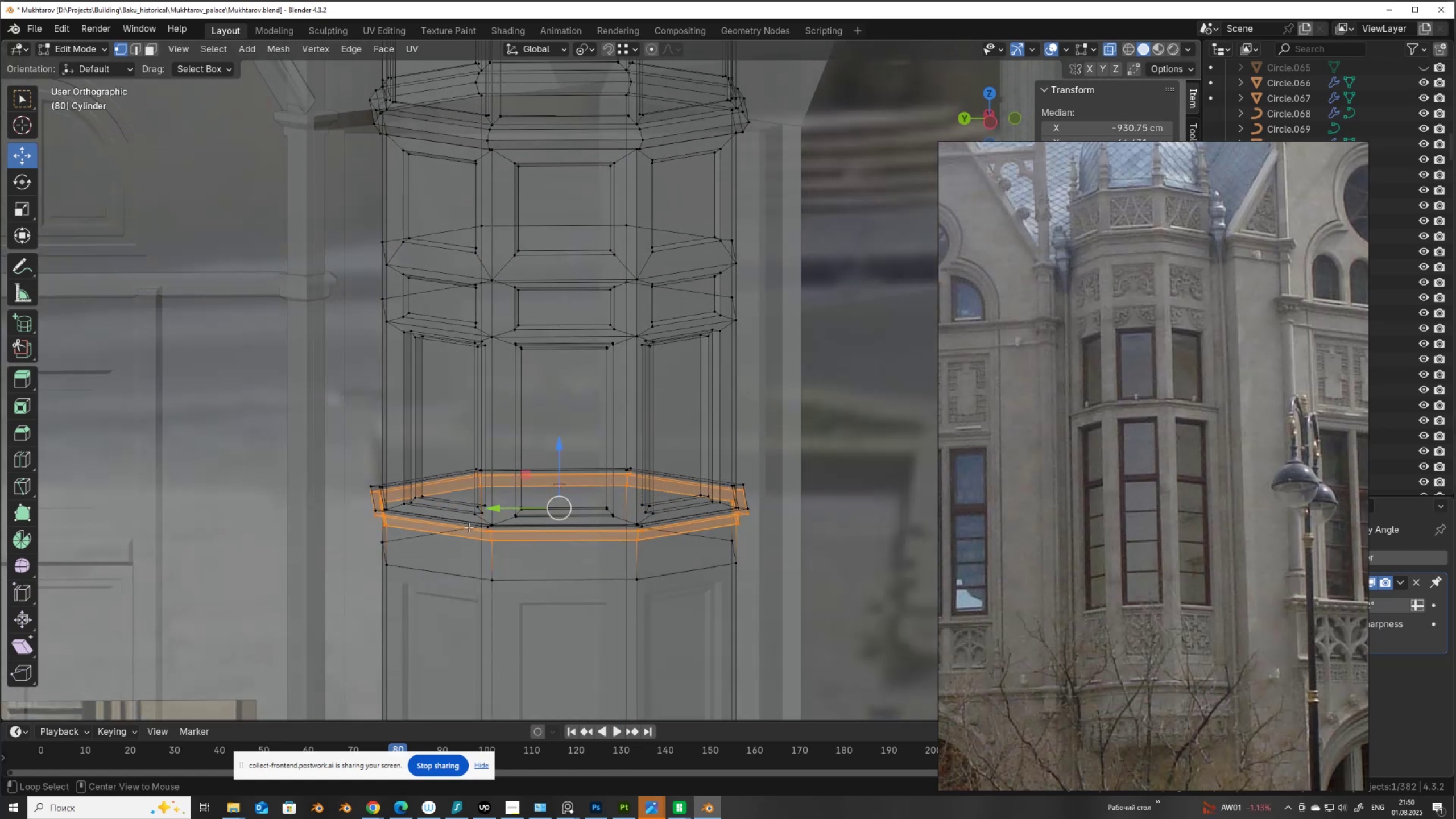 
key(Alt+Shift+Z)
 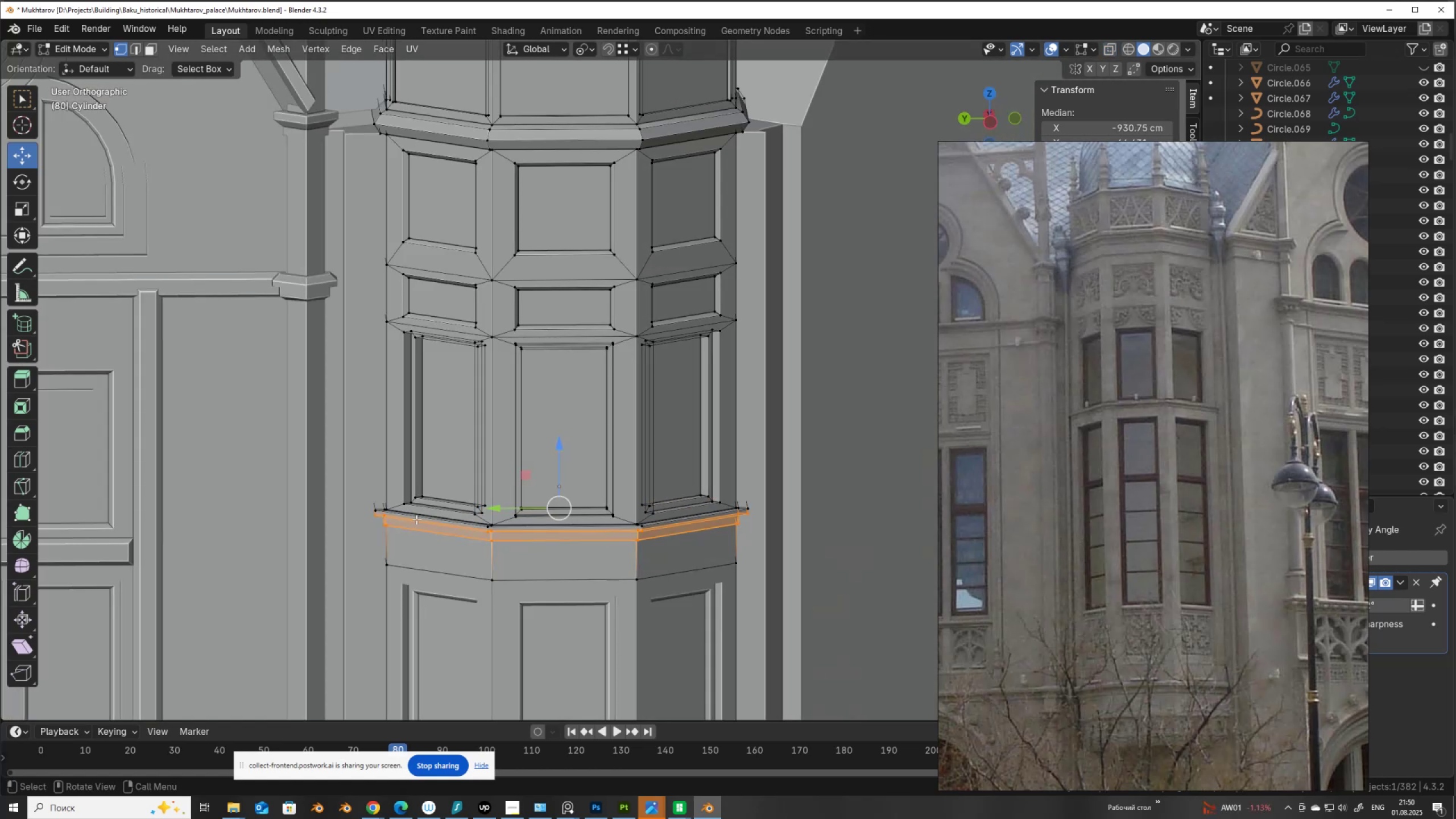 
hold_key(key=ShiftLeft, duration=0.48)
hold_key(key=AltLeft, duration=0.46)
left_click([392, 513])
 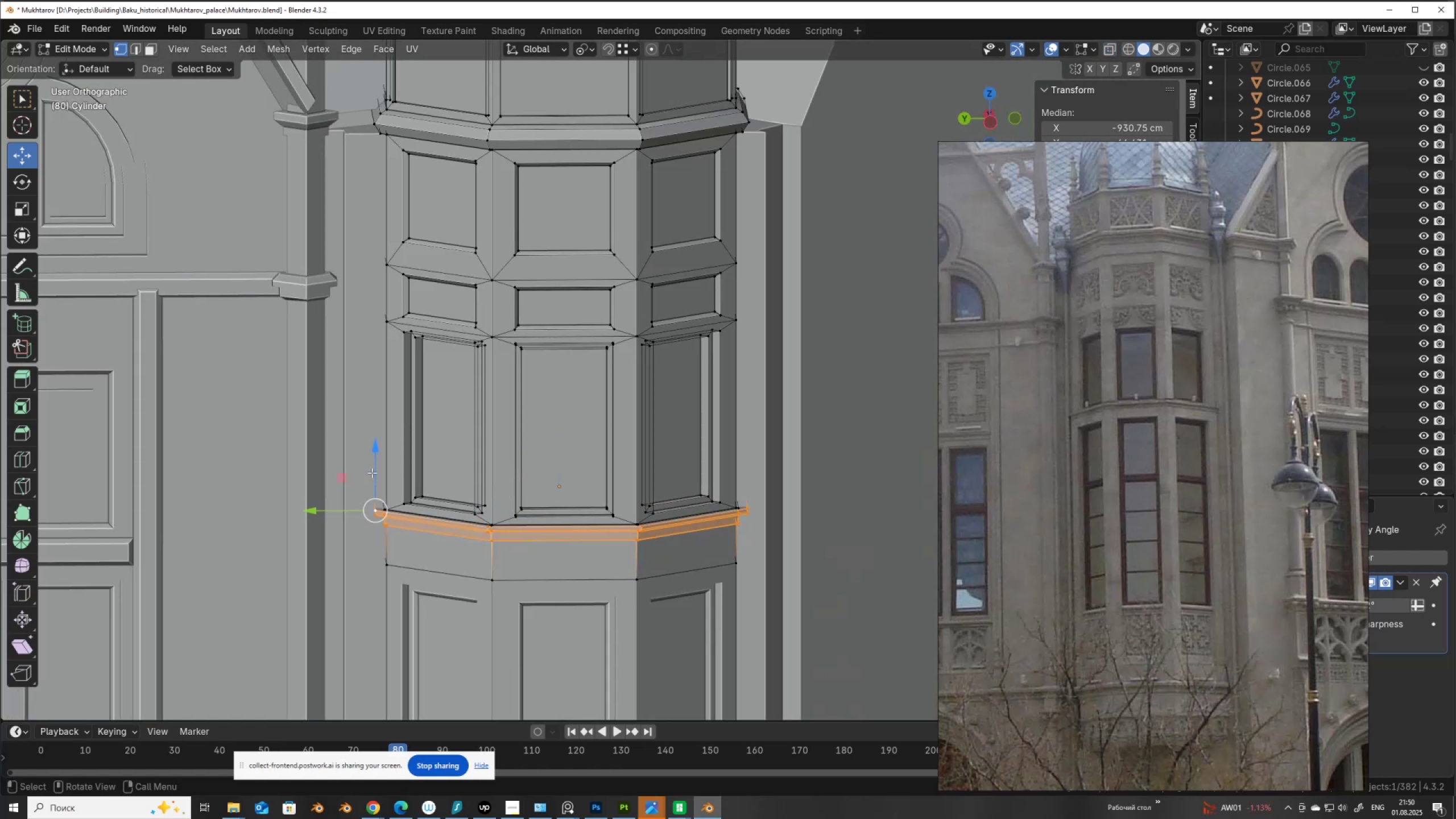 
left_click_drag(start_coordinate=[374, 474], to_coordinate=[376, 485])
 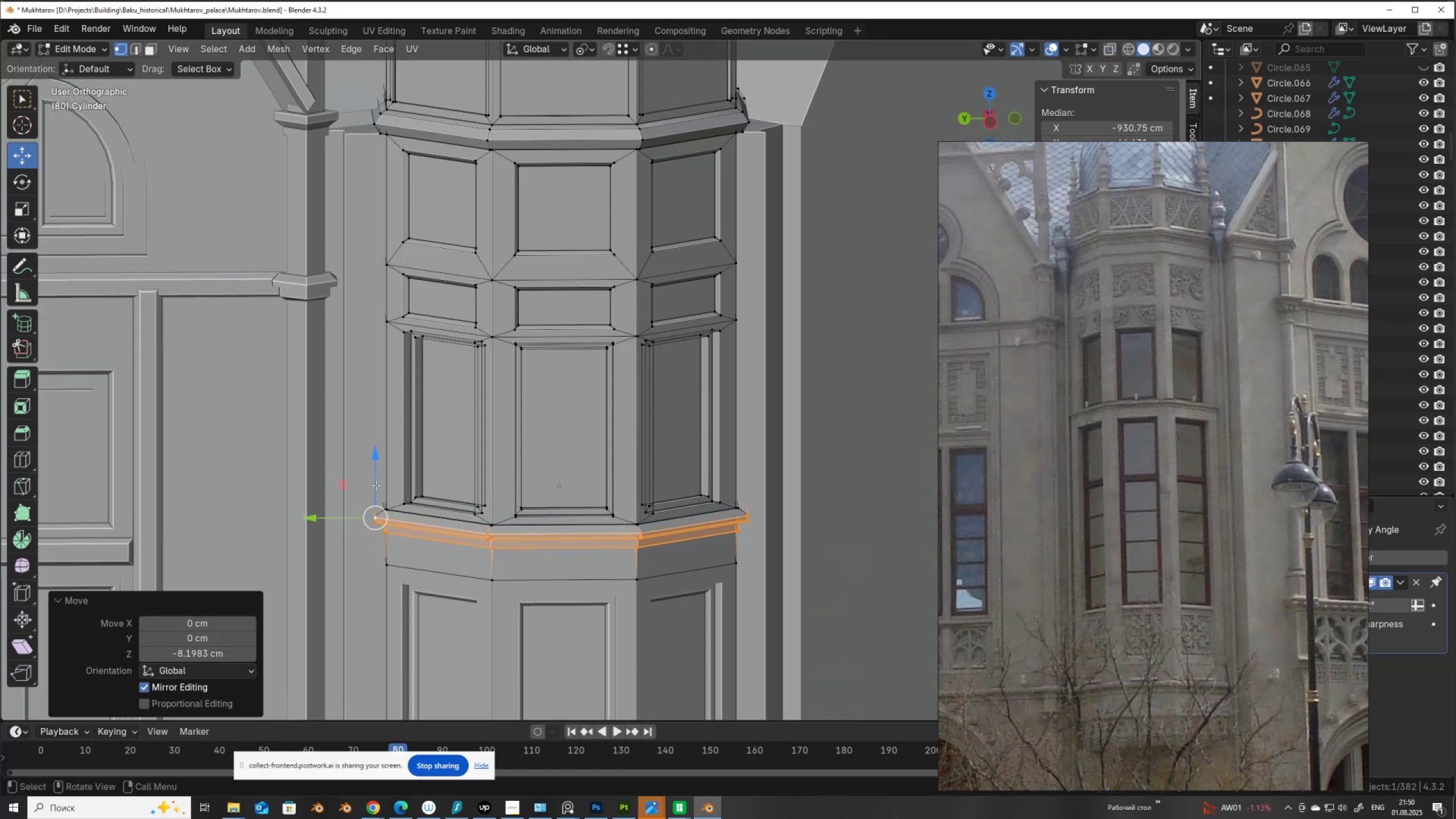 
key(Tab)
 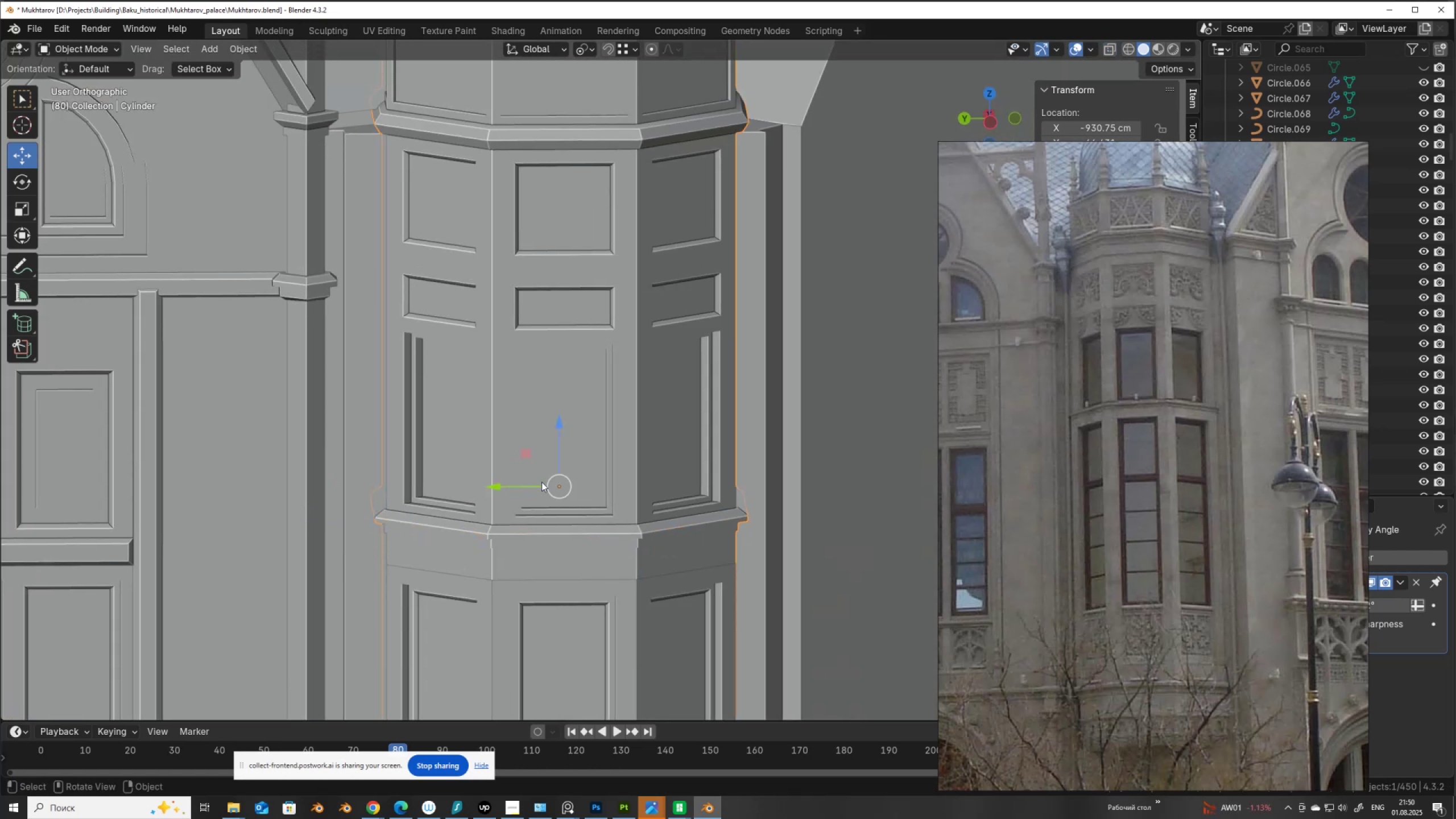 
scroll: coordinate [589, 407], scroll_direction: down, amount: 5.0
 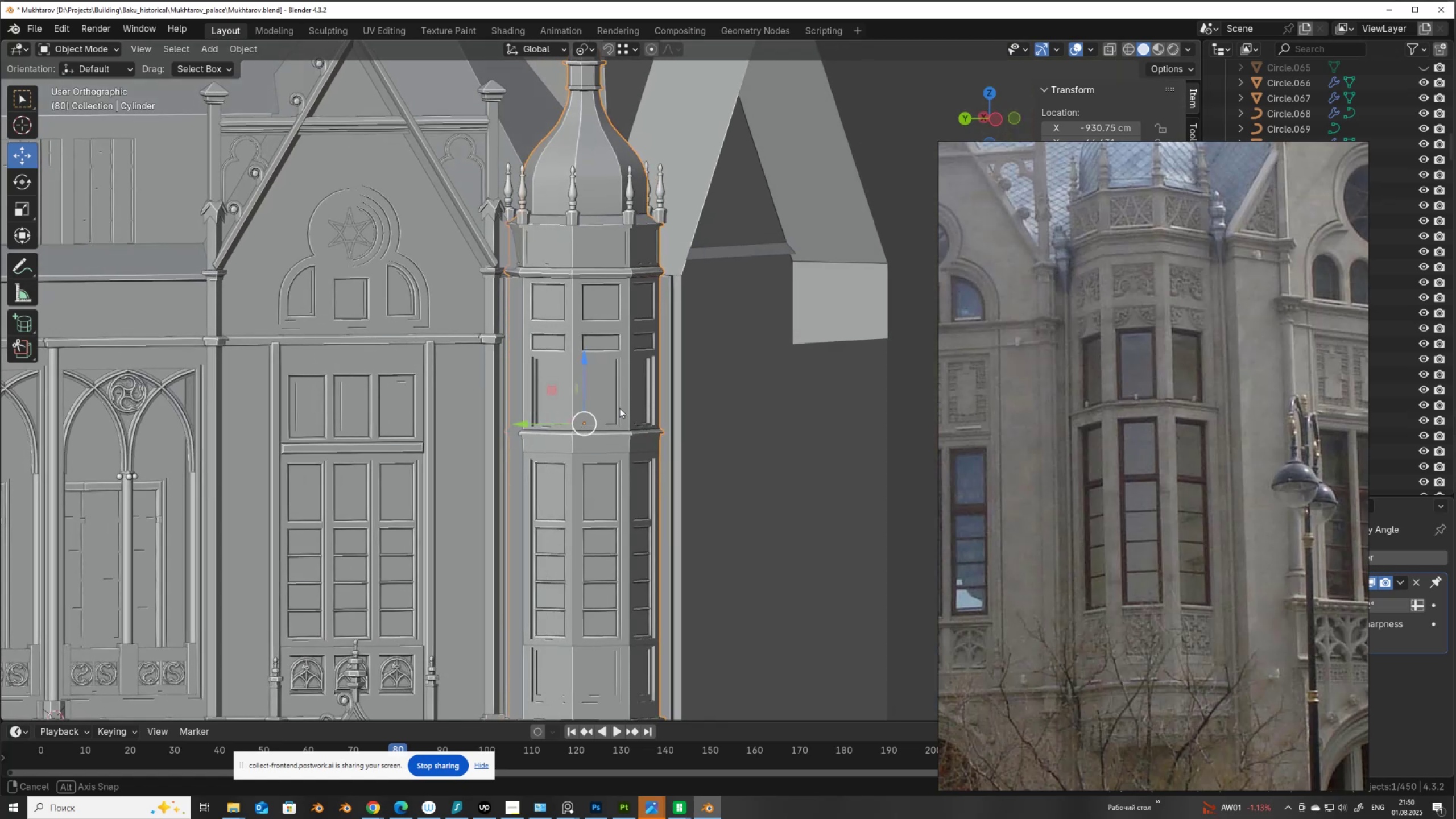 
key(Control+S)
 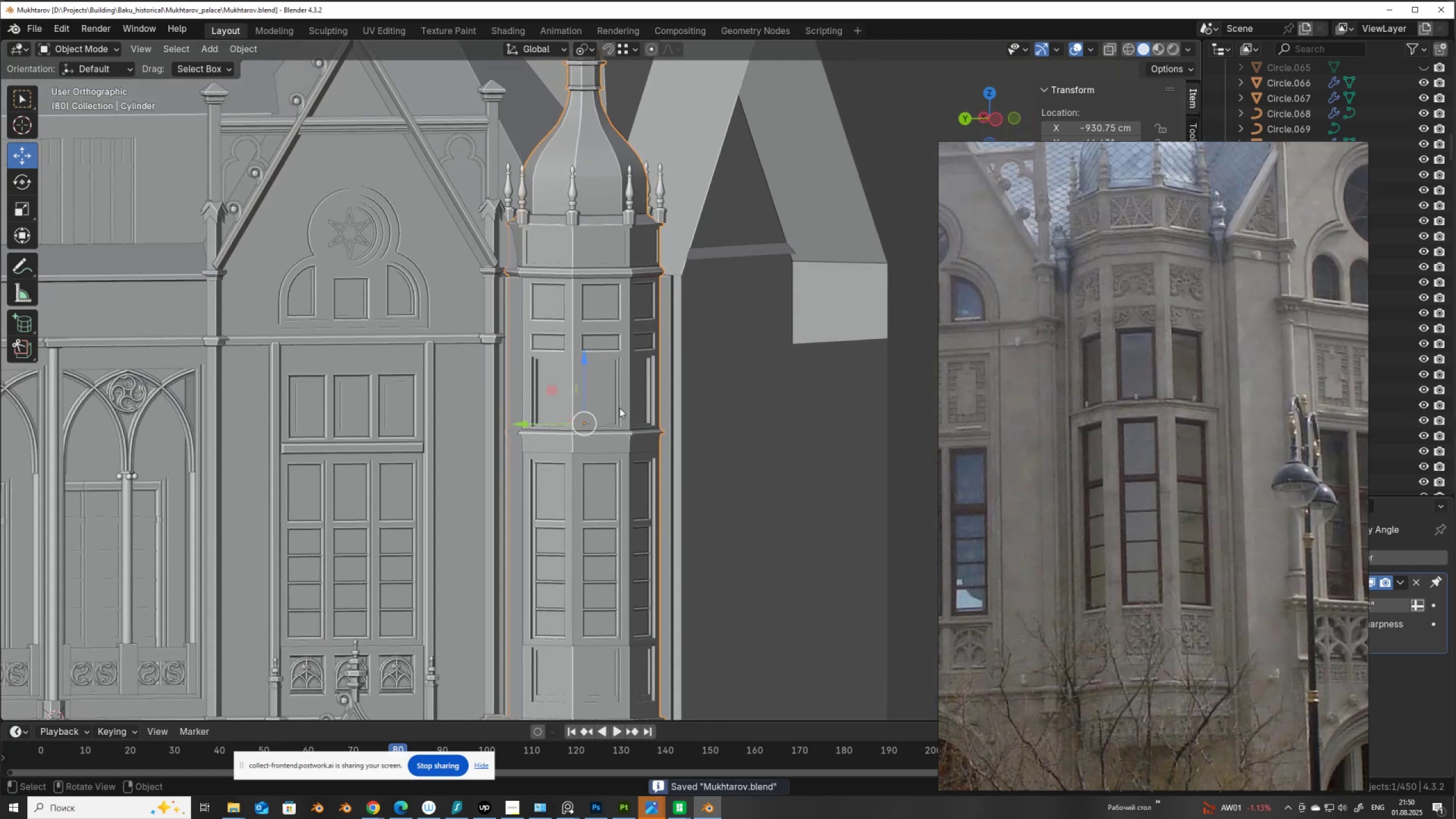 
scroll: coordinate [633, 455], scroll_direction: down, amount: 4.0
 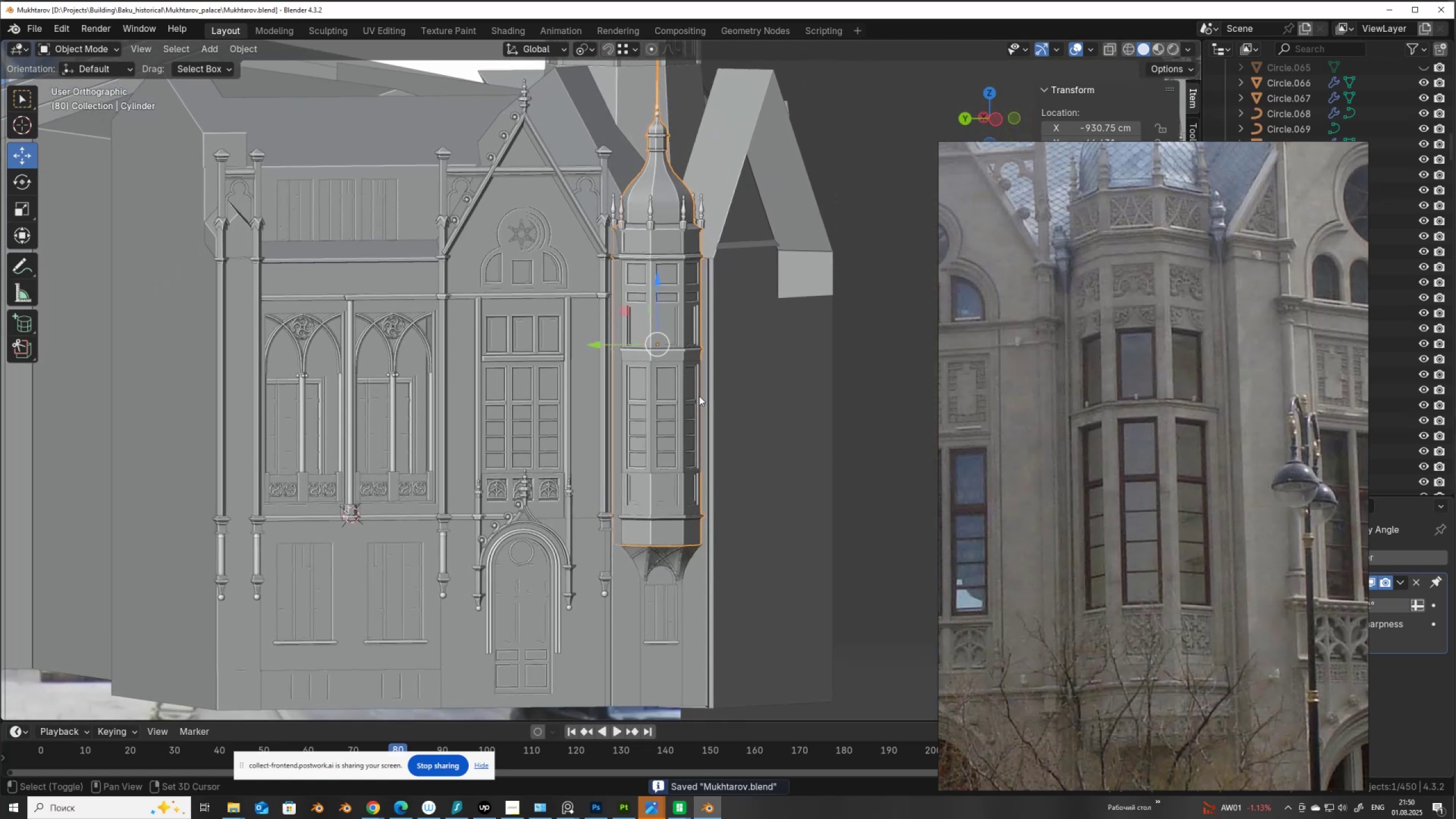 
hold_key(key=ShiftLeft, duration=0.6)
 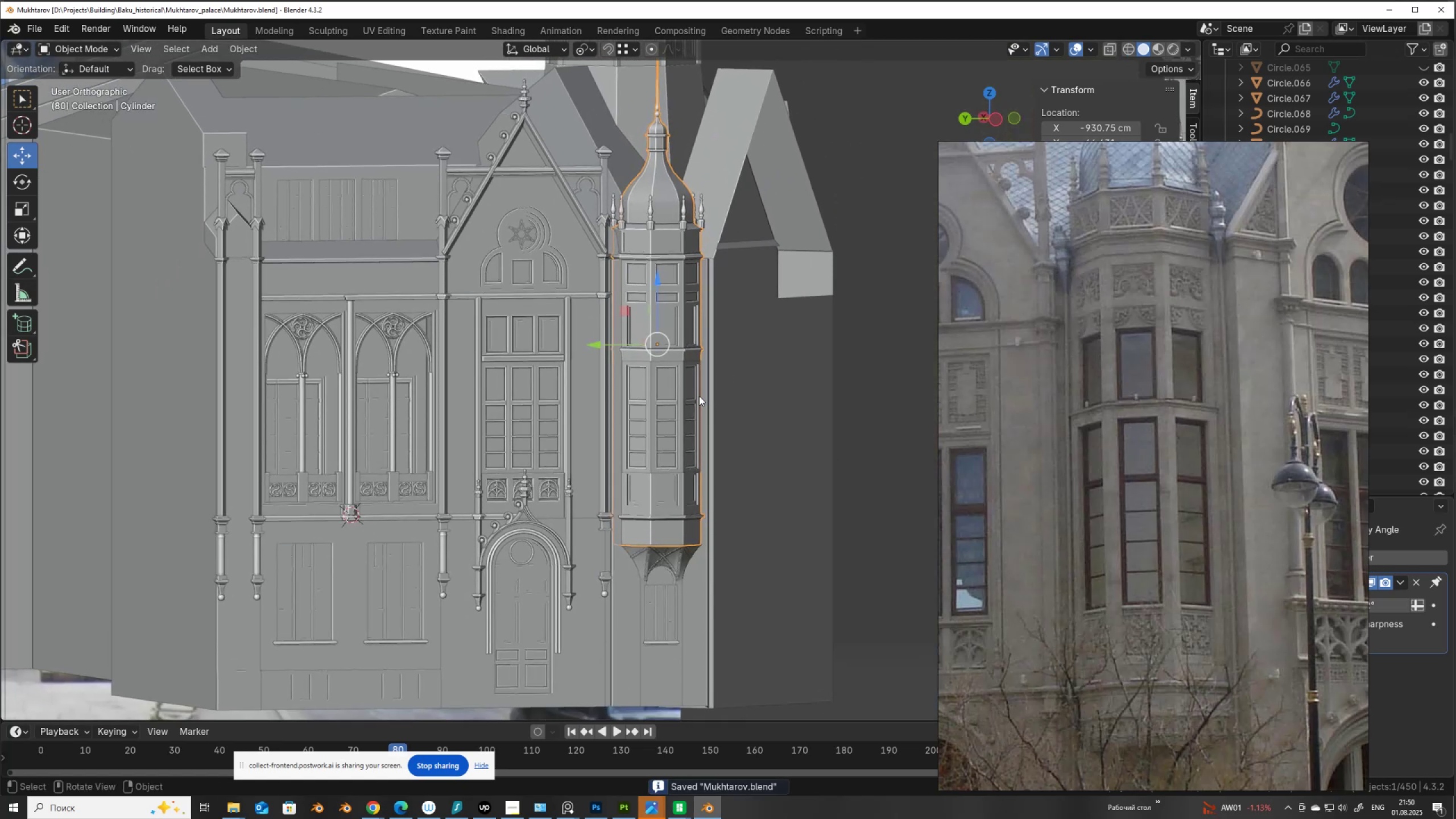 
scroll: coordinate [699, 396], scroll_direction: down, amount: 2.0
 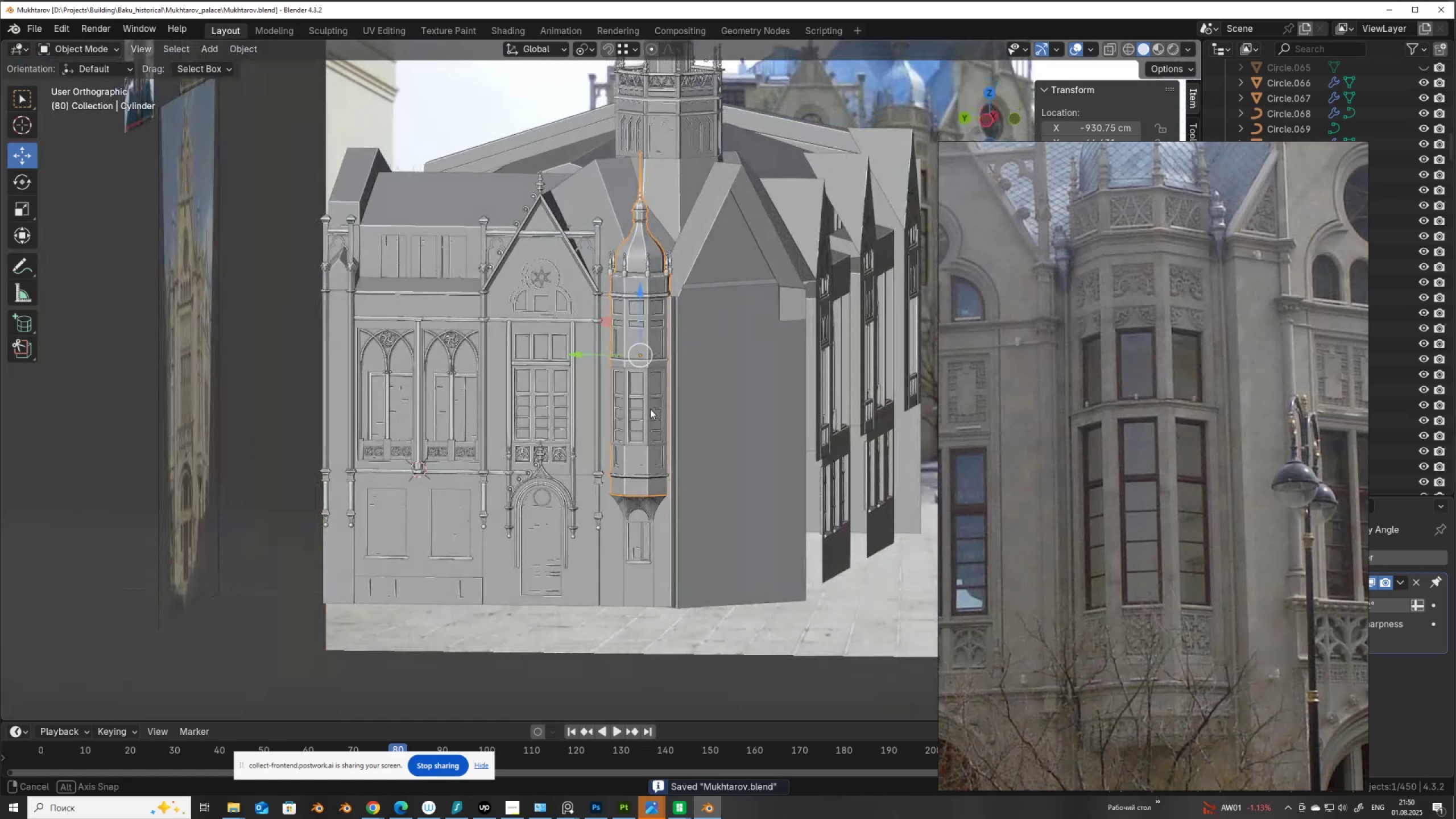 
scroll: coordinate [666, 299], scroll_direction: up, amount: 6.0
 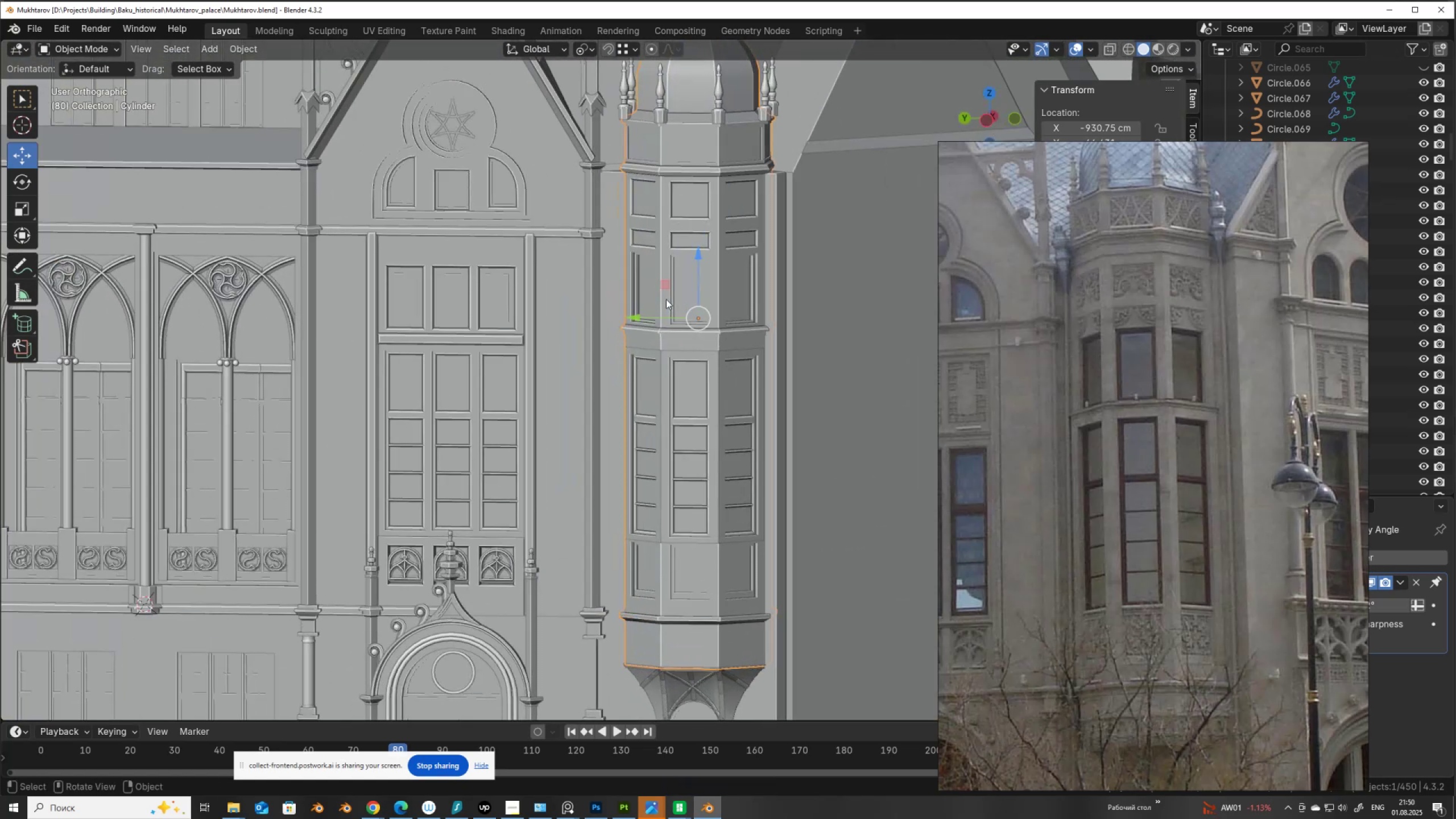 
hold_key(key=ShiftLeft, duration=0.46)
 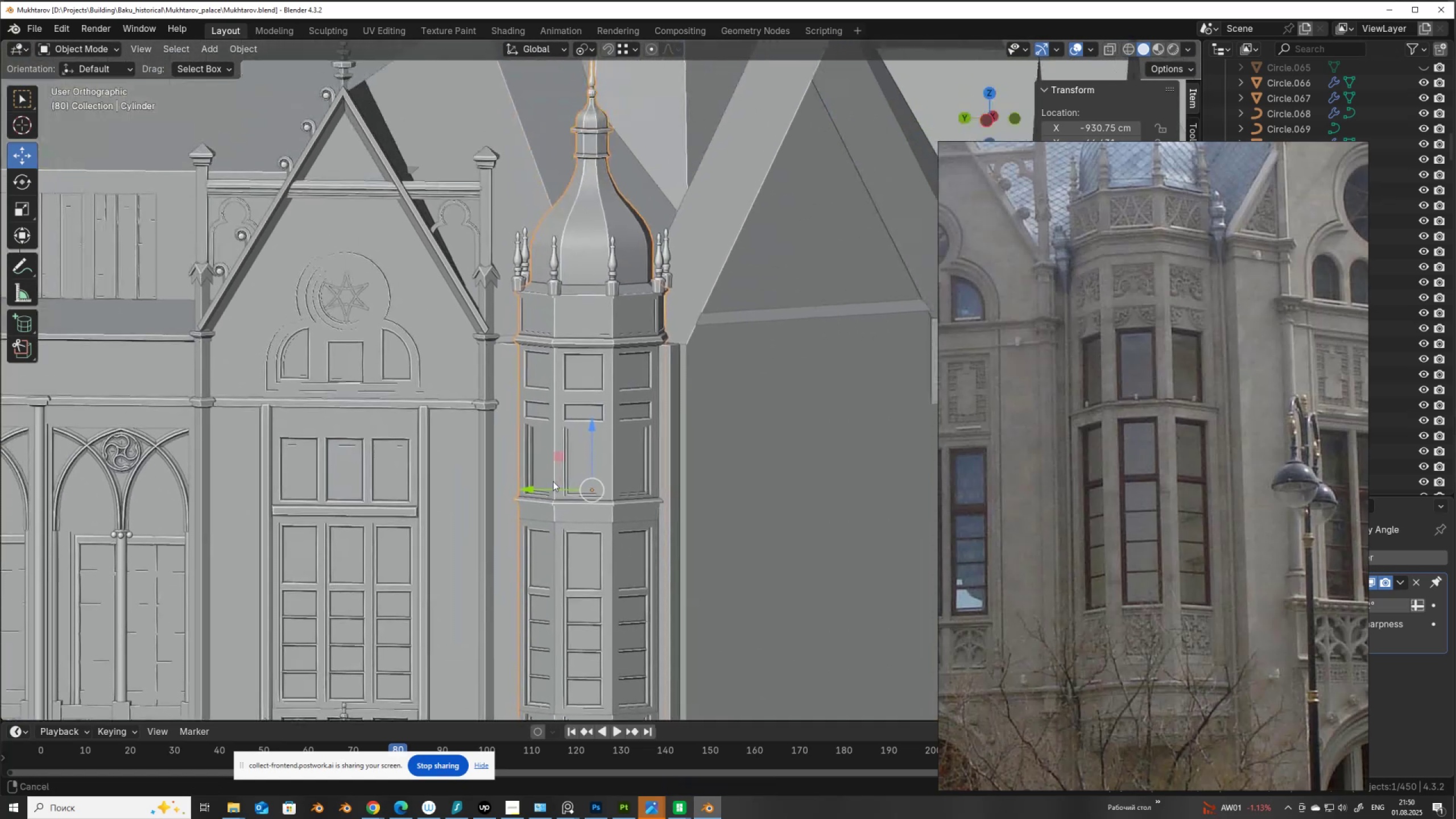 
scroll: coordinate [598, 338], scroll_direction: up, amount: 5.0
 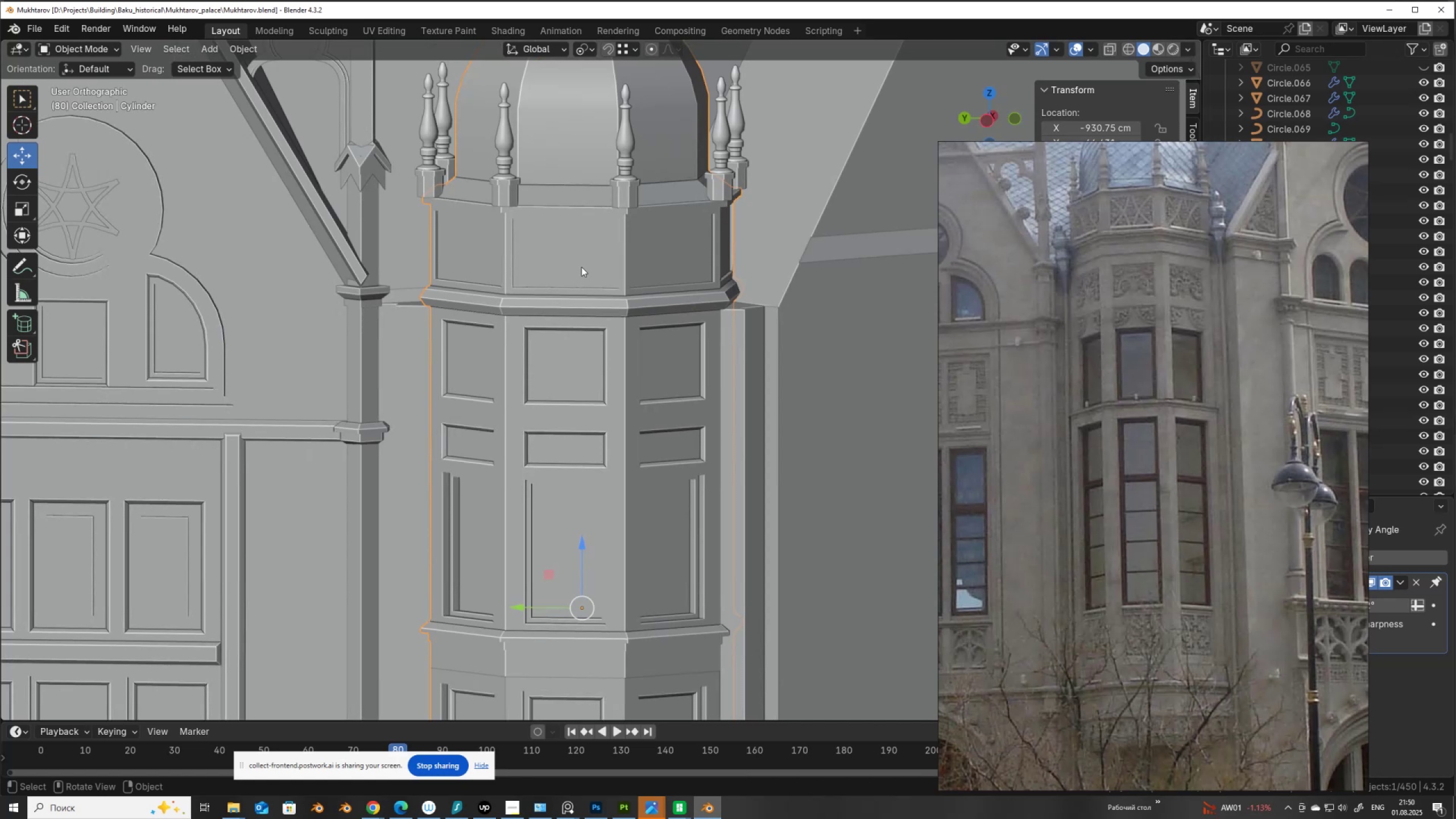 
left_click([581, 267])
 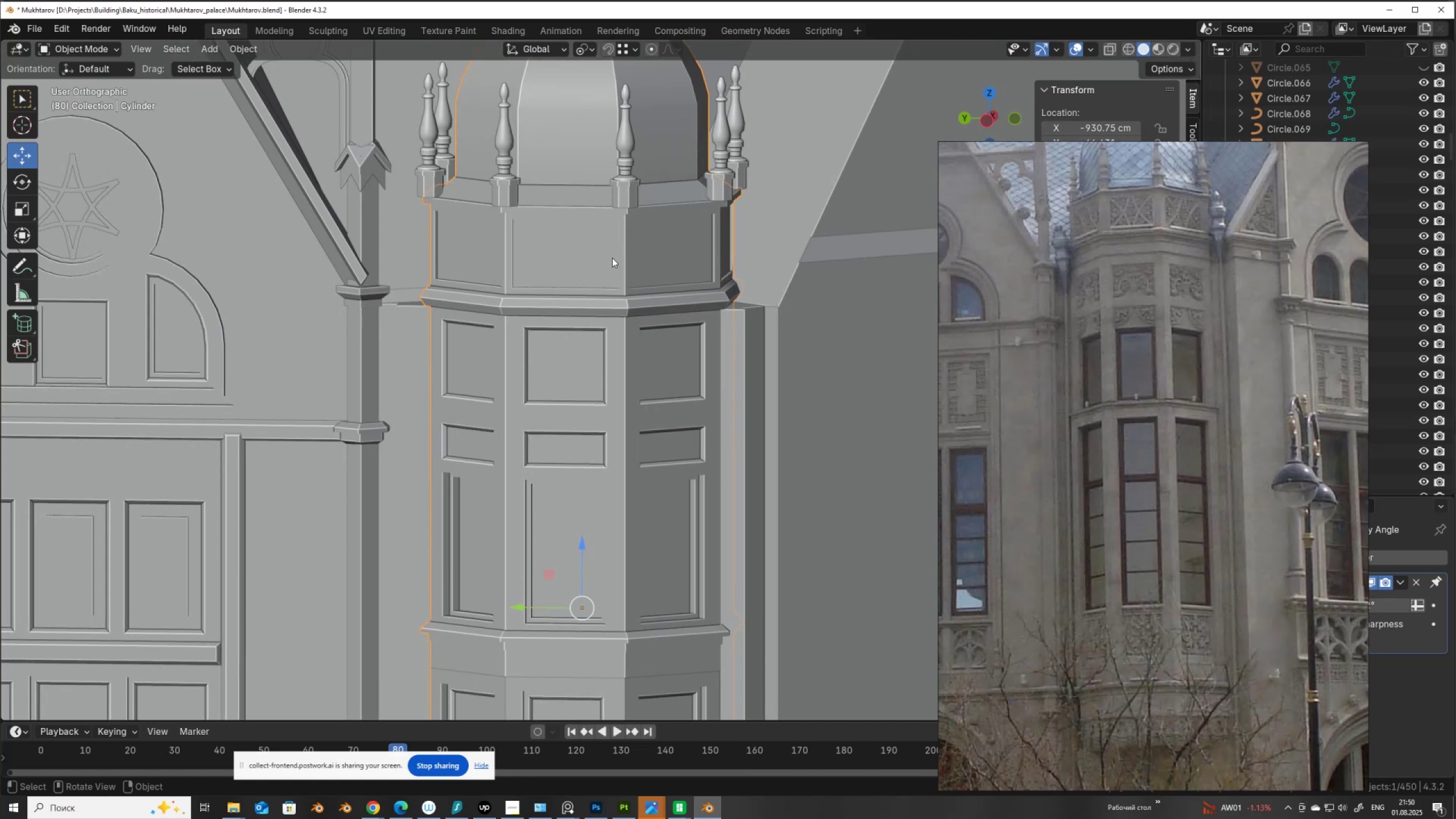 
key(Tab)
 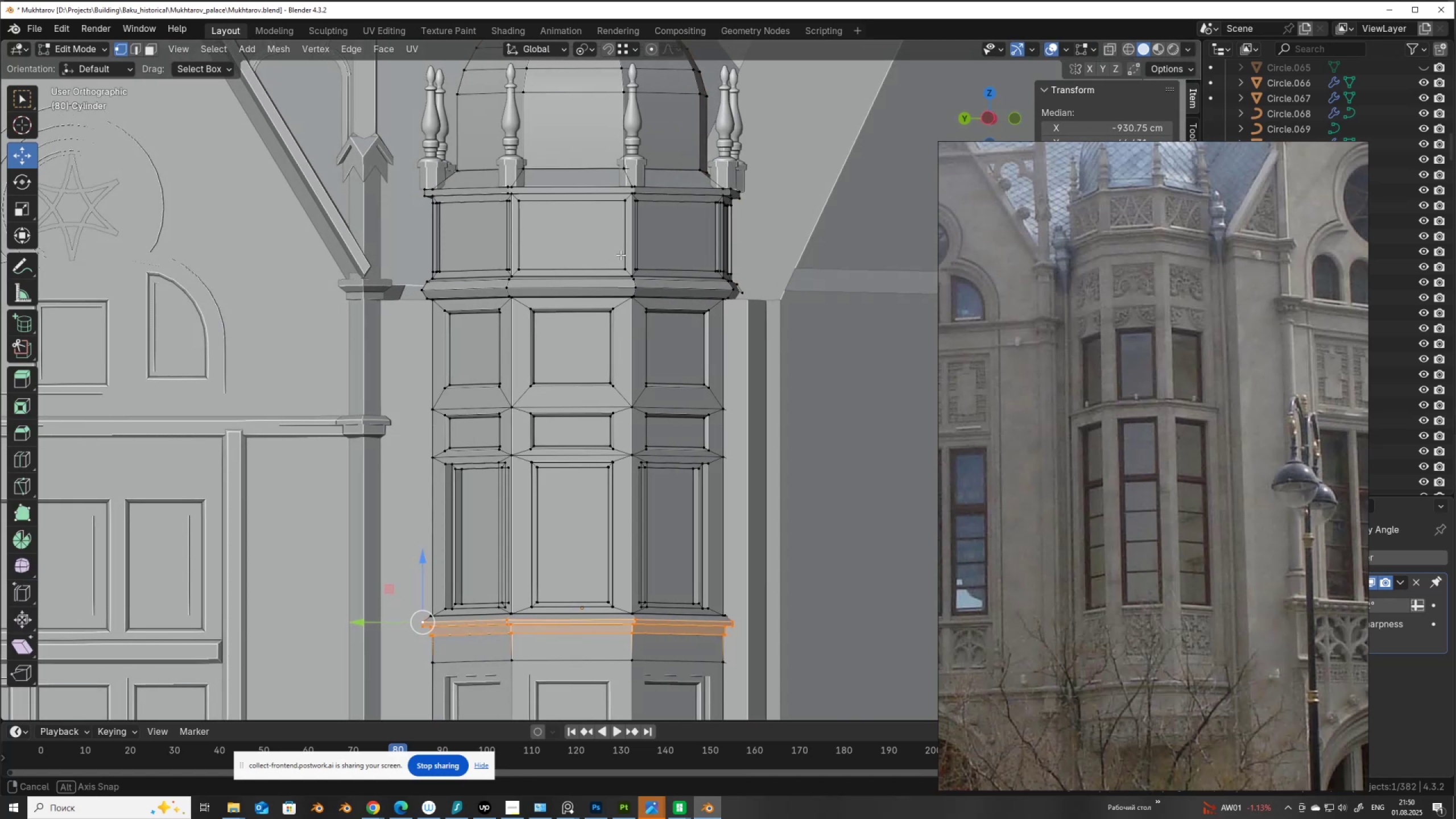 
wait(6.7)
 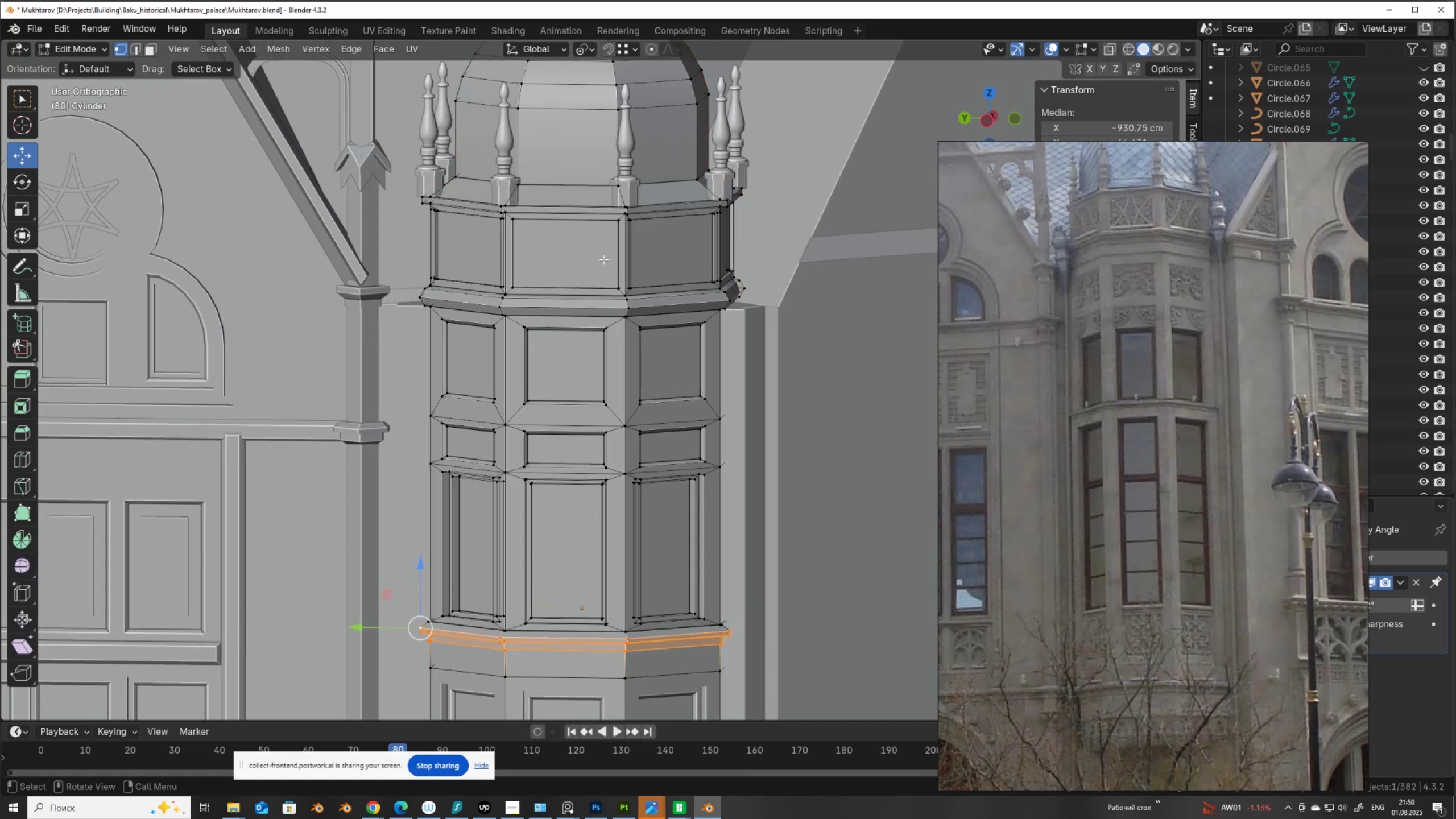 
key(Tab)
 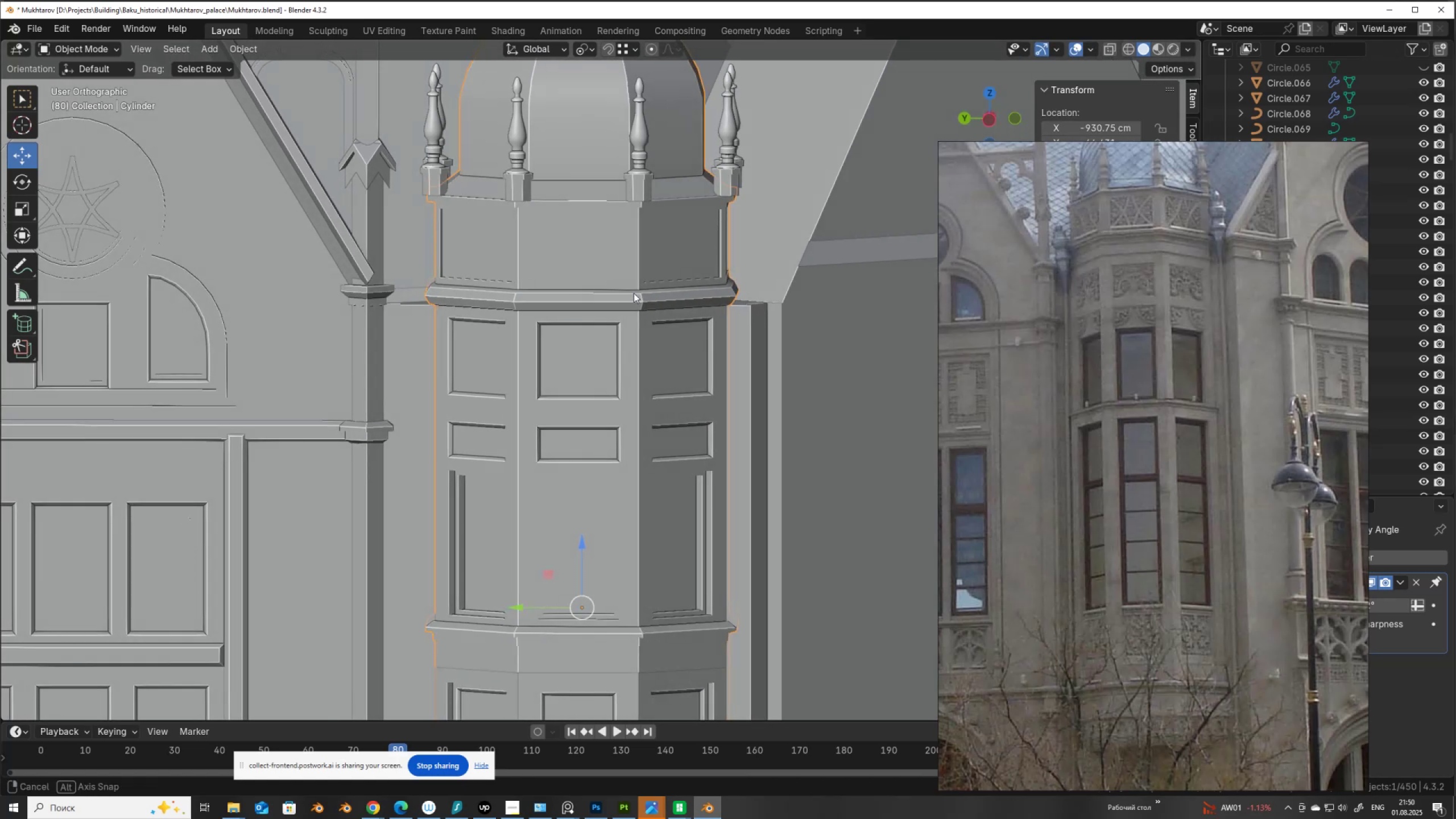 
key(Tab)
 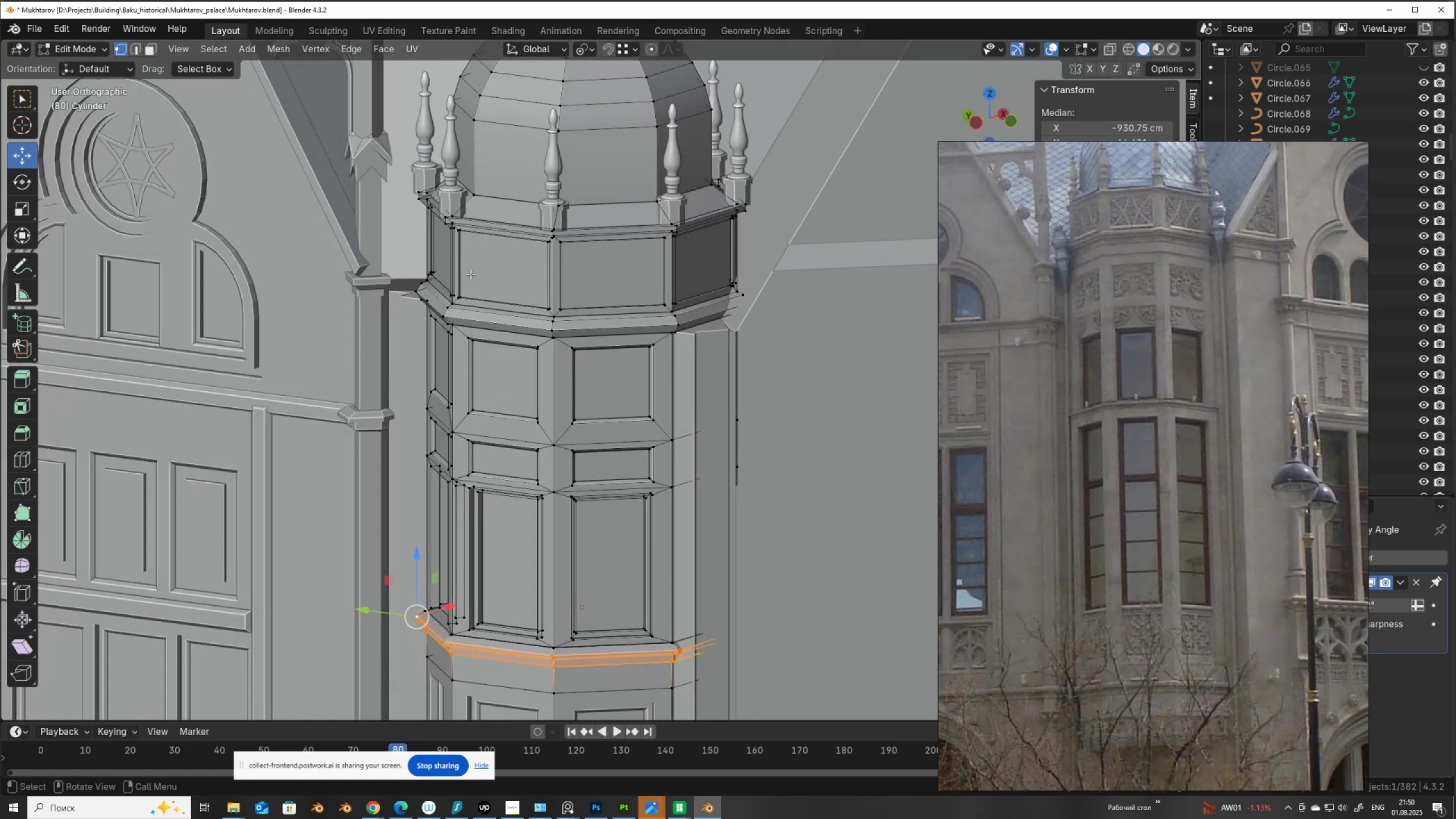 
scroll: coordinate [470, 275], scroll_direction: up, amount: 2.0
 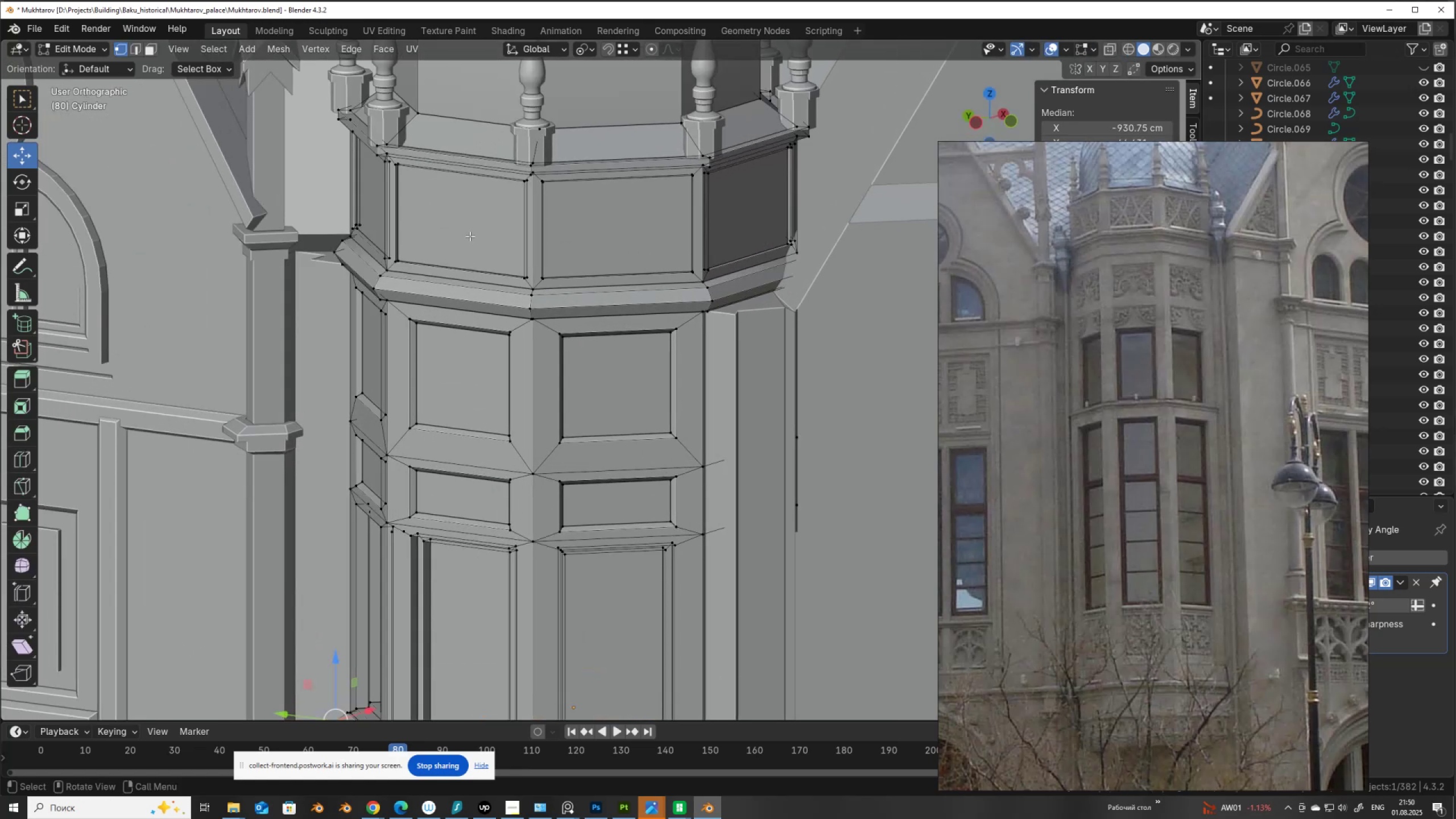 
left_click([470, 236])
 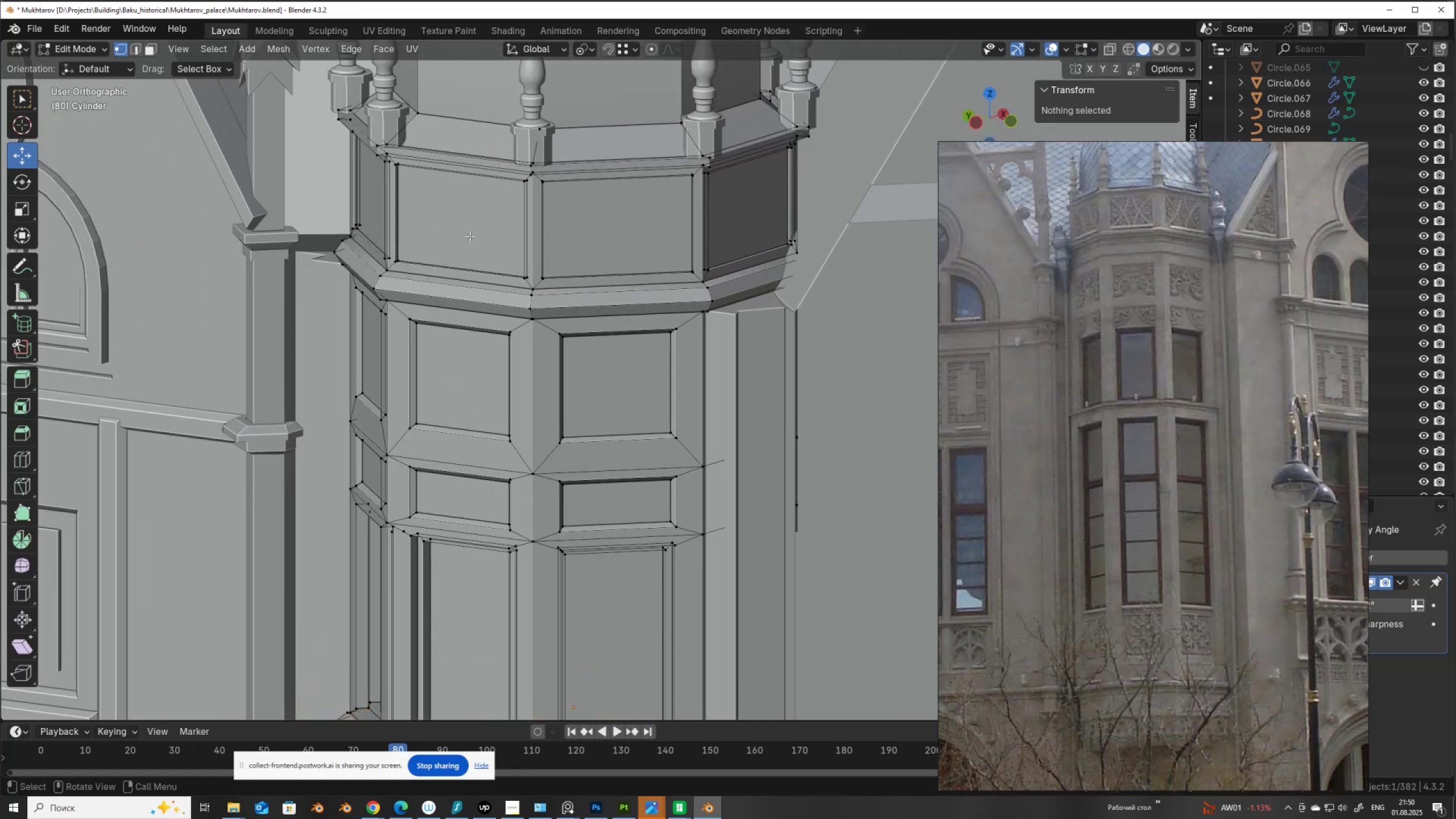 
key(3)
 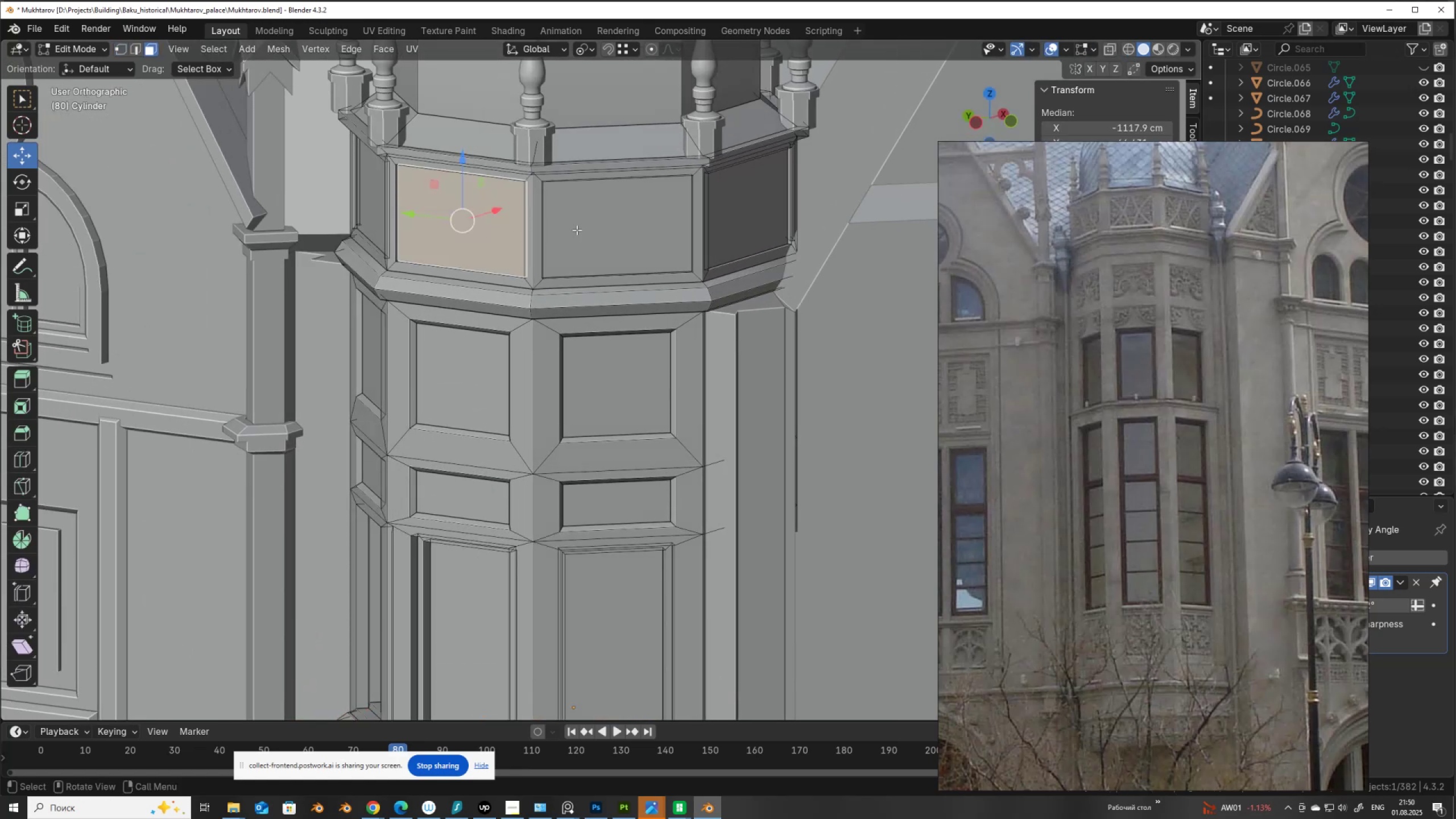 
hold_key(key=ShiftLeft, duration=0.54)
left_click([625, 226])
 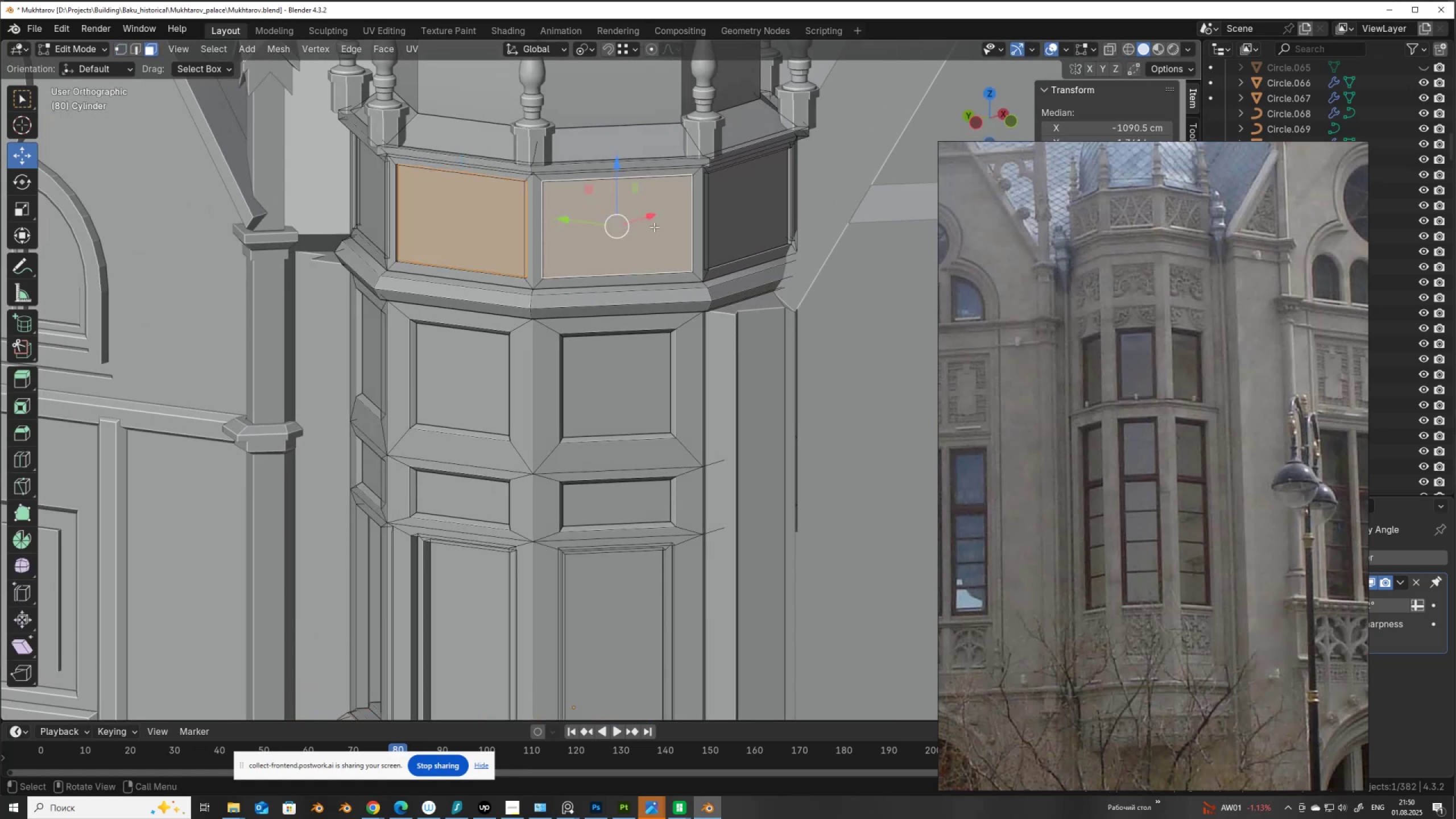 
hold_key(key=ShiftLeft, duration=0.5)
left_click([733, 218])
 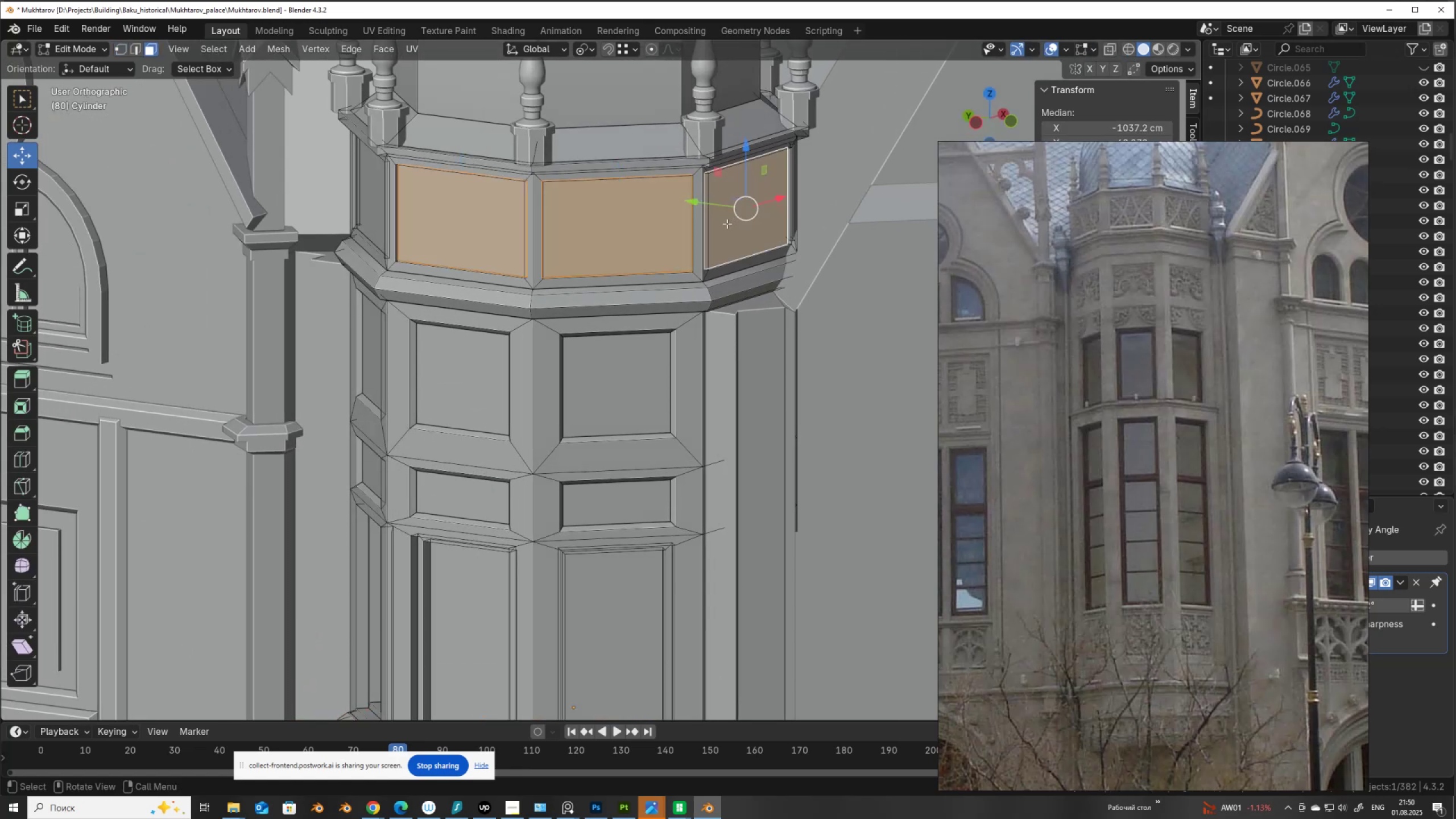 
scroll: coordinate [724, 226], scroll_direction: down, amount: 3.0
 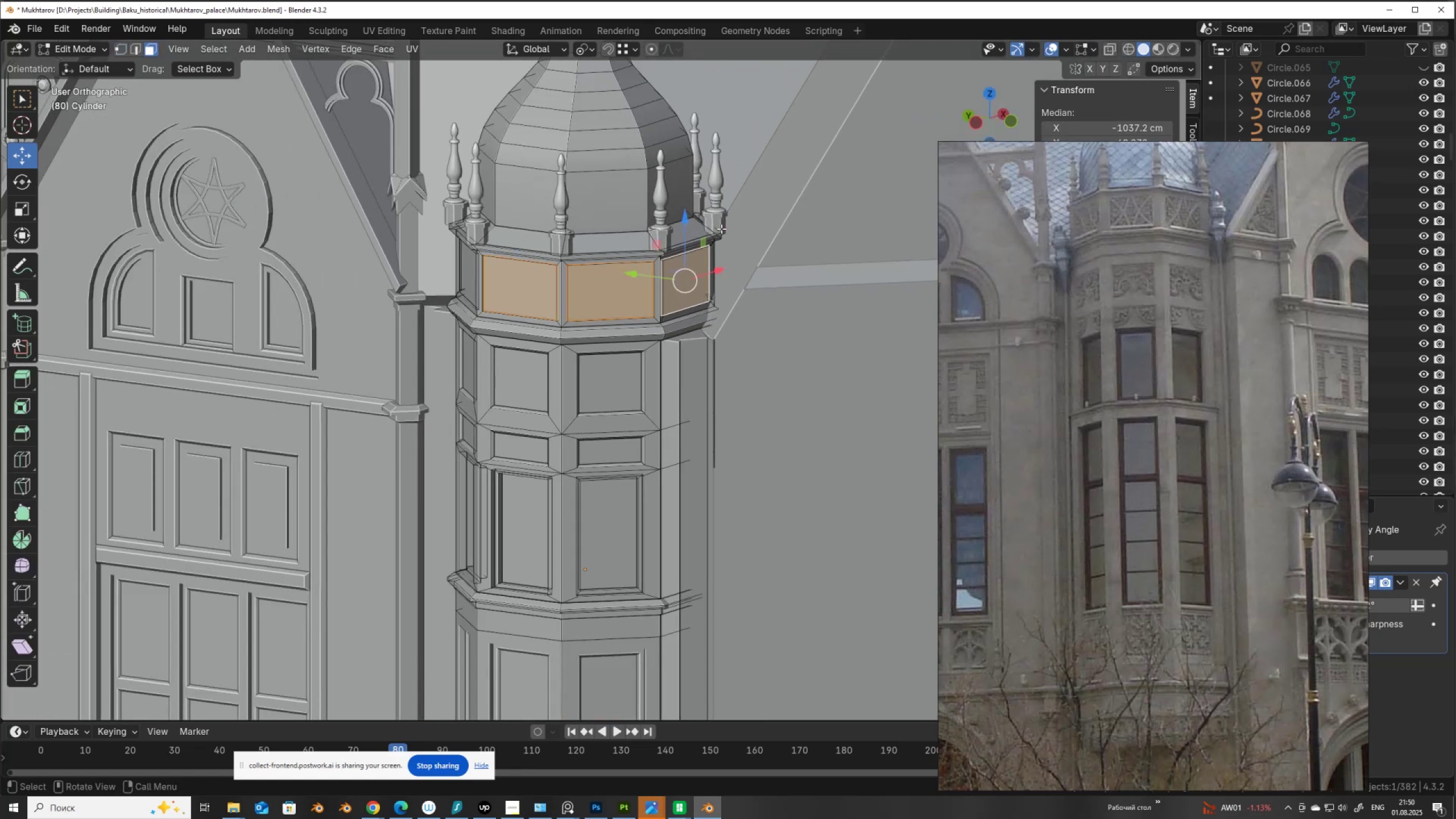 
key(Alt+AltLeft)
 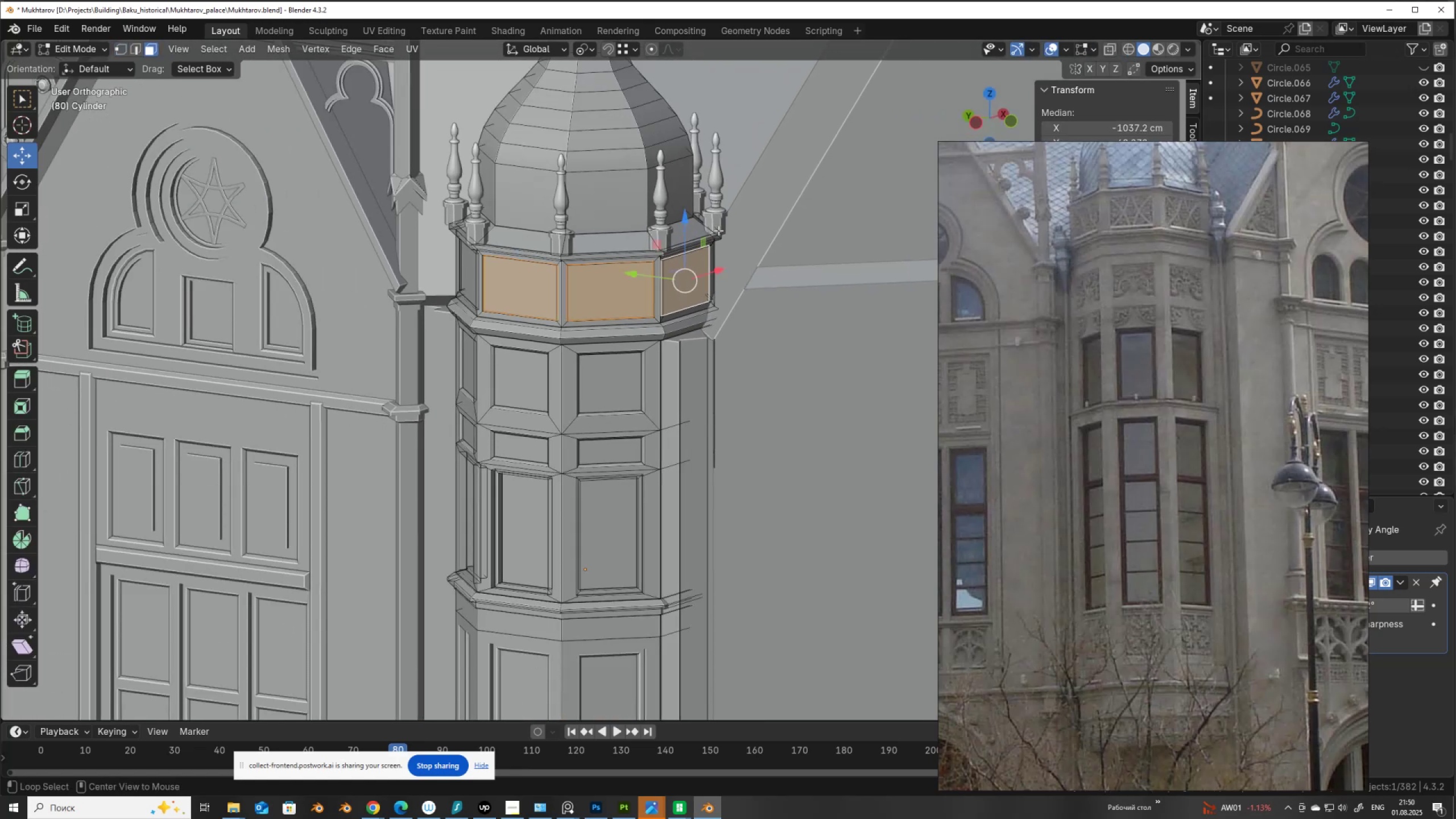 
key(Alt+Z)
 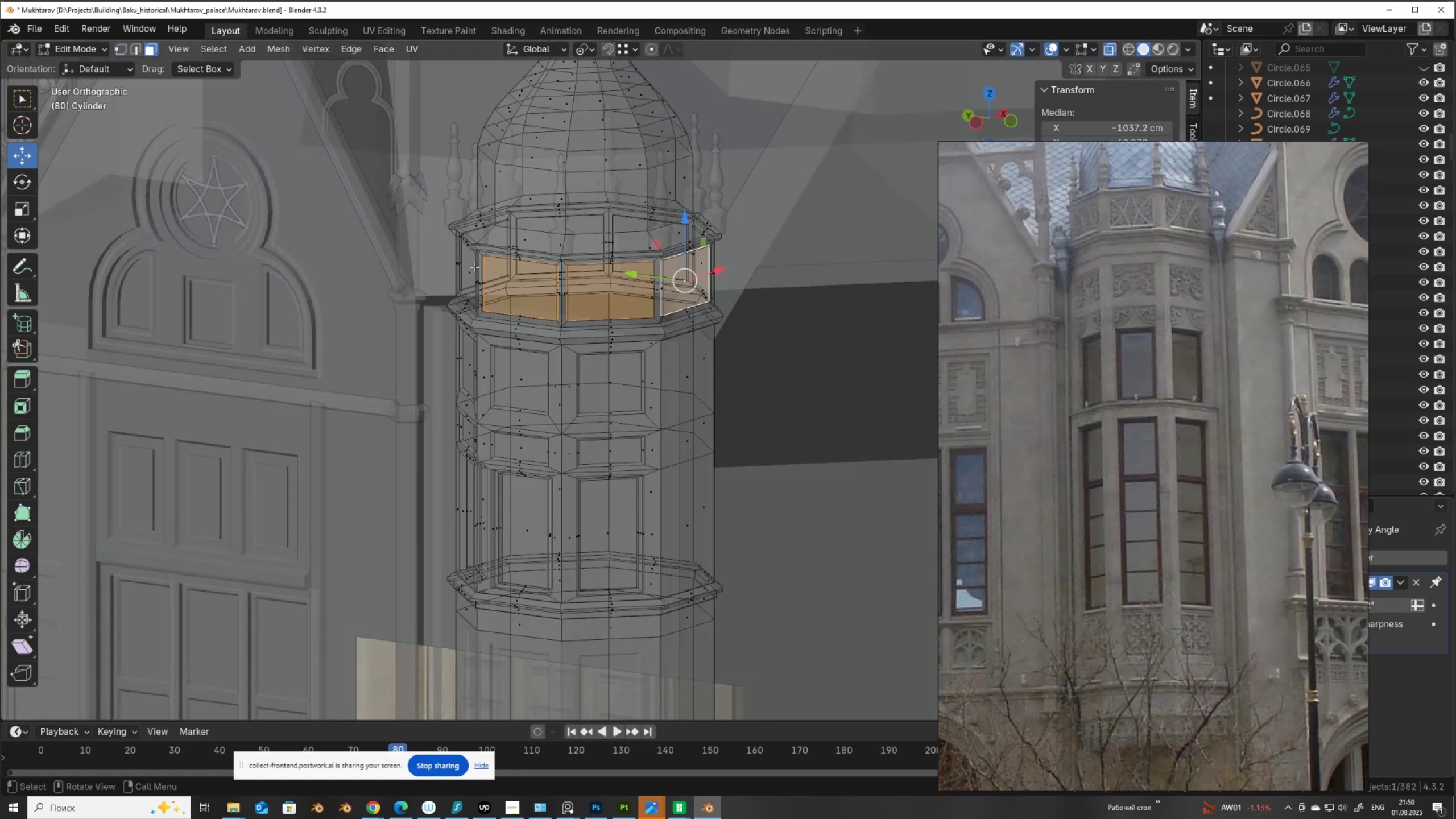 
hold_key(key=ShiftLeft, duration=1.52)
left_click([471, 271])
 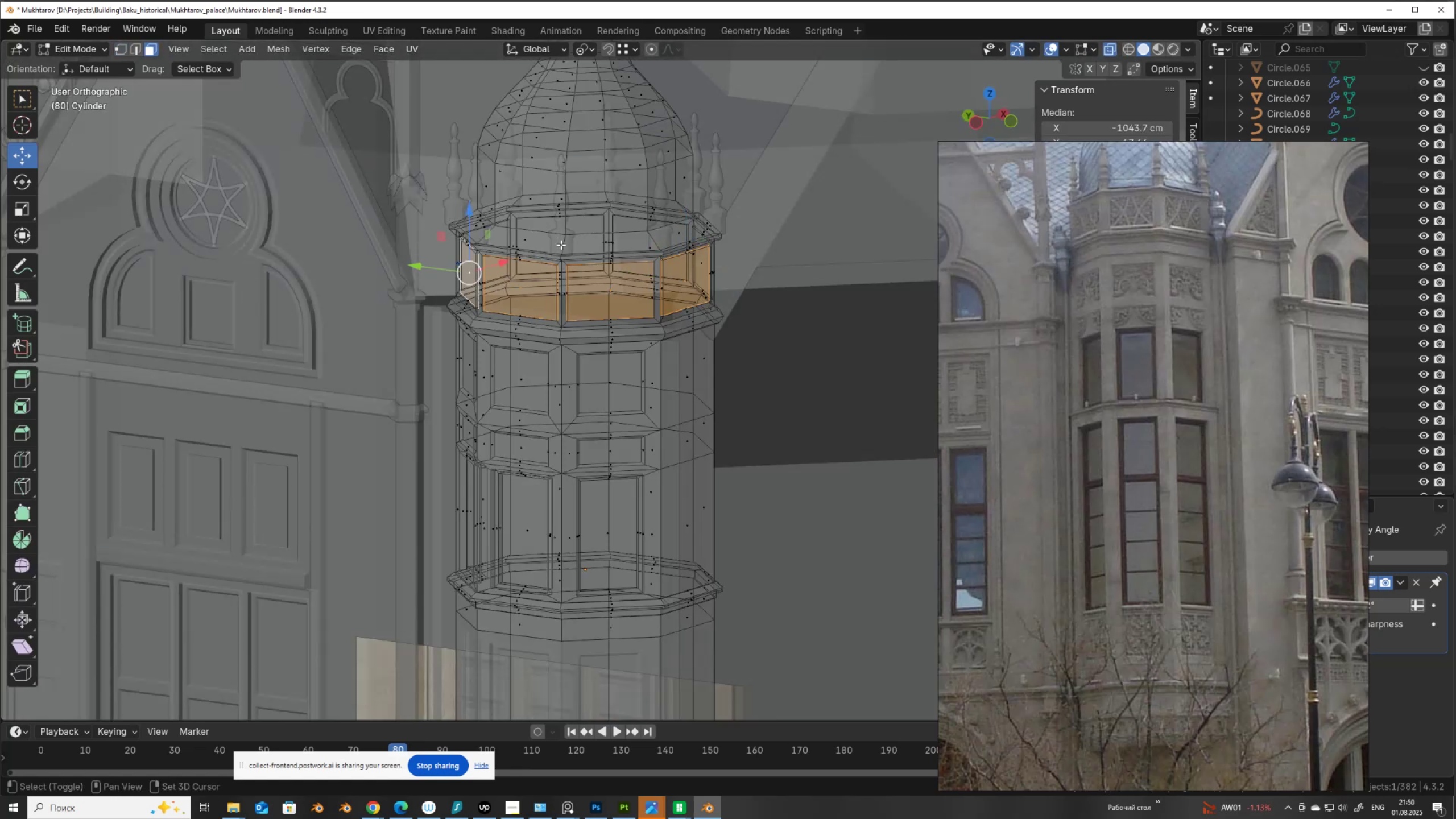 
left_click([561, 245])
 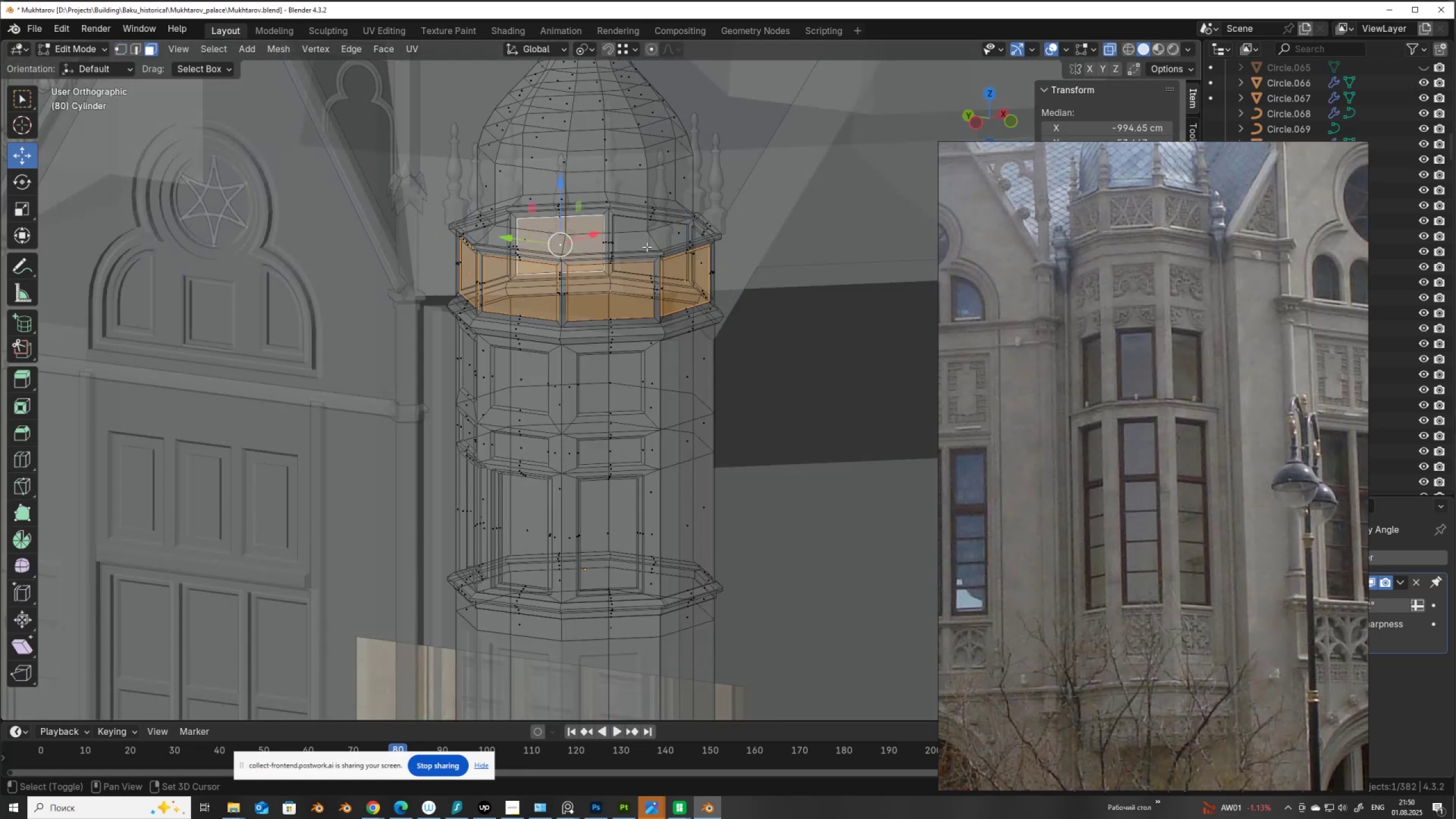 
hold_key(key=ShiftLeft, duration=0.88)
left_click([649, 246])
 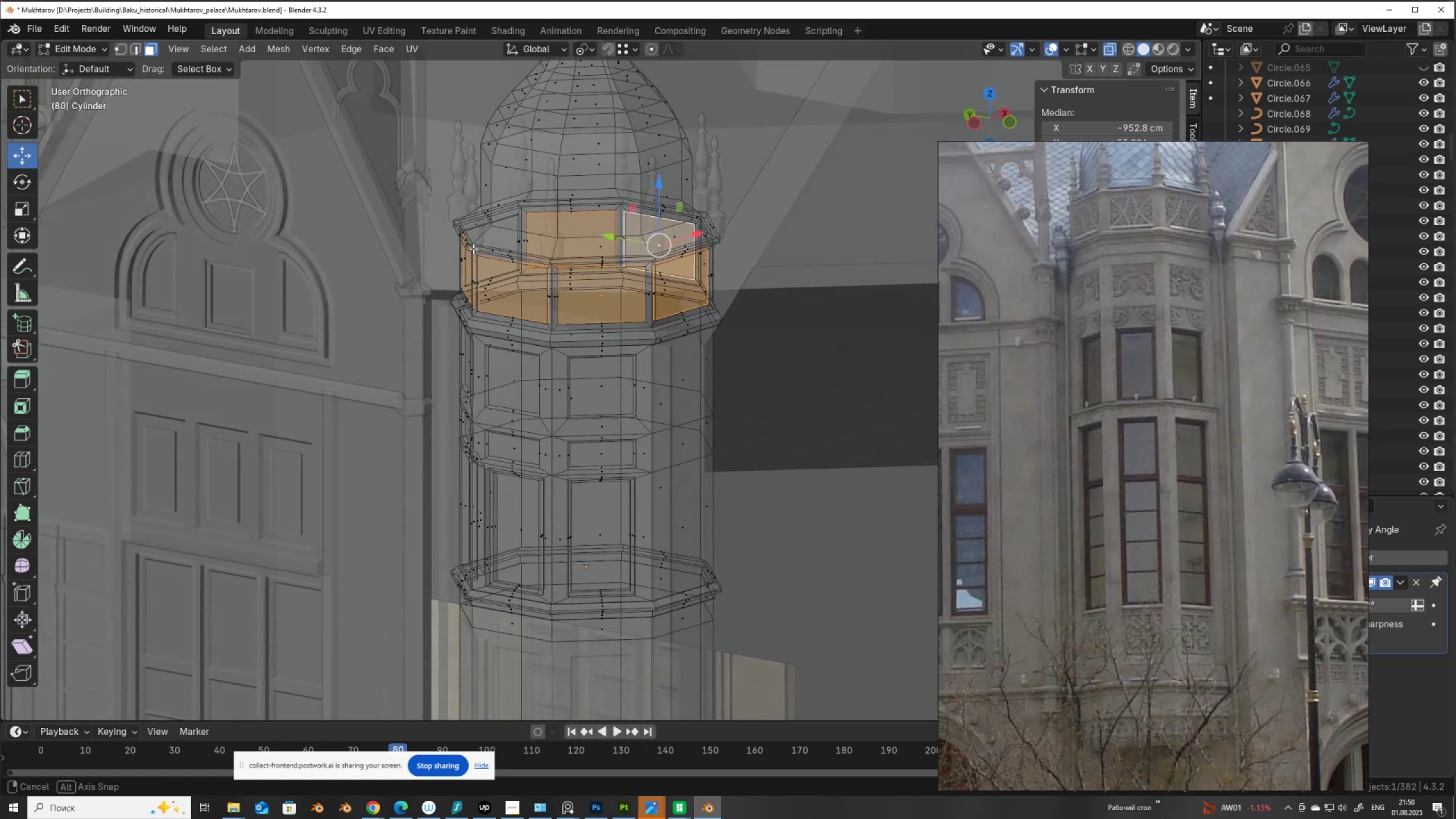 
hold_key(key=ShiftLeft, duration=0.6)
left_click([496, 246])
 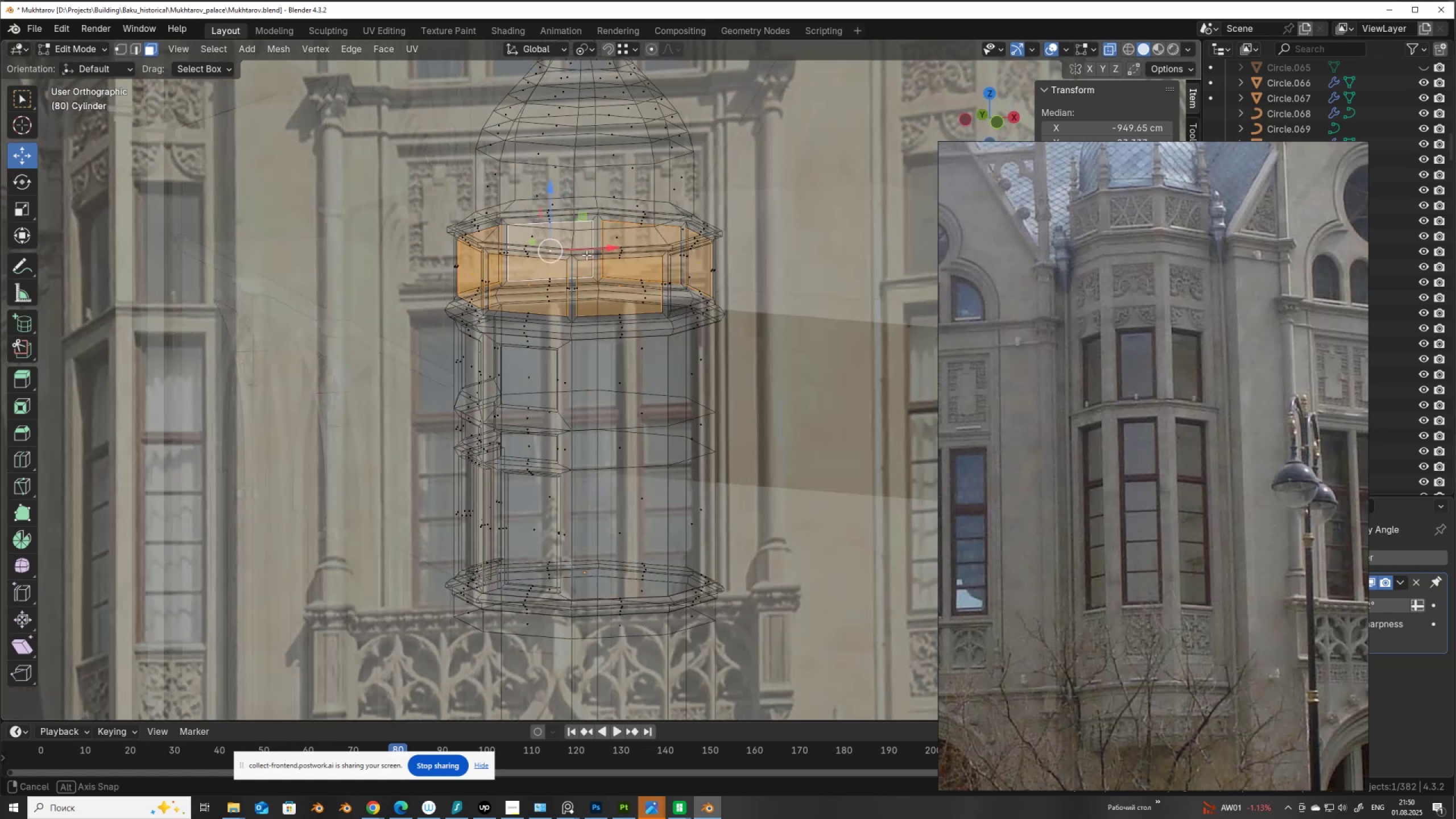 
hold_key(key=ShiftLeft, duration=0.65)
left_click([693, 279])
 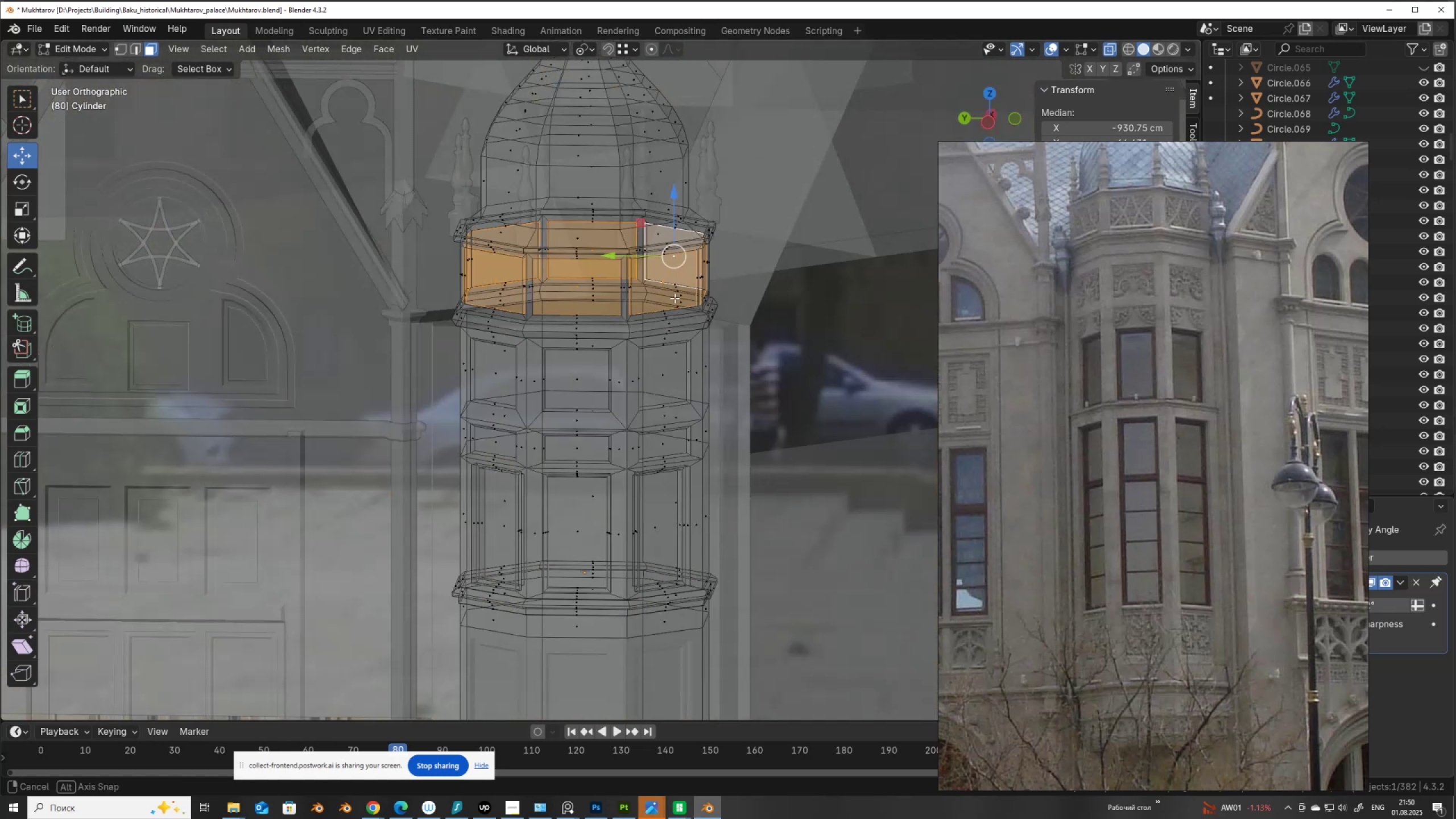 
key(Alt+AltLeft)
 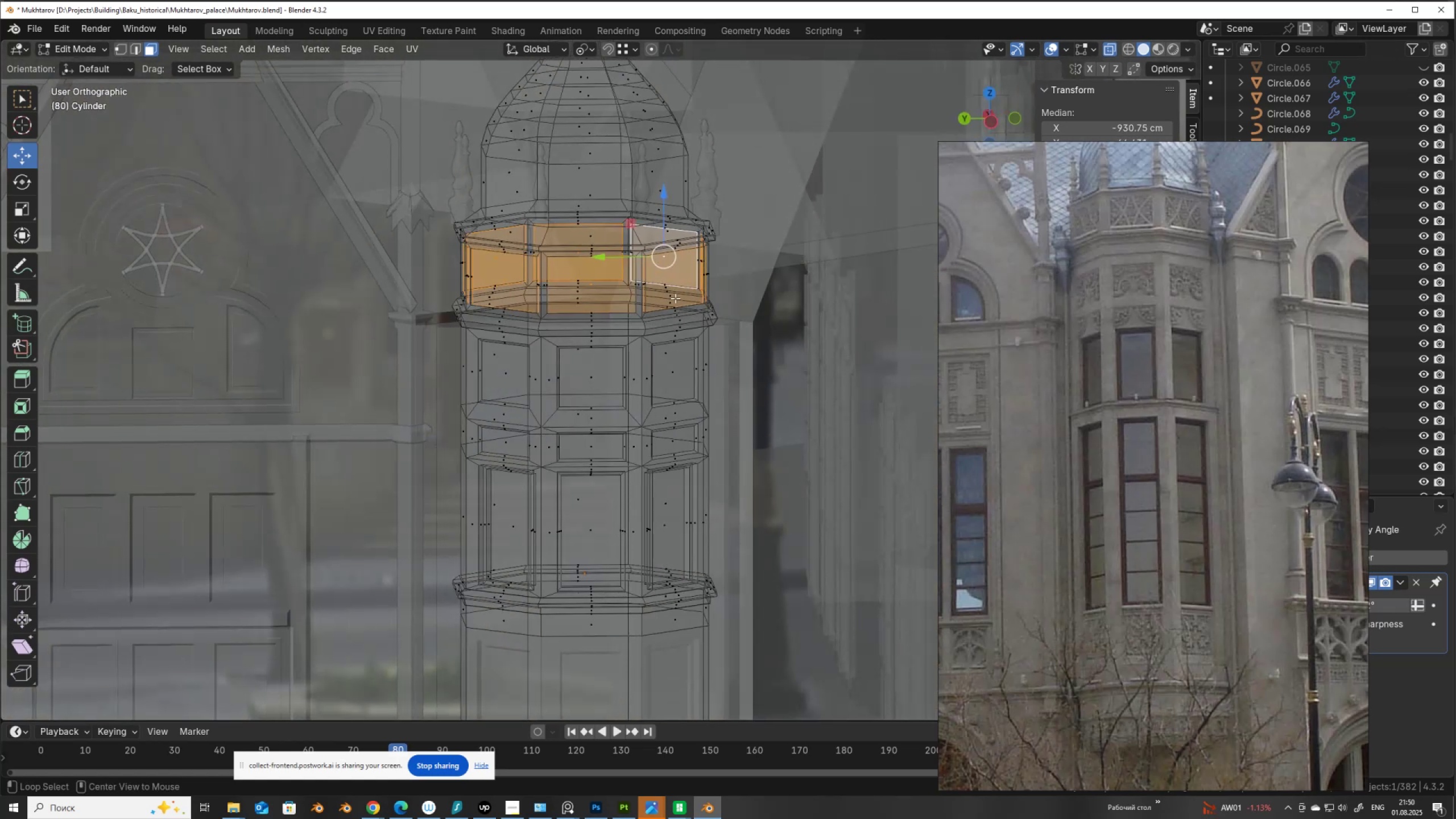 
key(Alt+Z)
 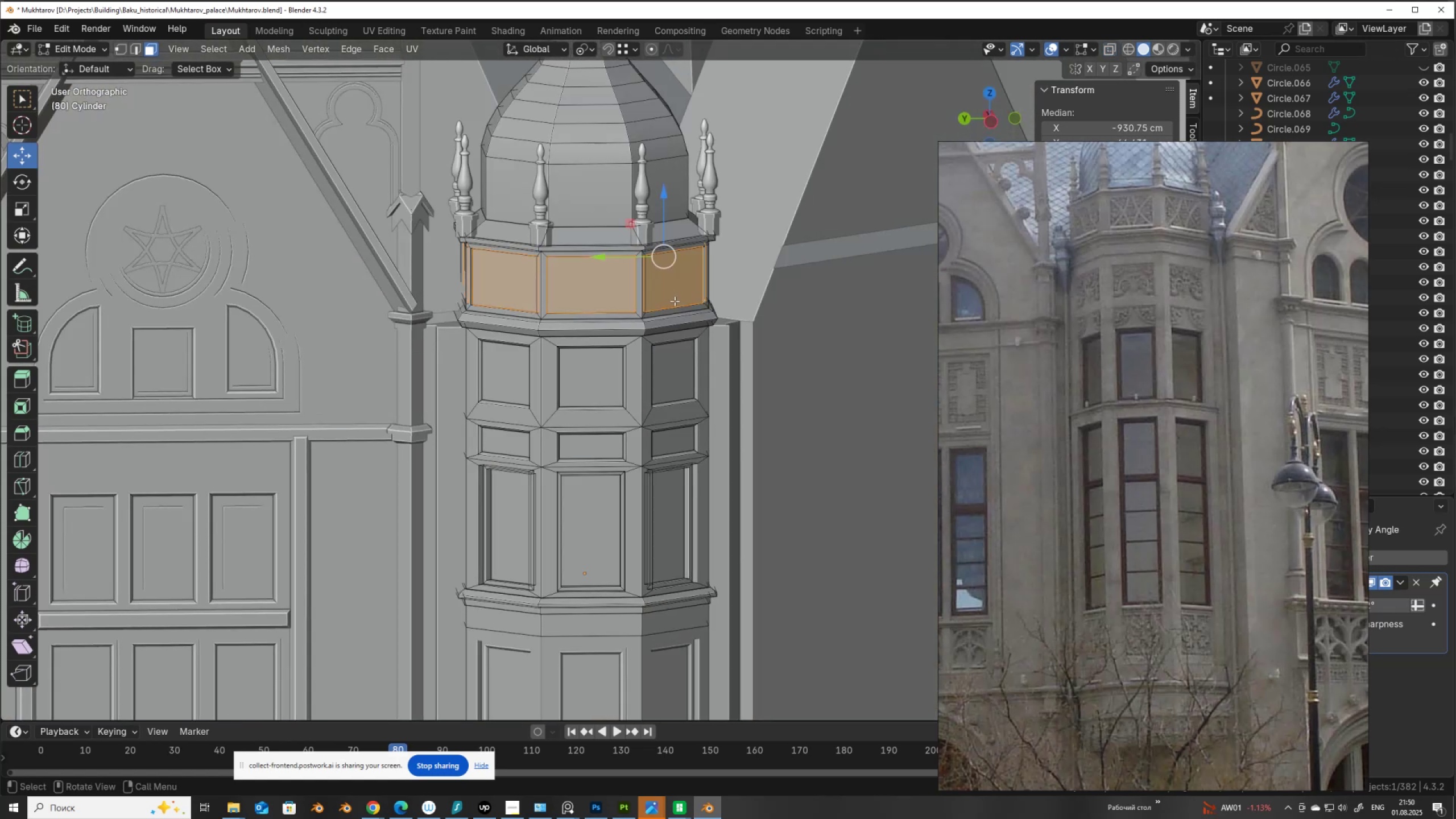 
key(Control+NumpadAdd)
 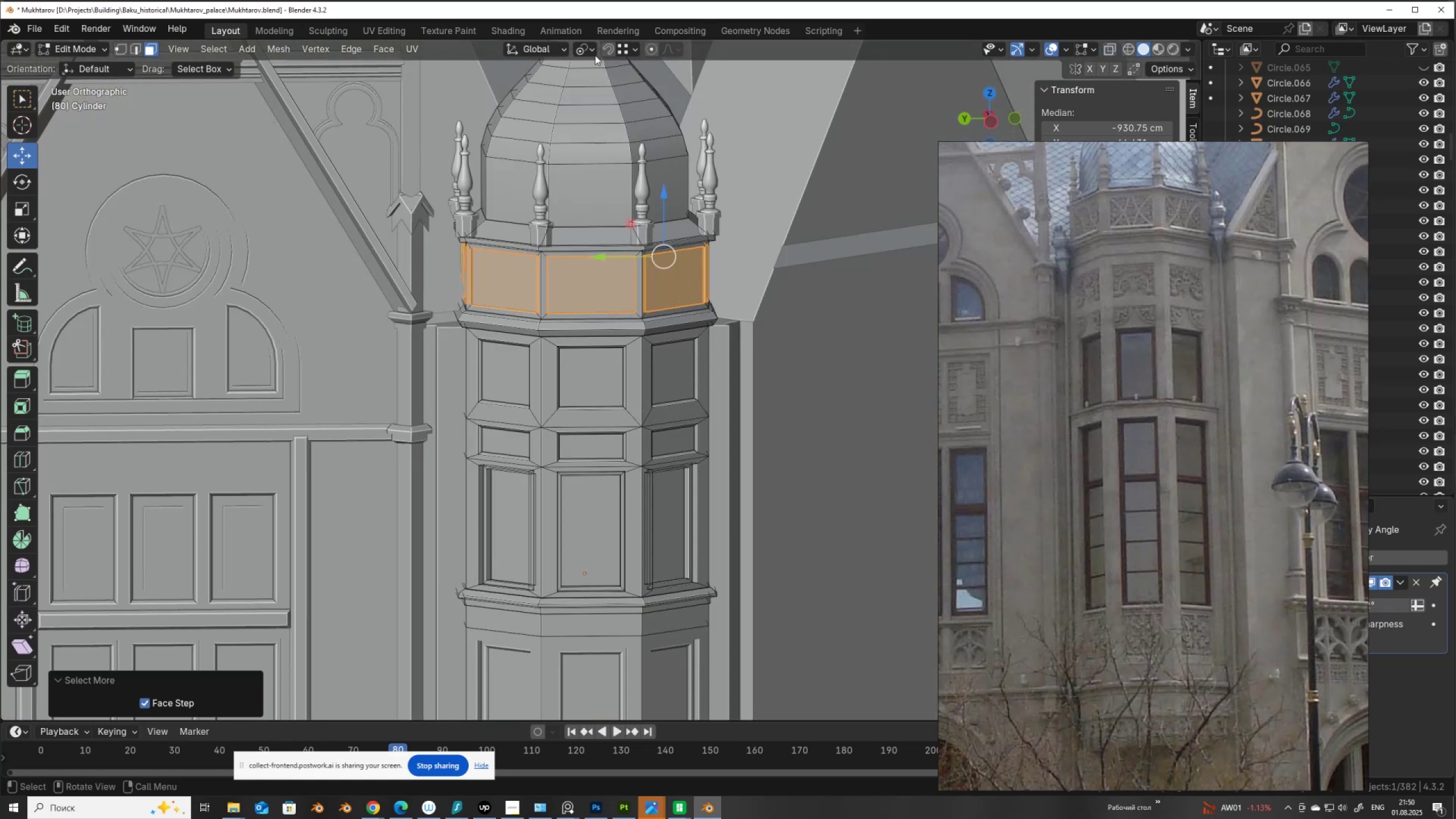 
left_click([583, 47])
 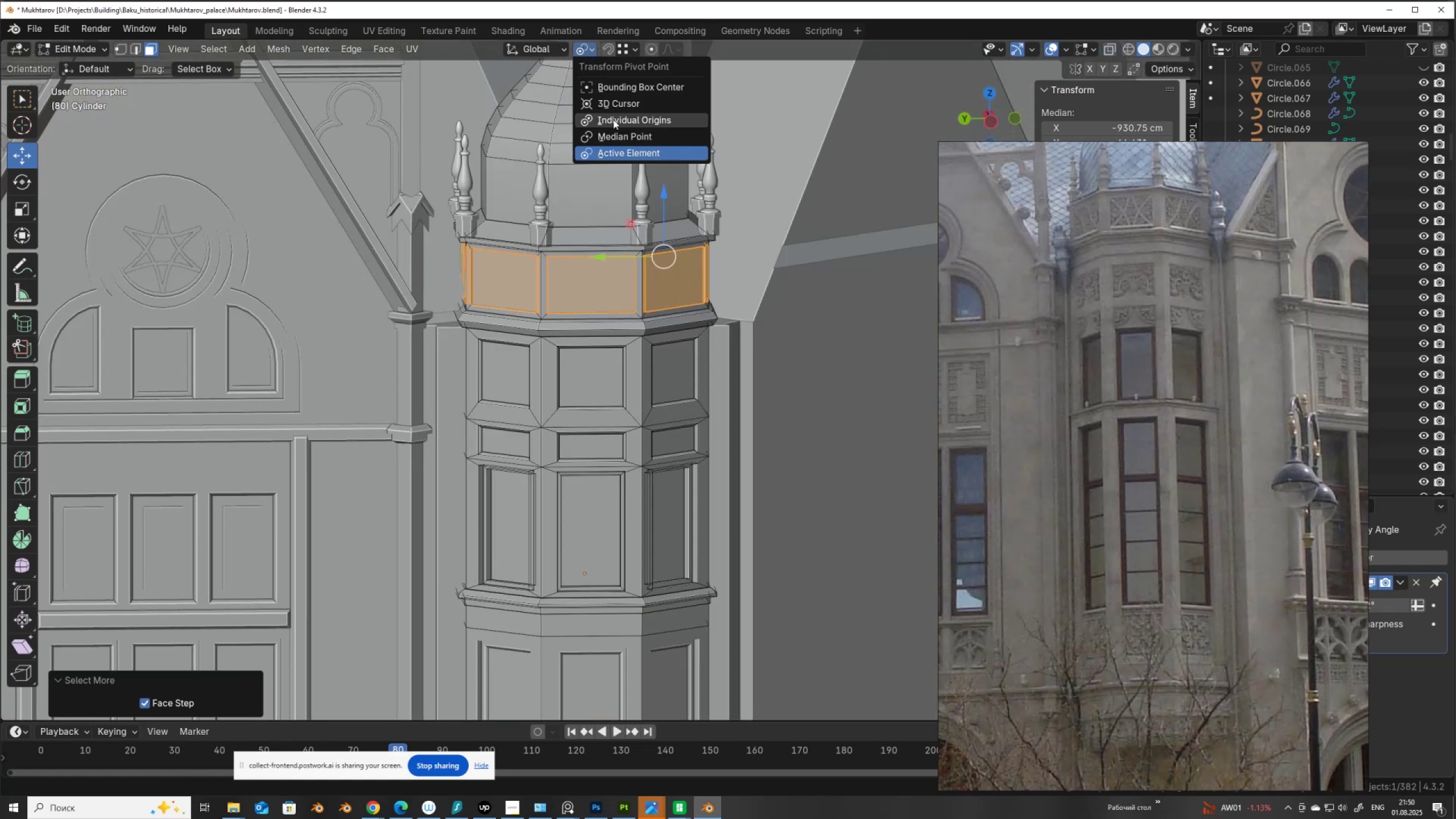 
left_click([614, 119])
 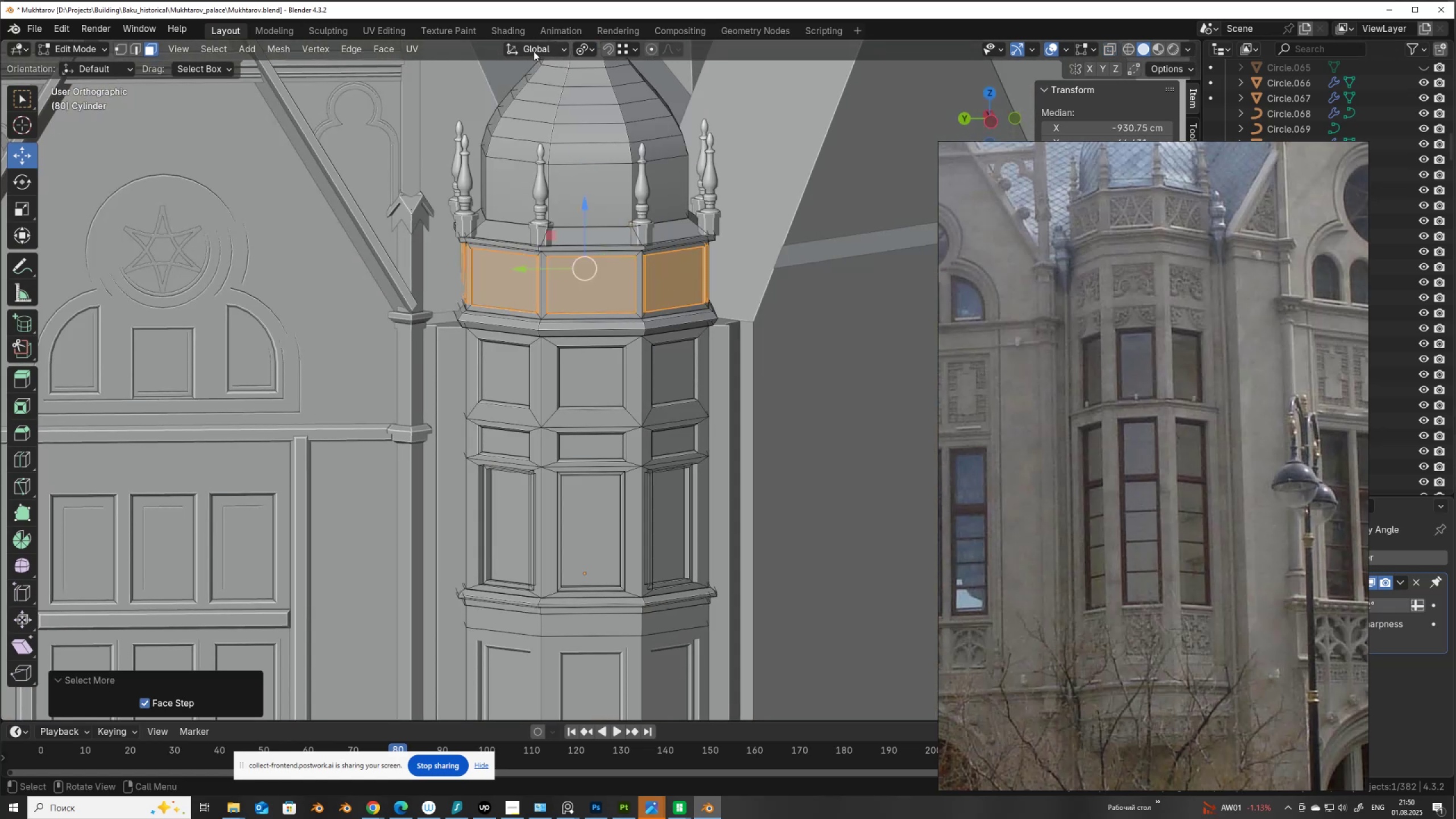 
left_click([533, 51])
 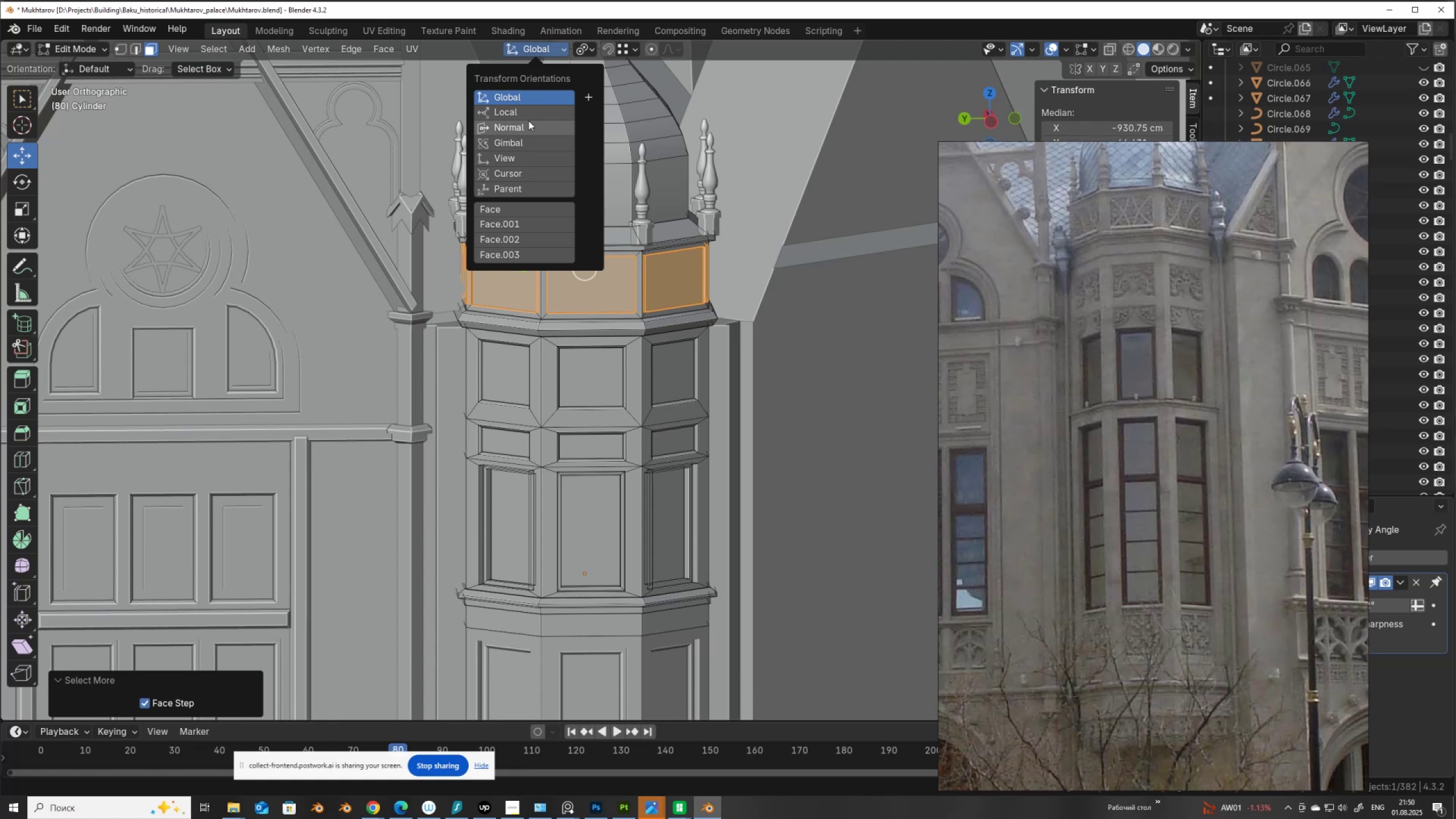 
left_click([528, 124])
 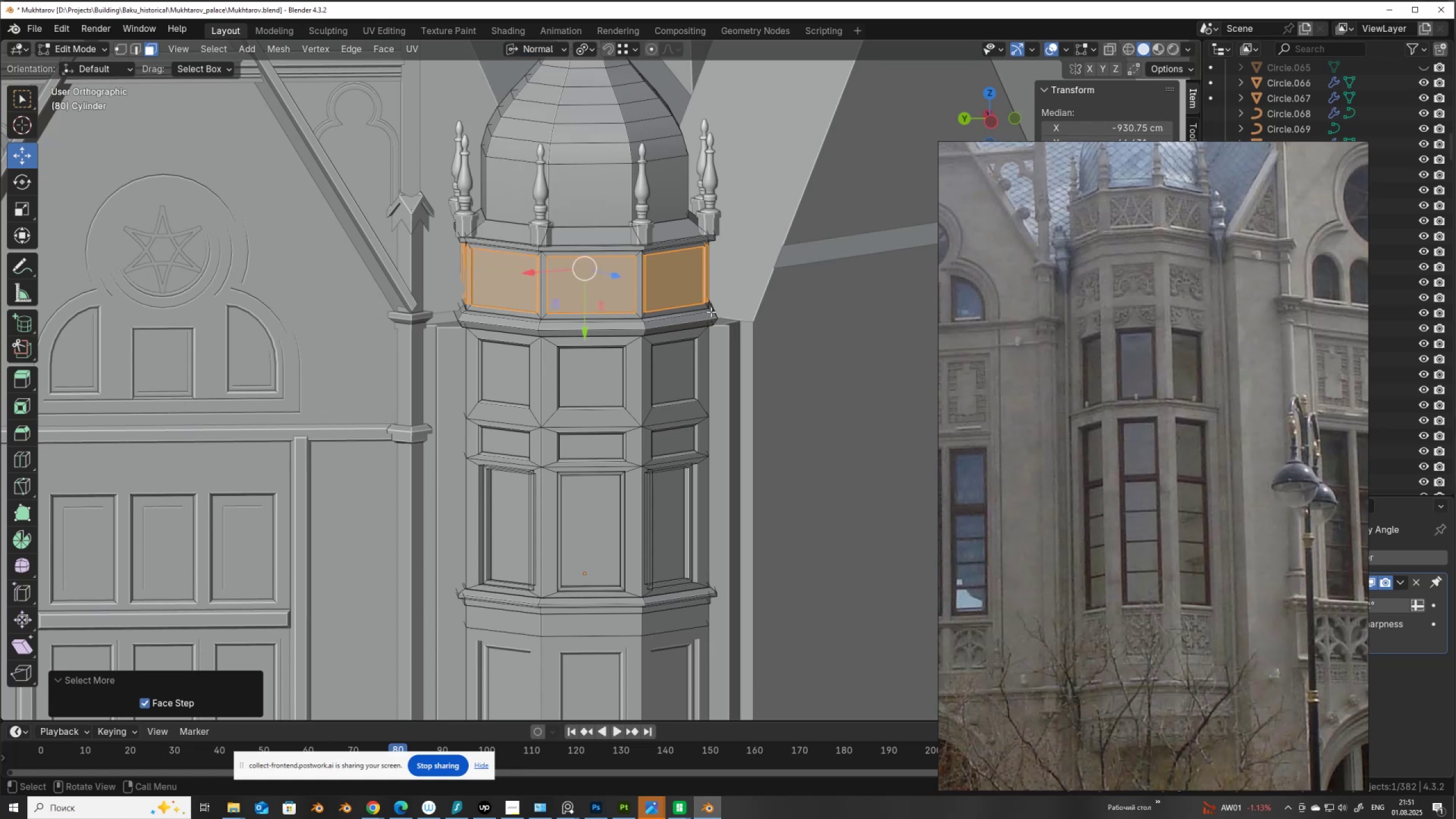 
key(S)
 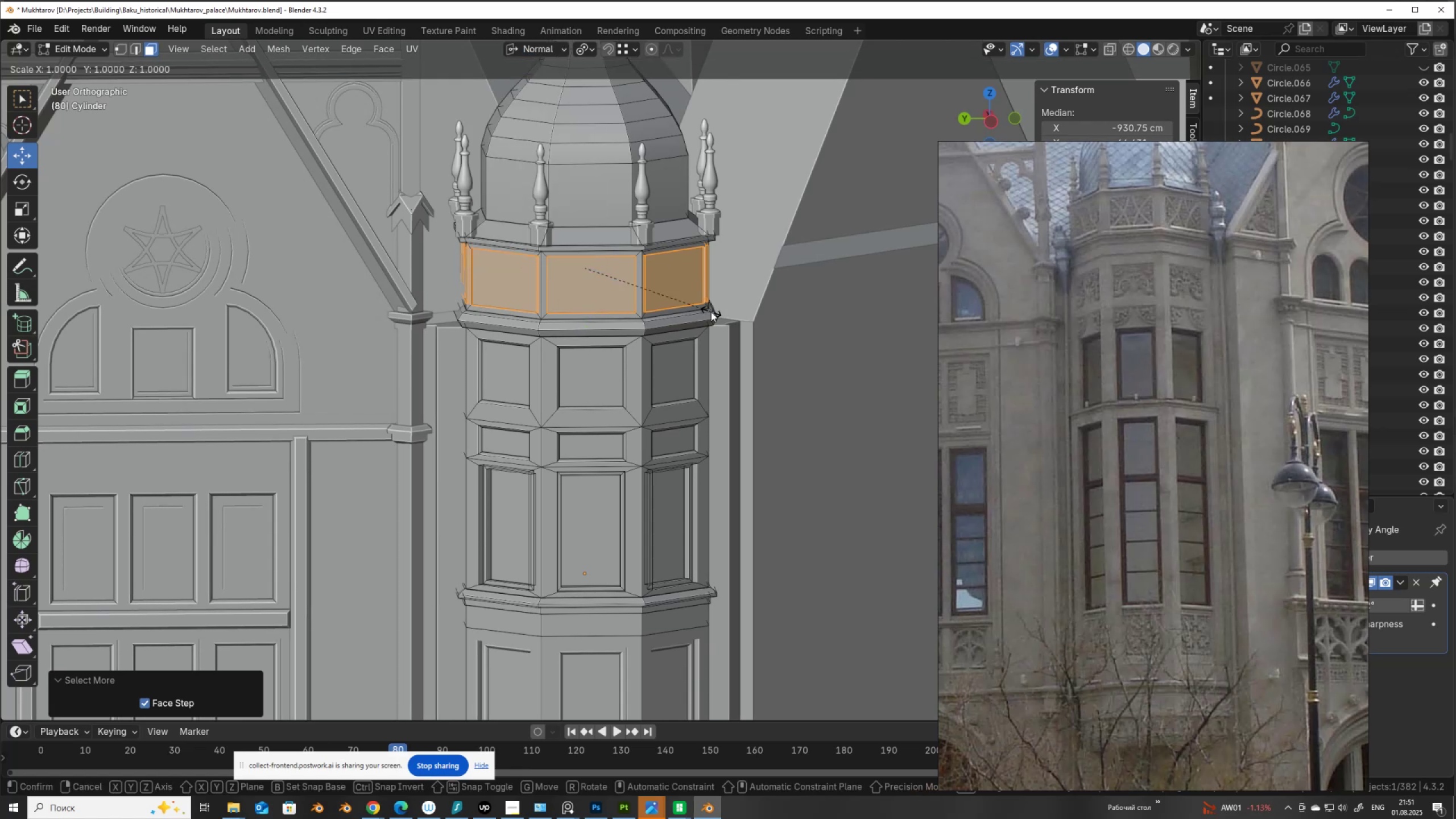 
key(Shift+ShiftLeft)
 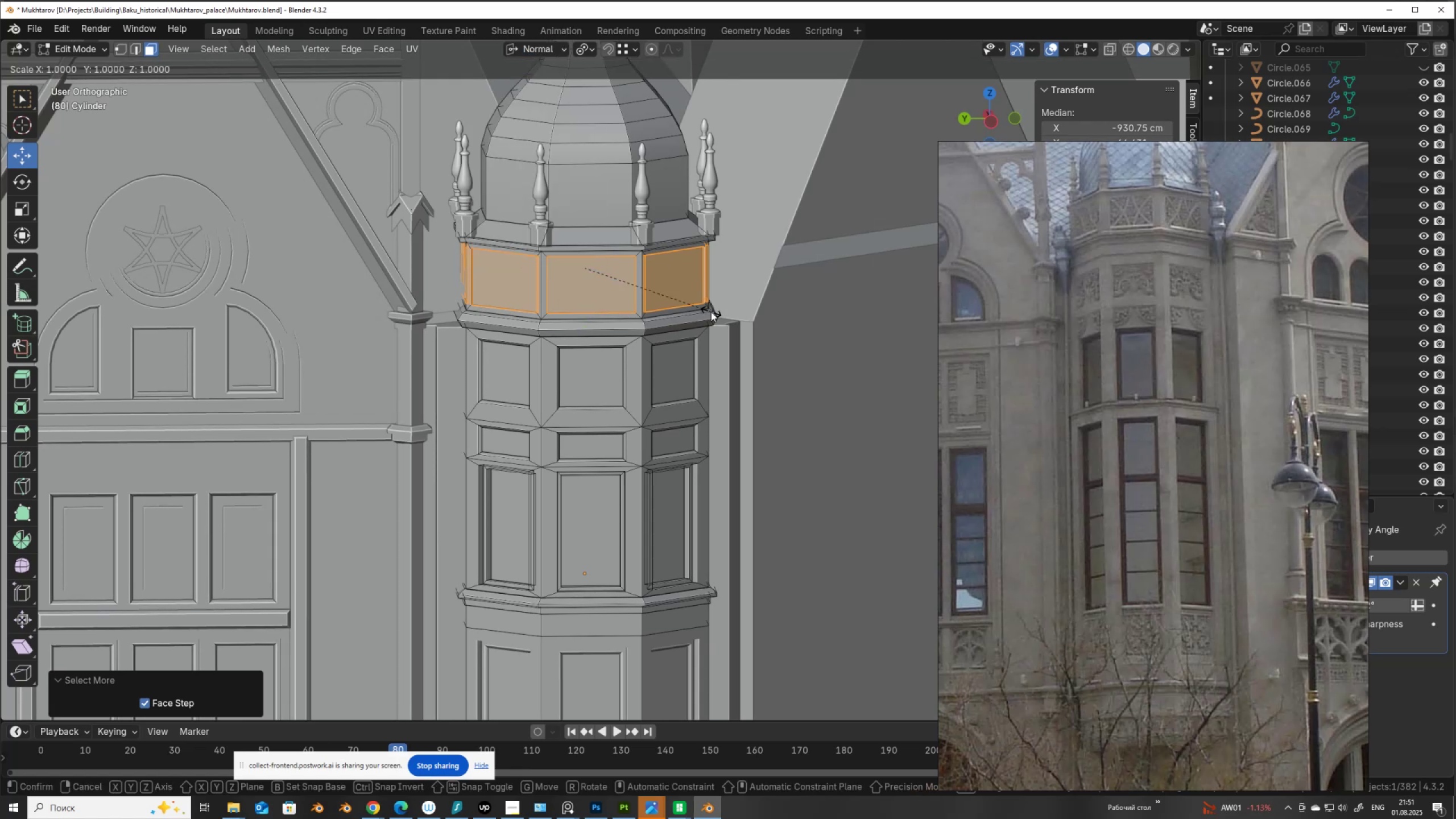 
key(Shift+Z)
 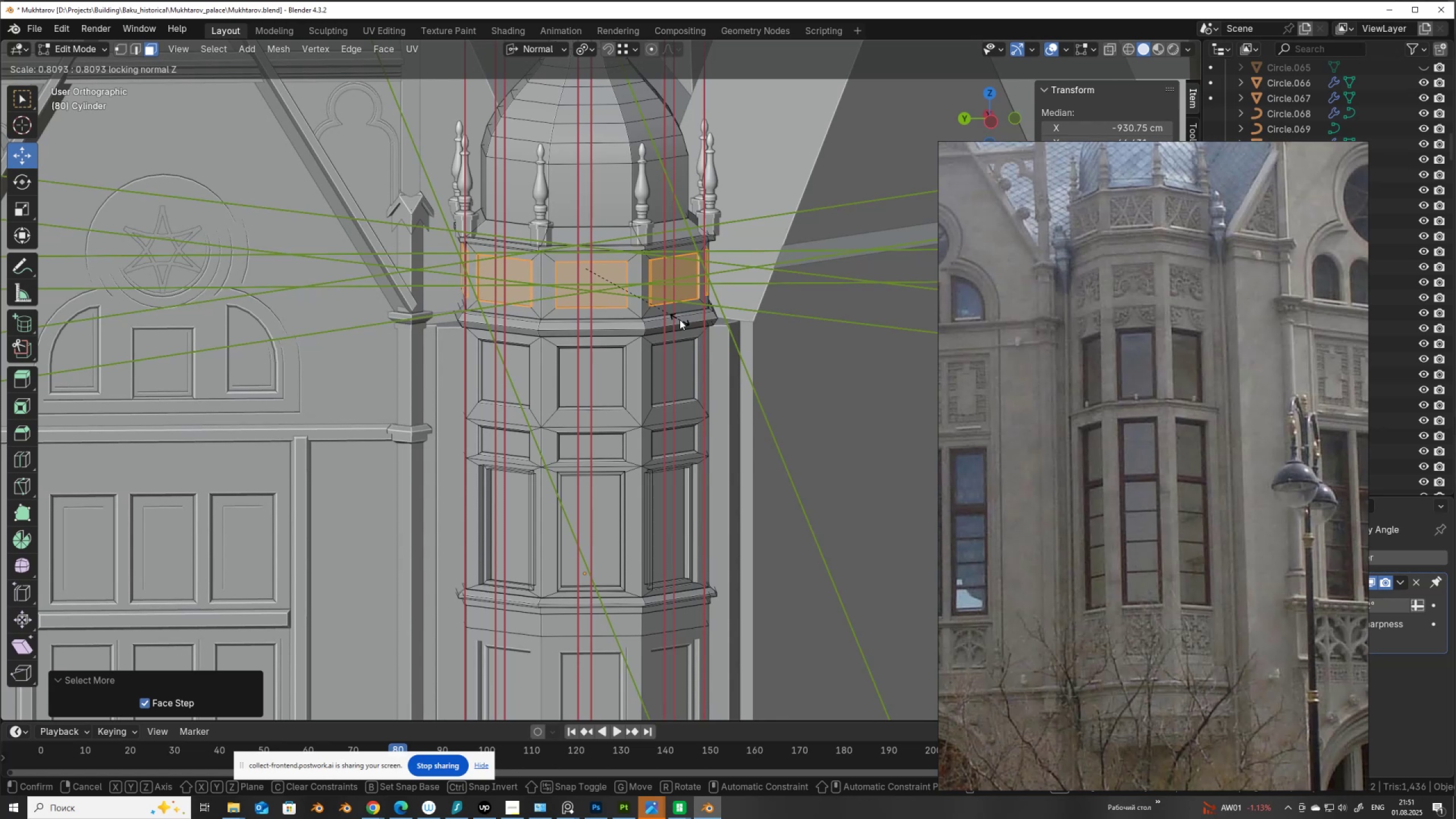 
wait(7.88)
 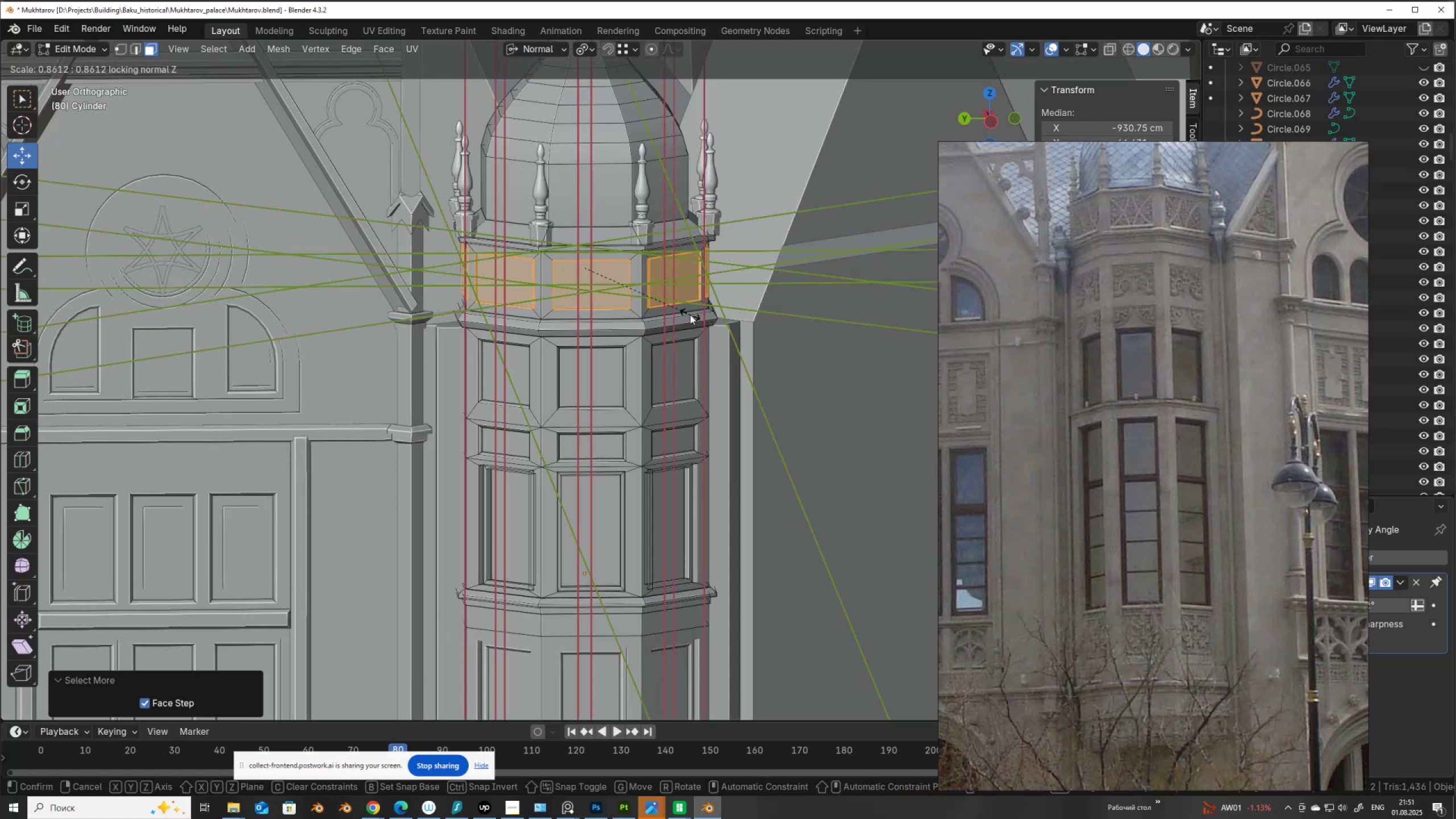 
left_click([673, 323])
 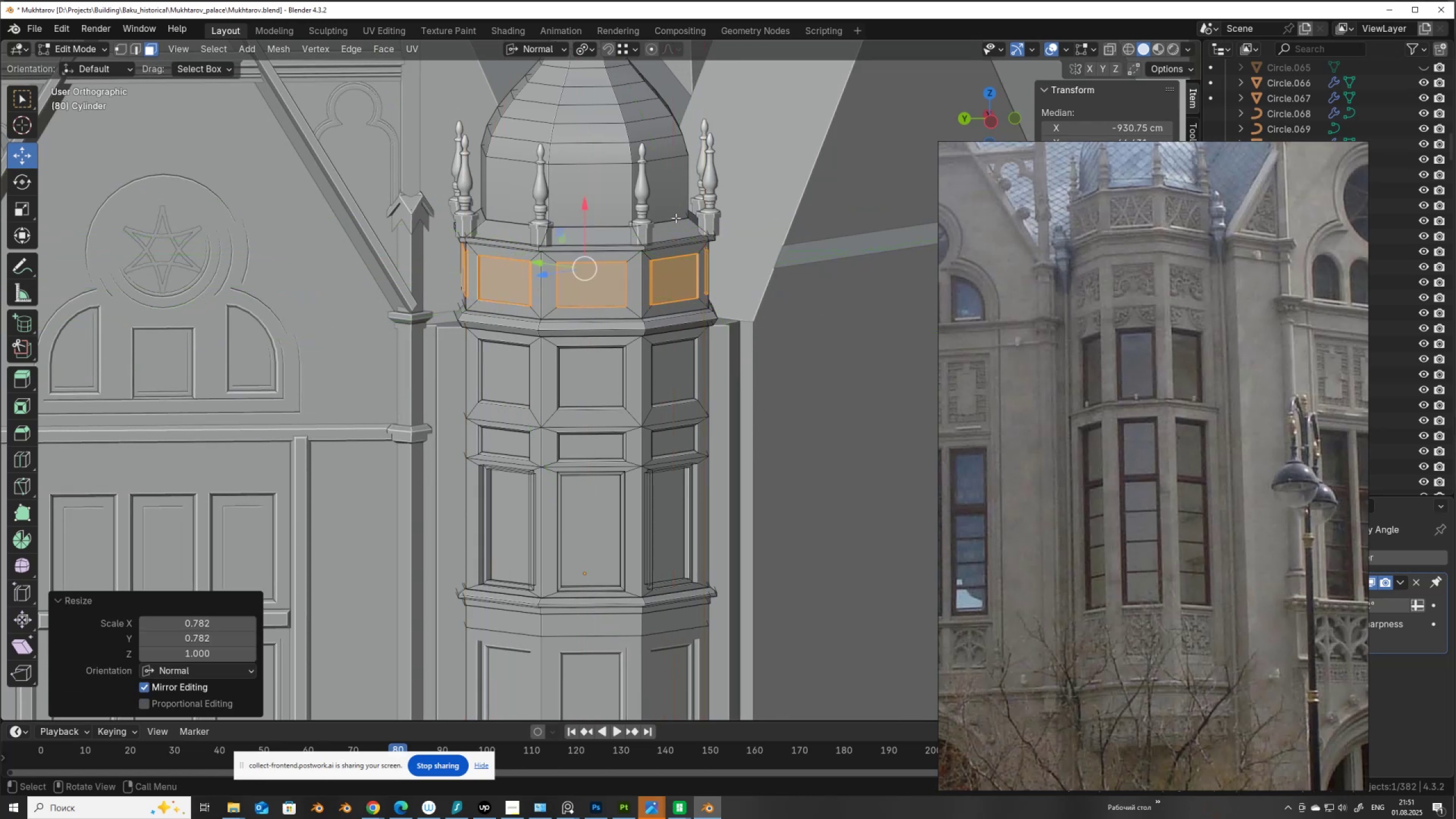 
type(szx)
 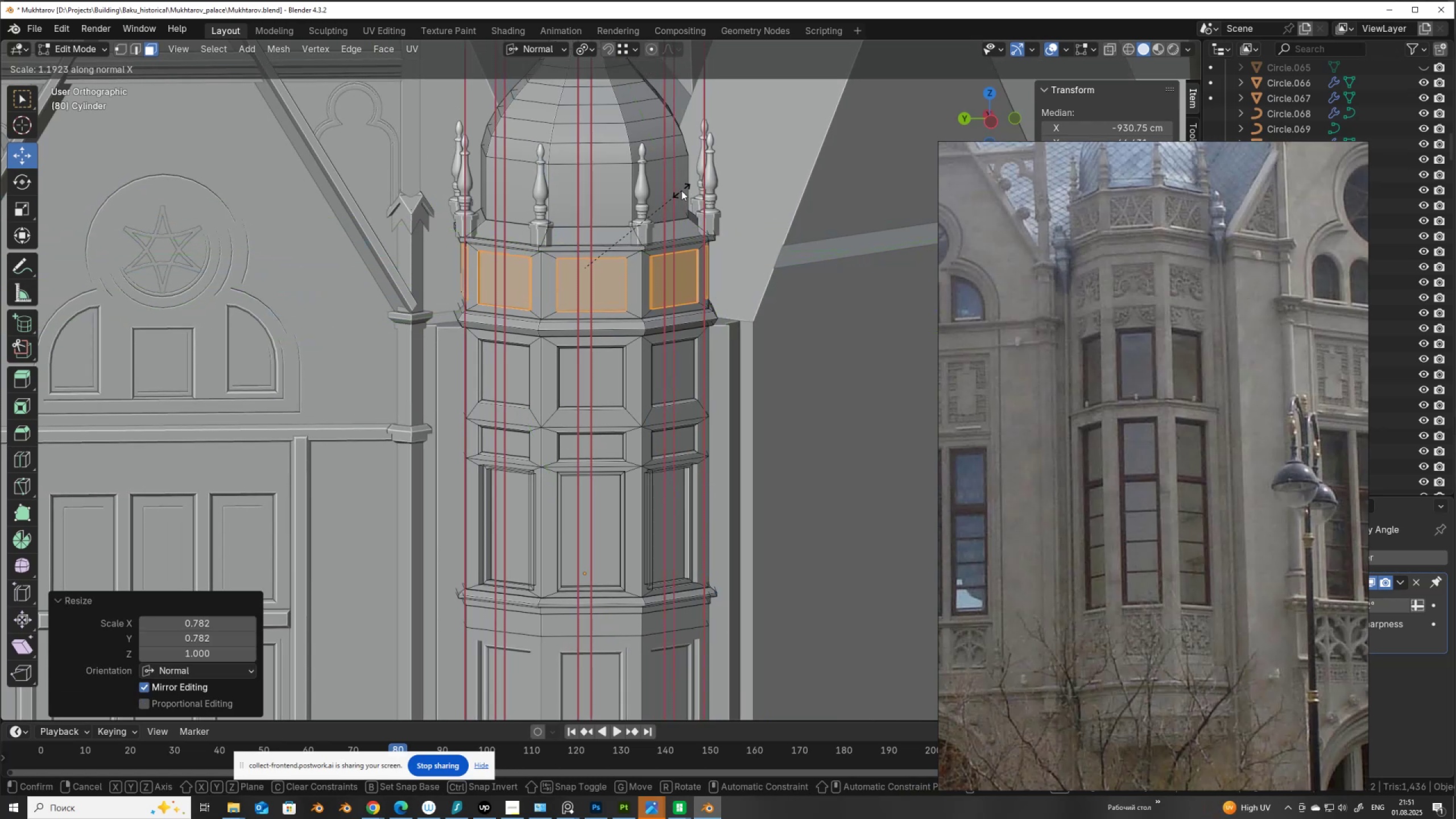 
left_click([680, 194])
 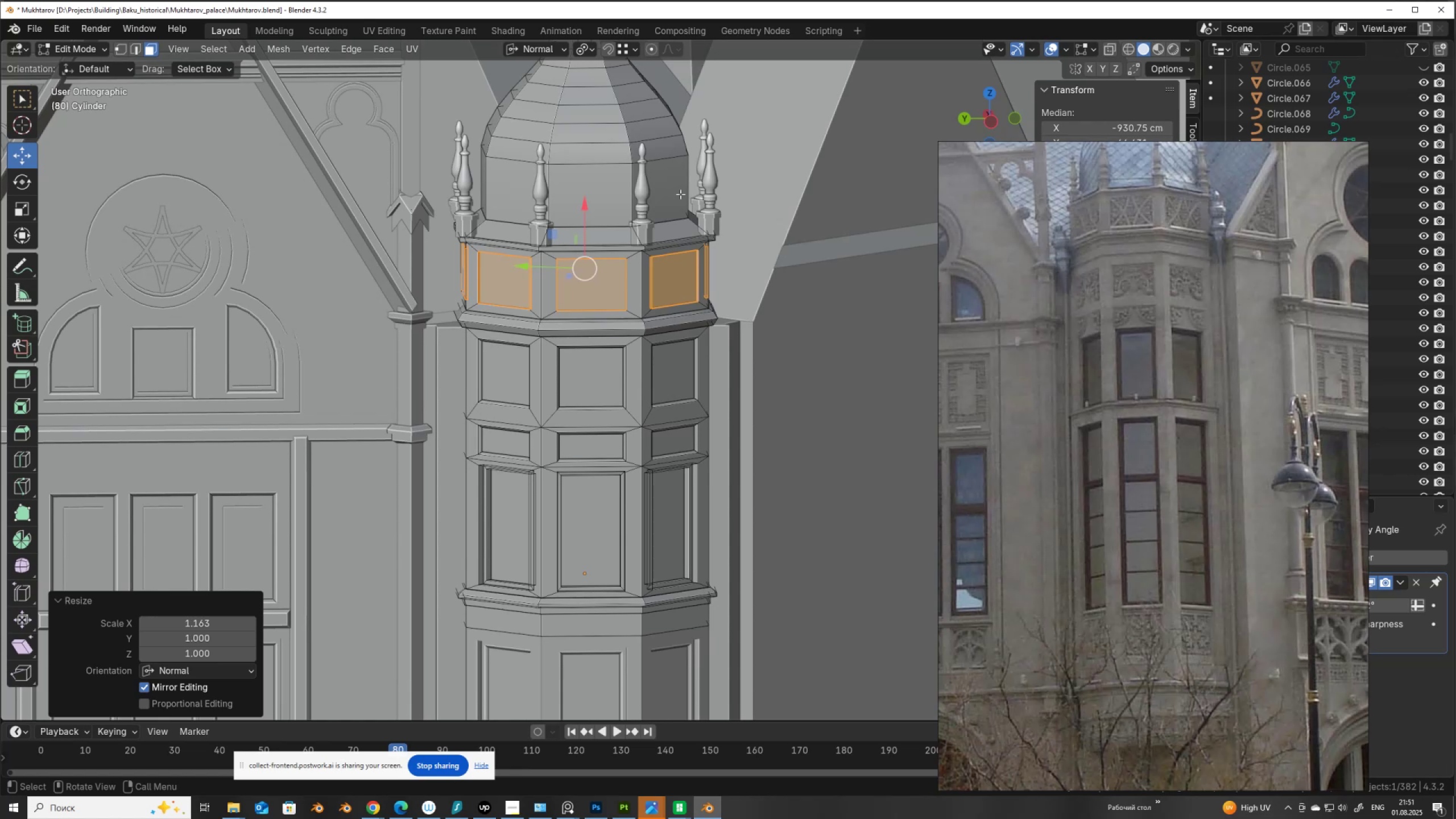 
key(Tab)
 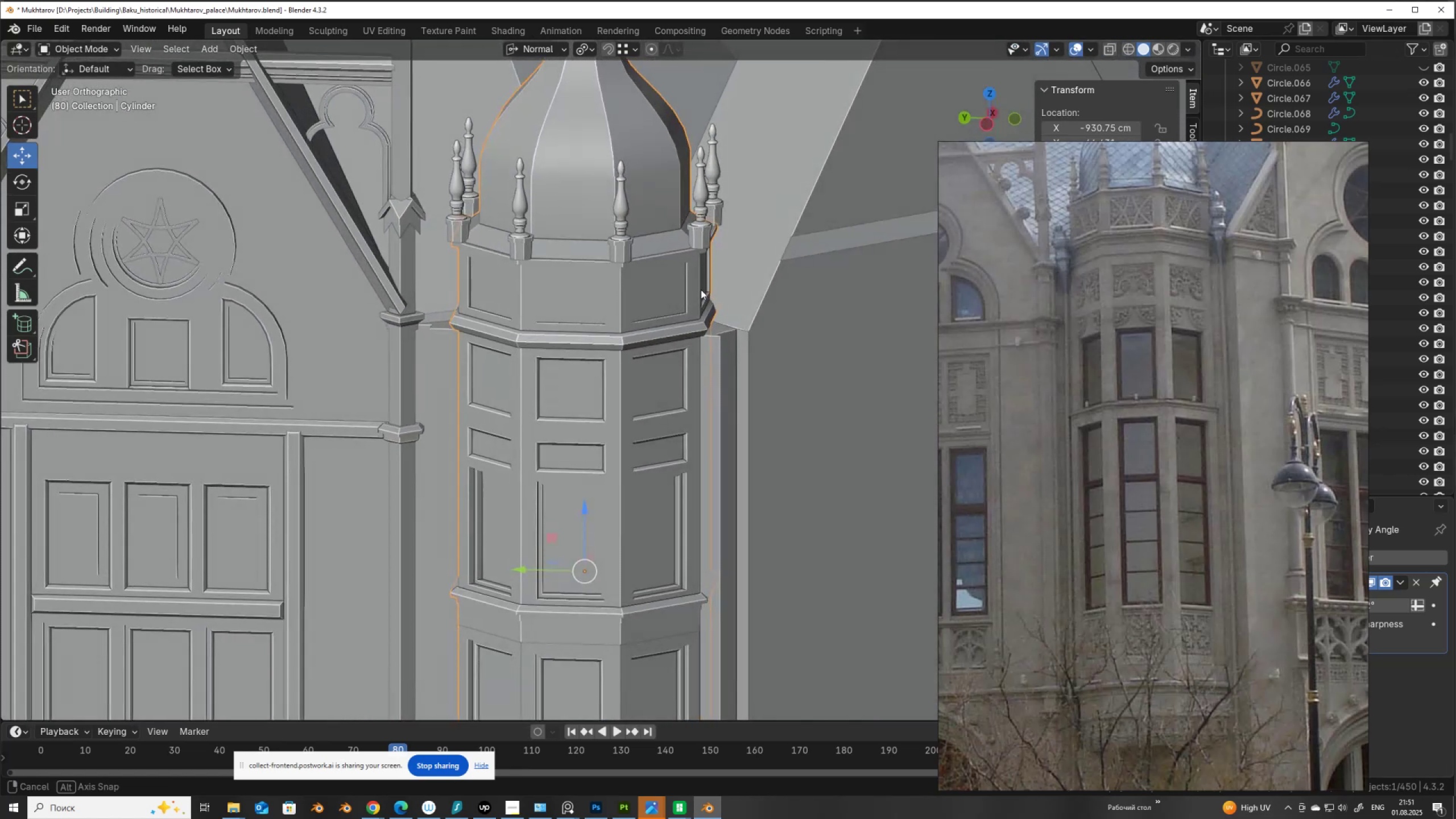 
wait(6.34)
 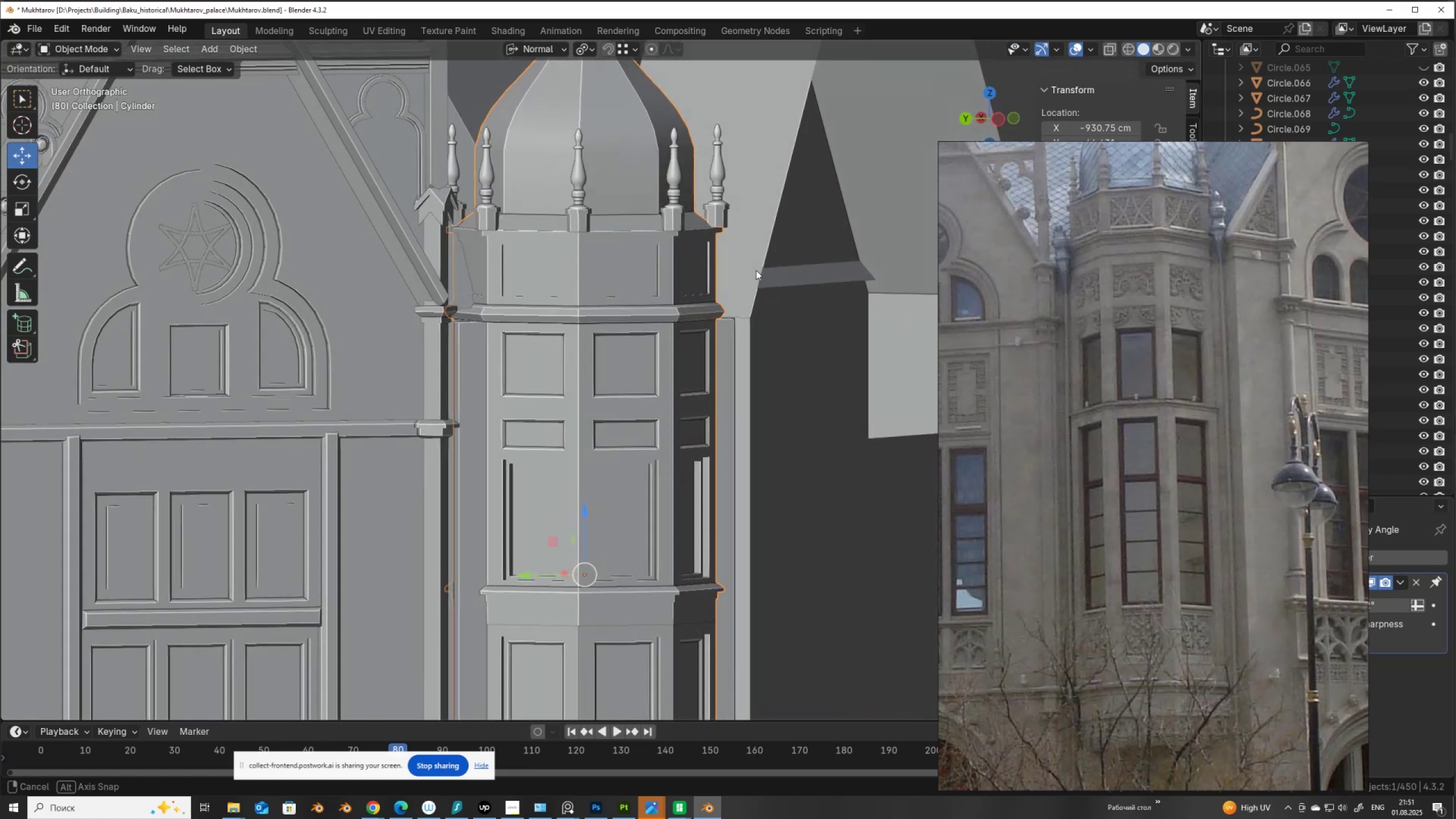 
key(Tab)
 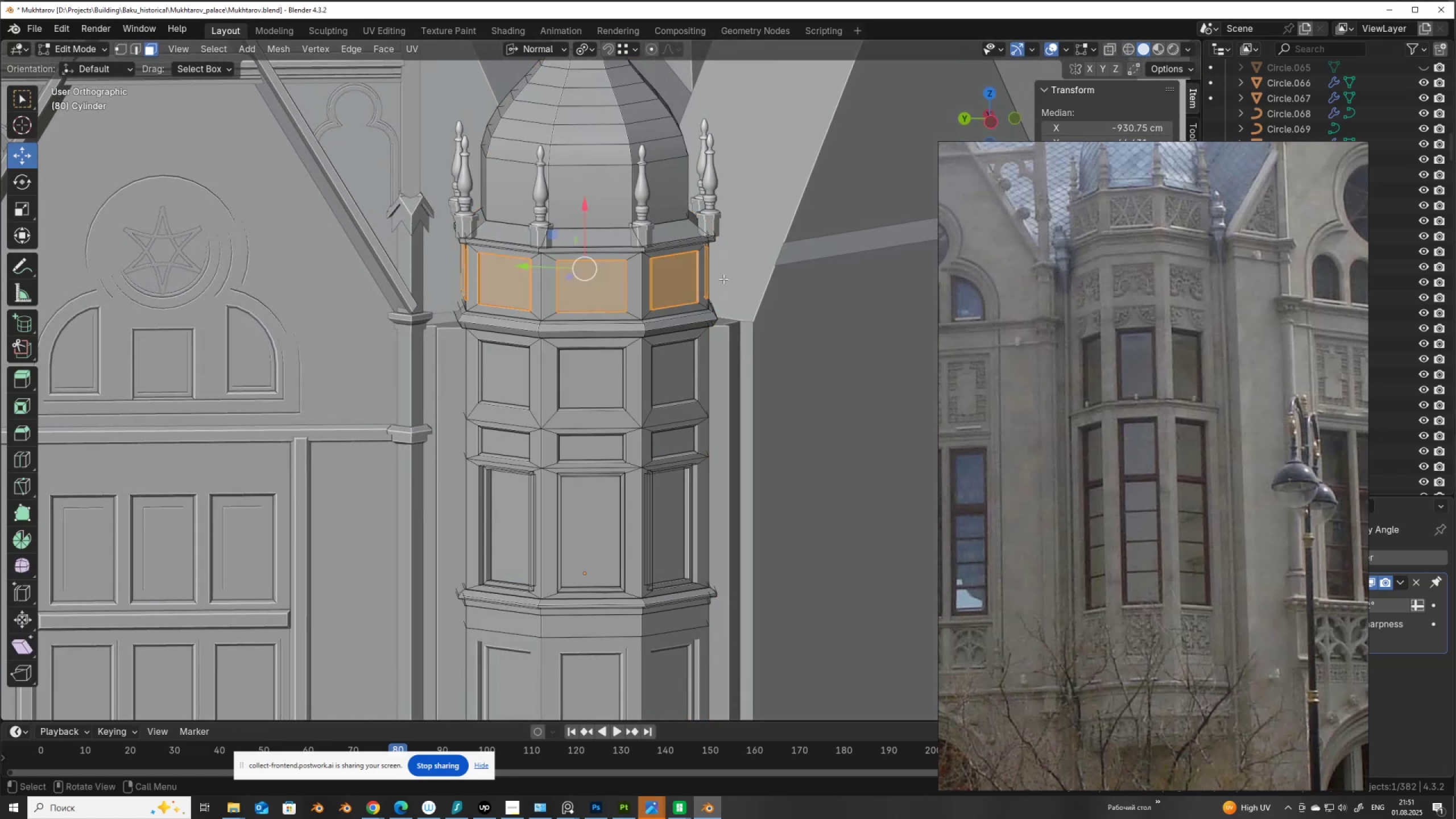 
key(Control+NumpadSubtract)
 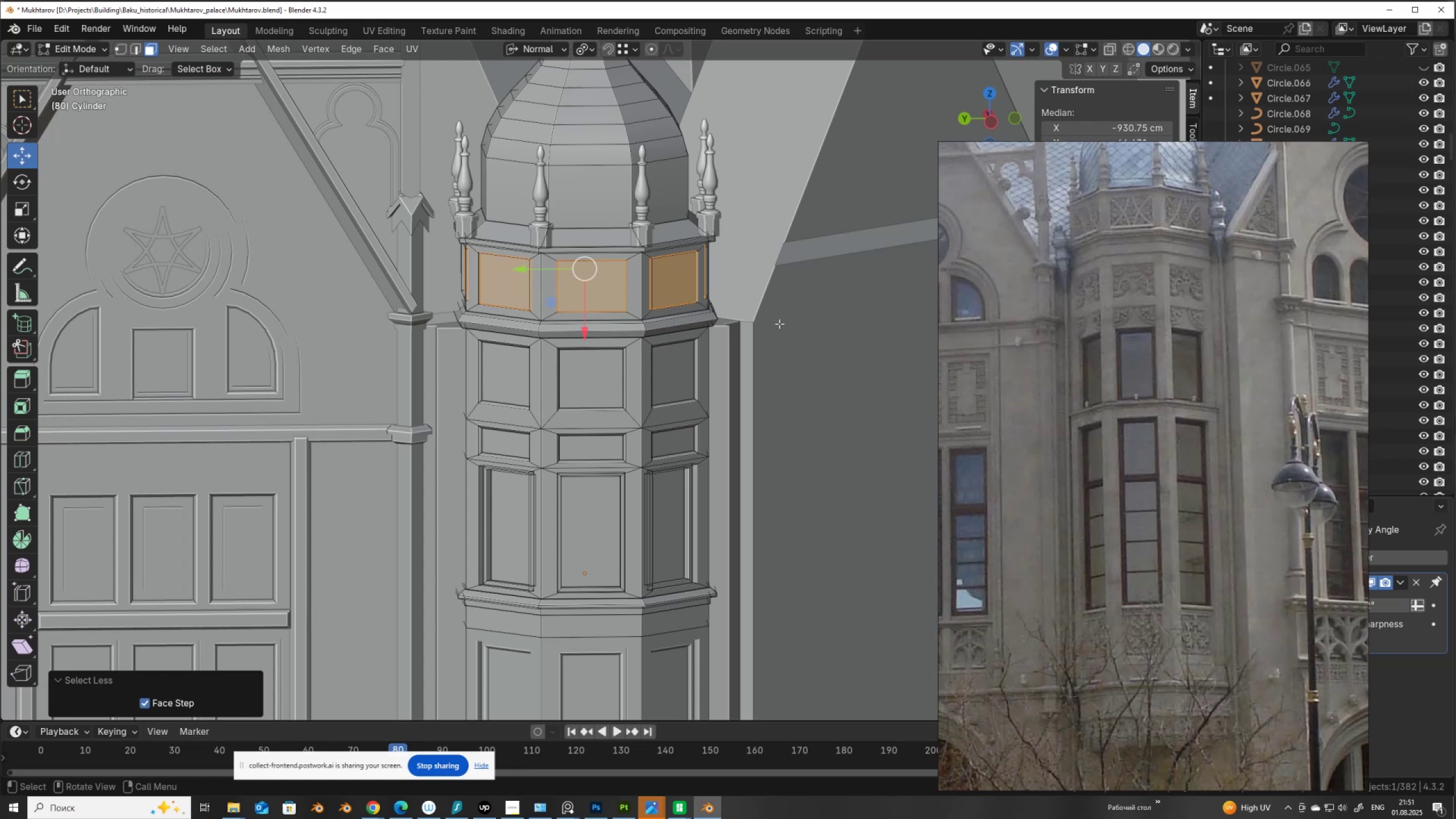 
key(S)
 